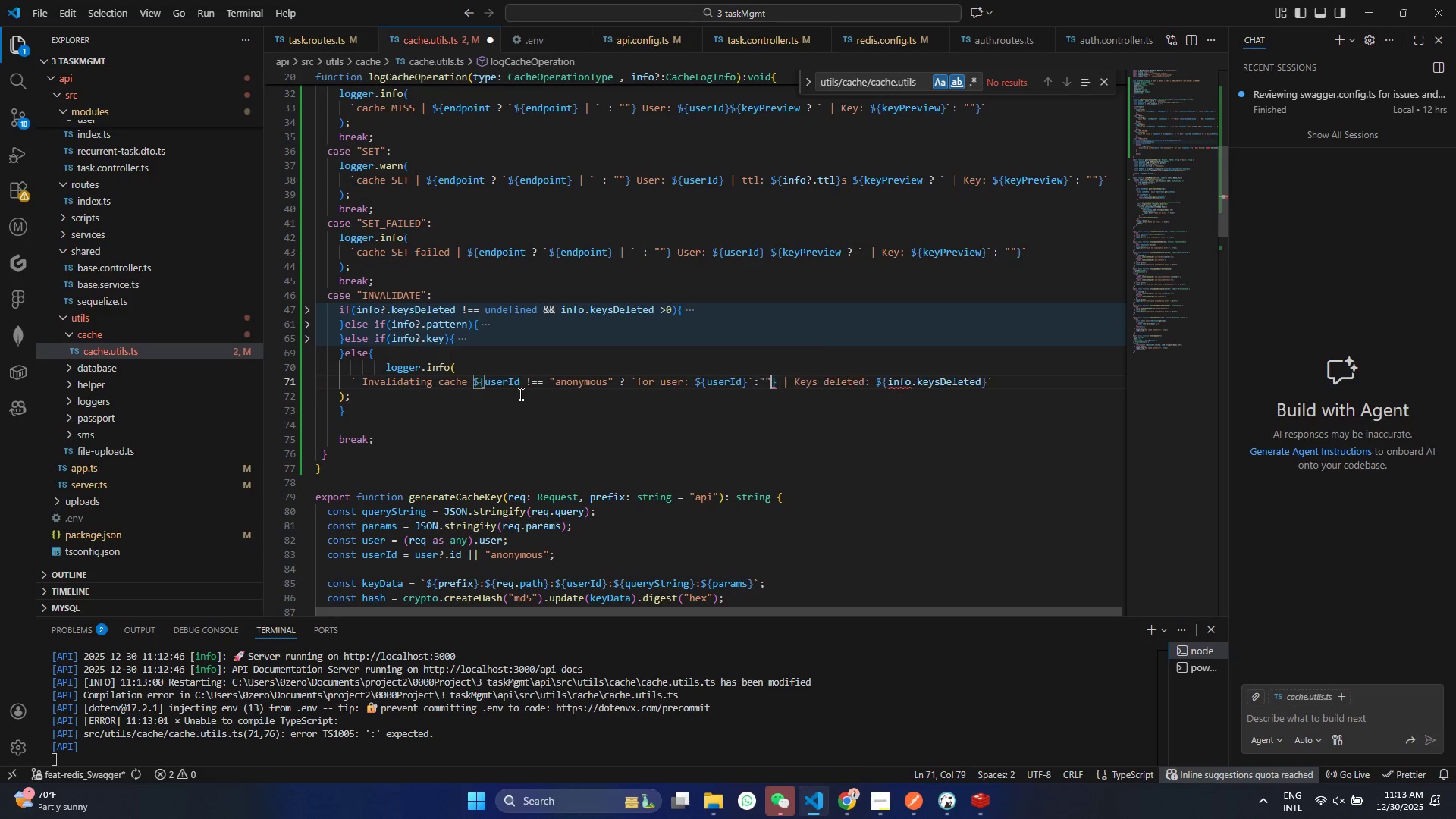 
key(Shift+Quote)
 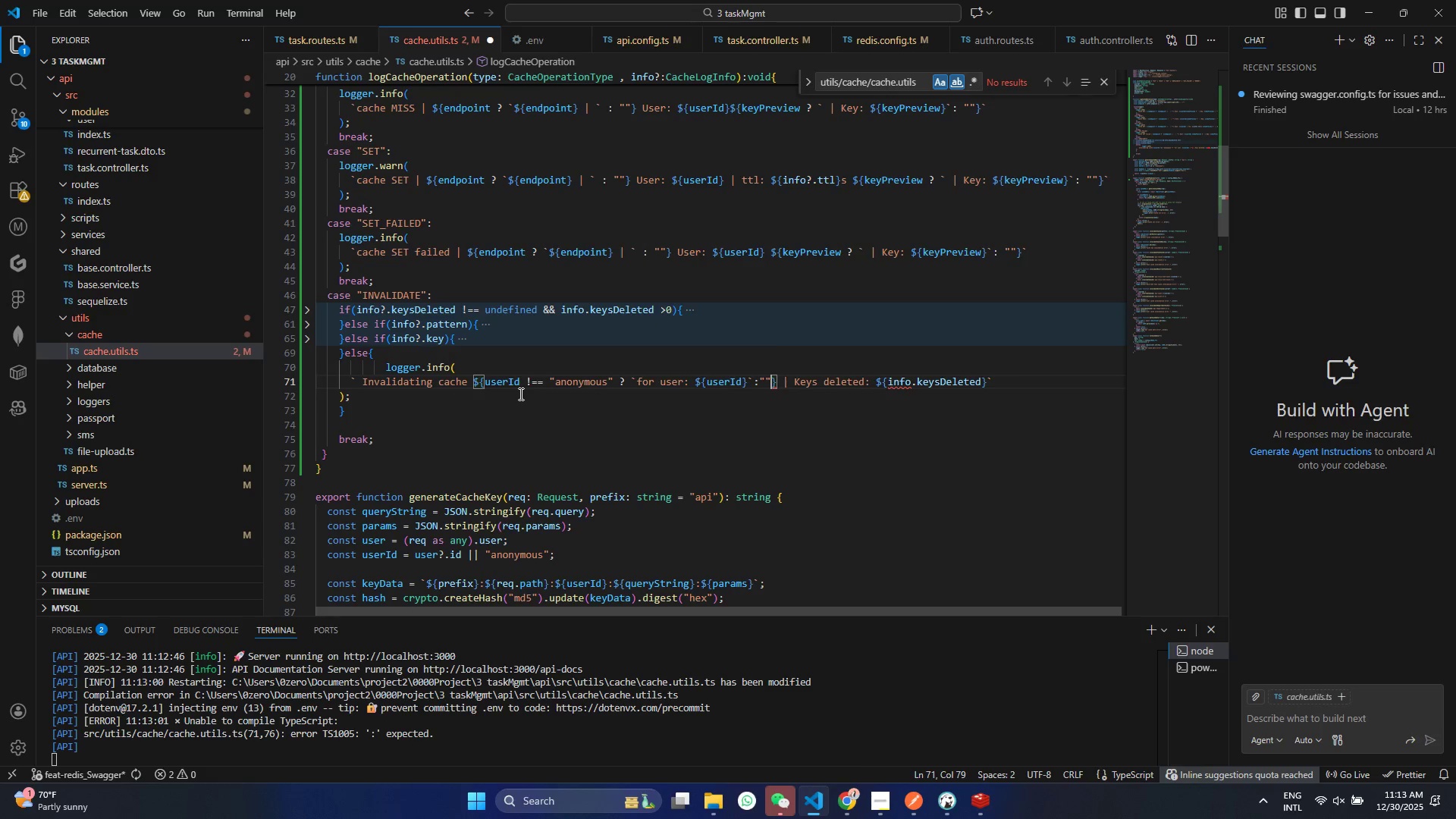 
key(Control+ControlLeft)
 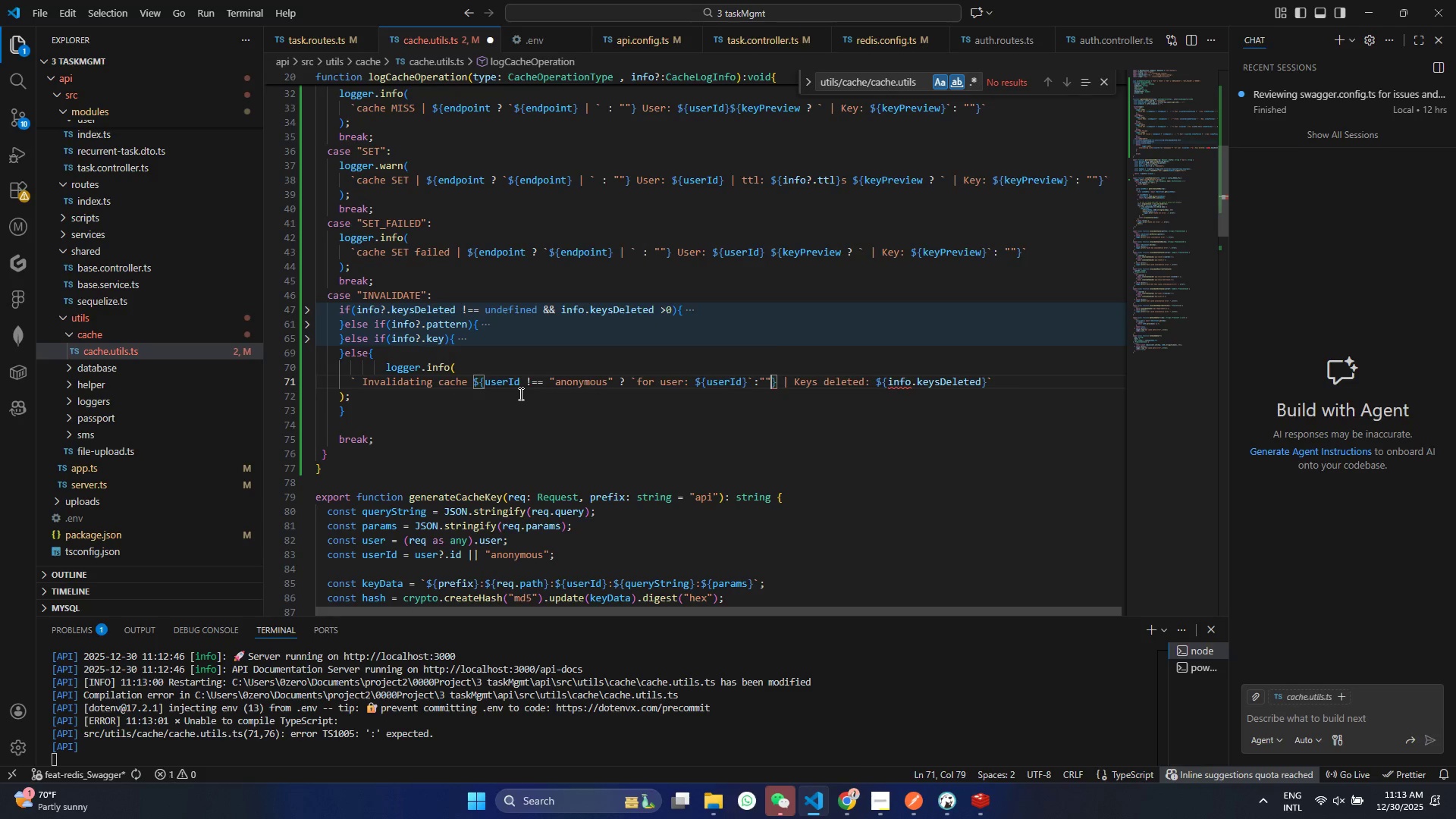 
key(Control+S)
 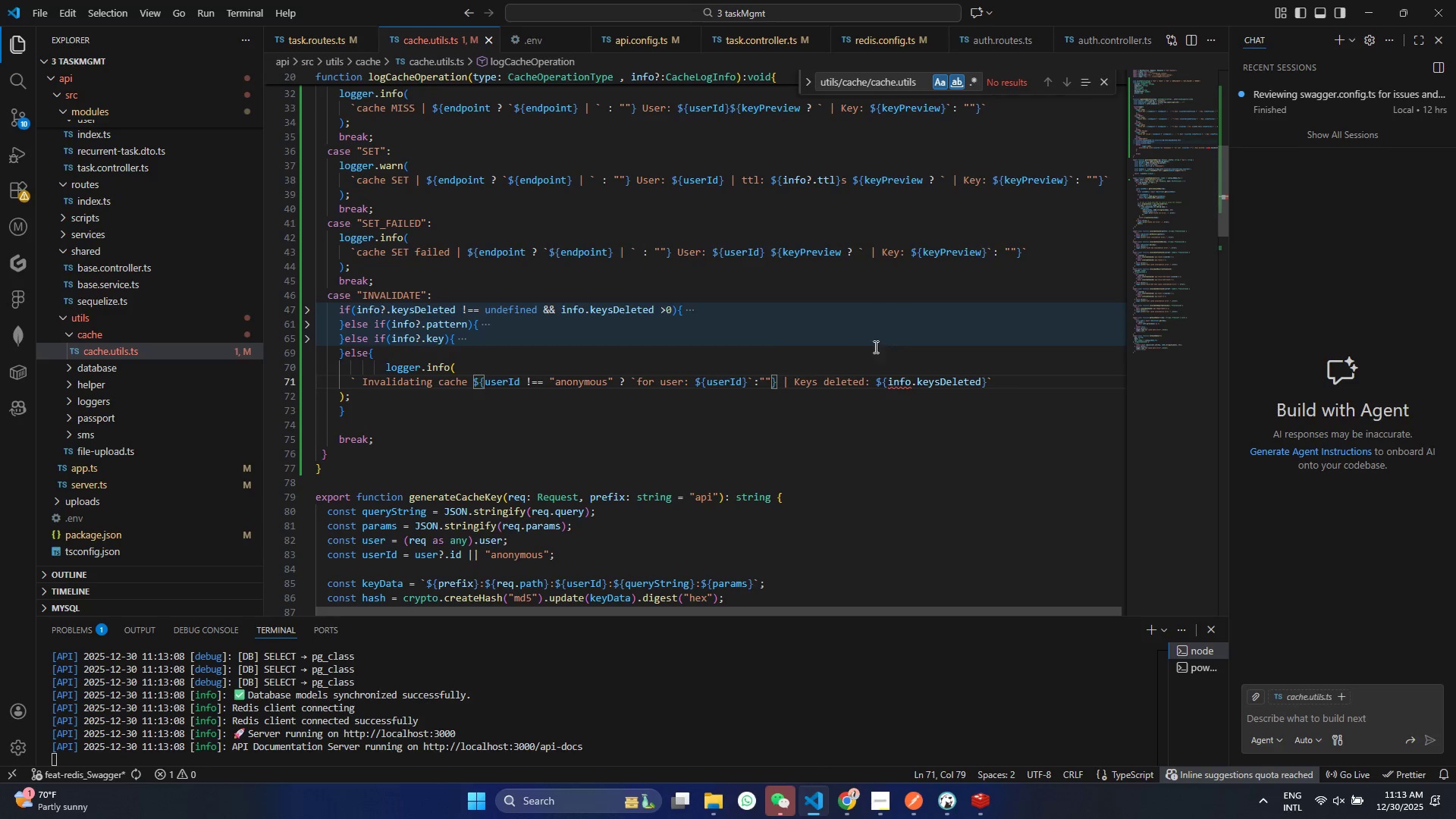 
left_click_drag(start_coordinate=[786, 378], to_coordinate=[985, 381])
 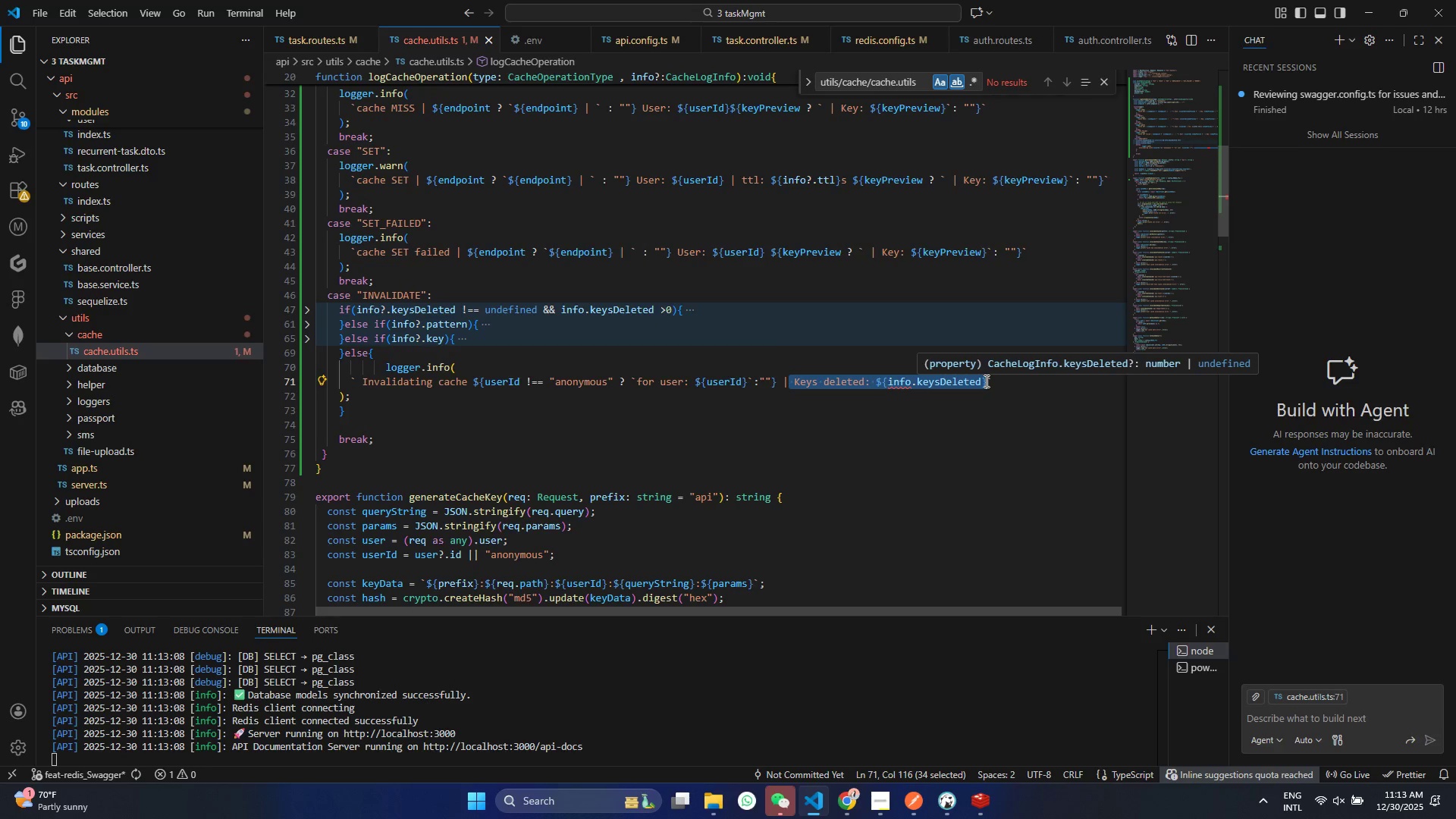 
key(Shift+ArrowLeft)
 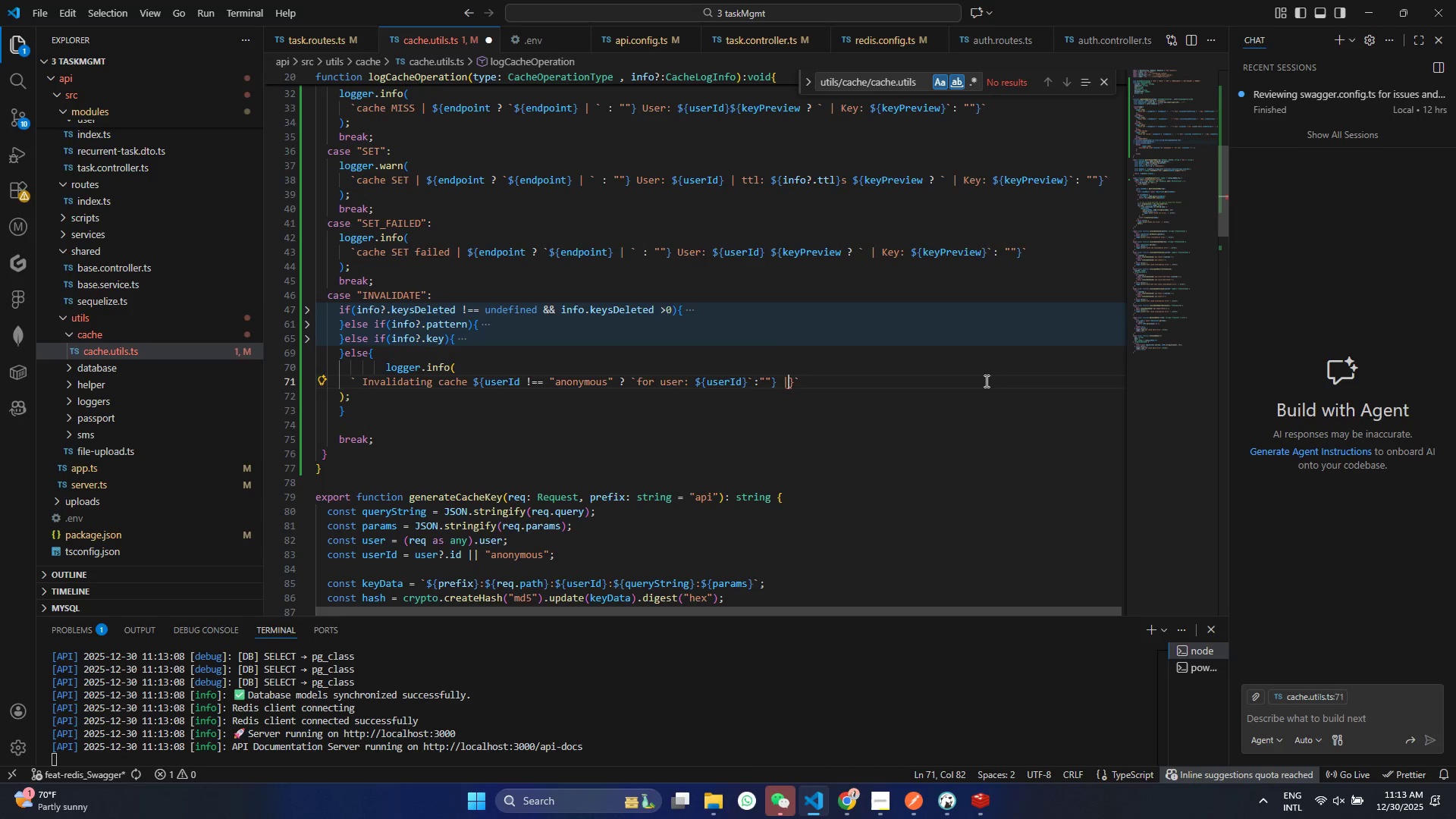 
key(Backspace)
 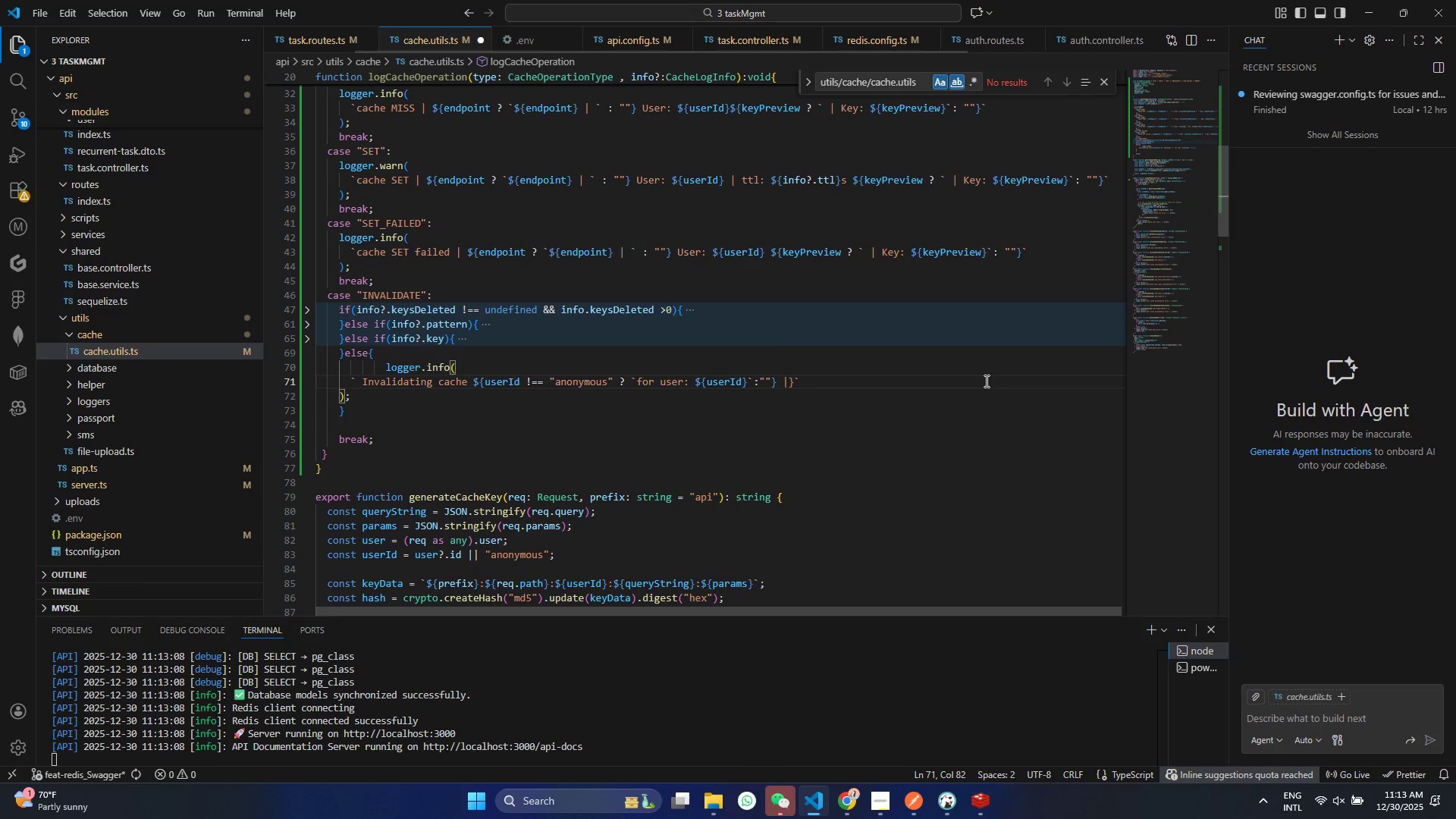 
key(Backspace)
 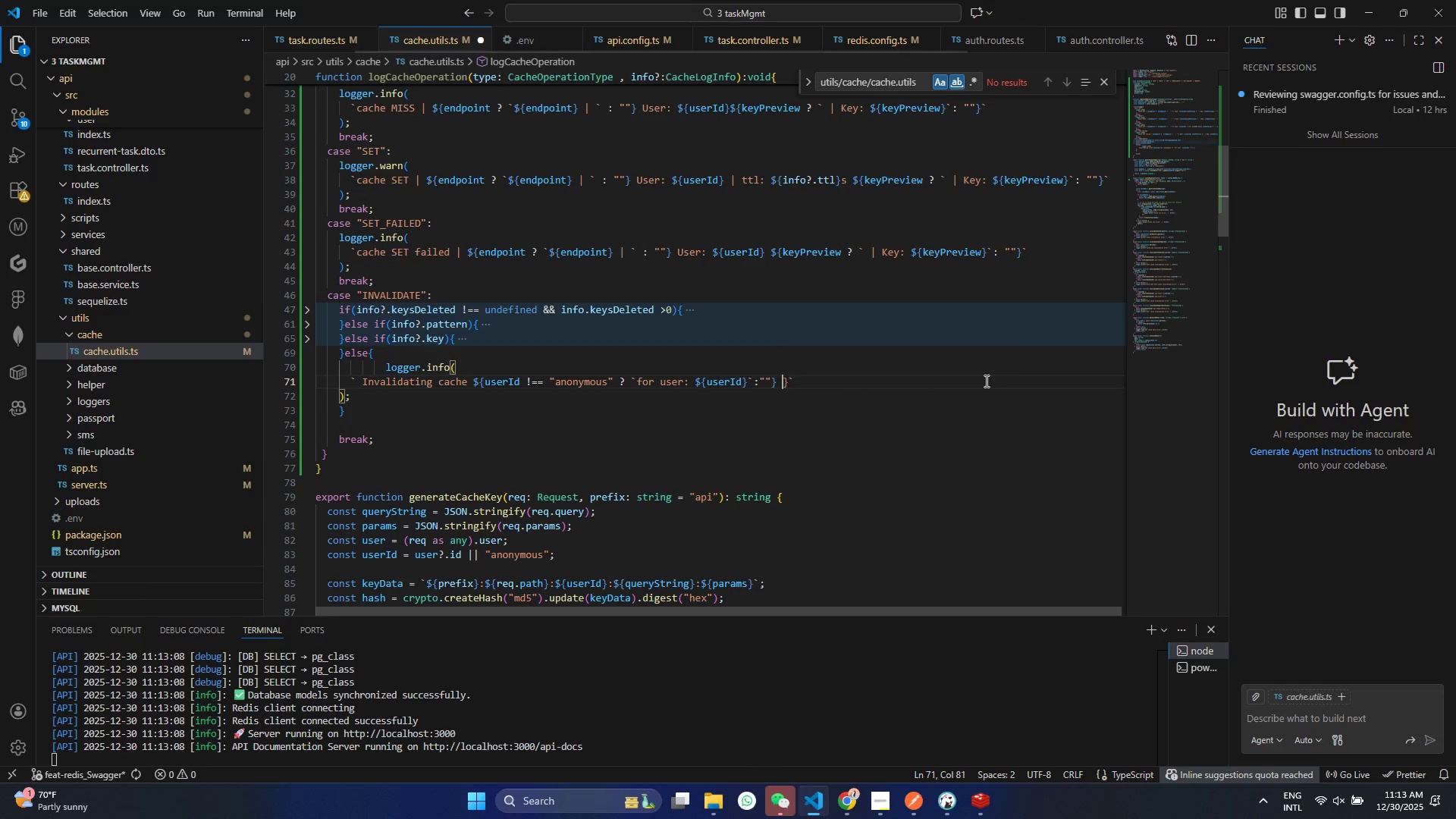 
key(Backspace)
 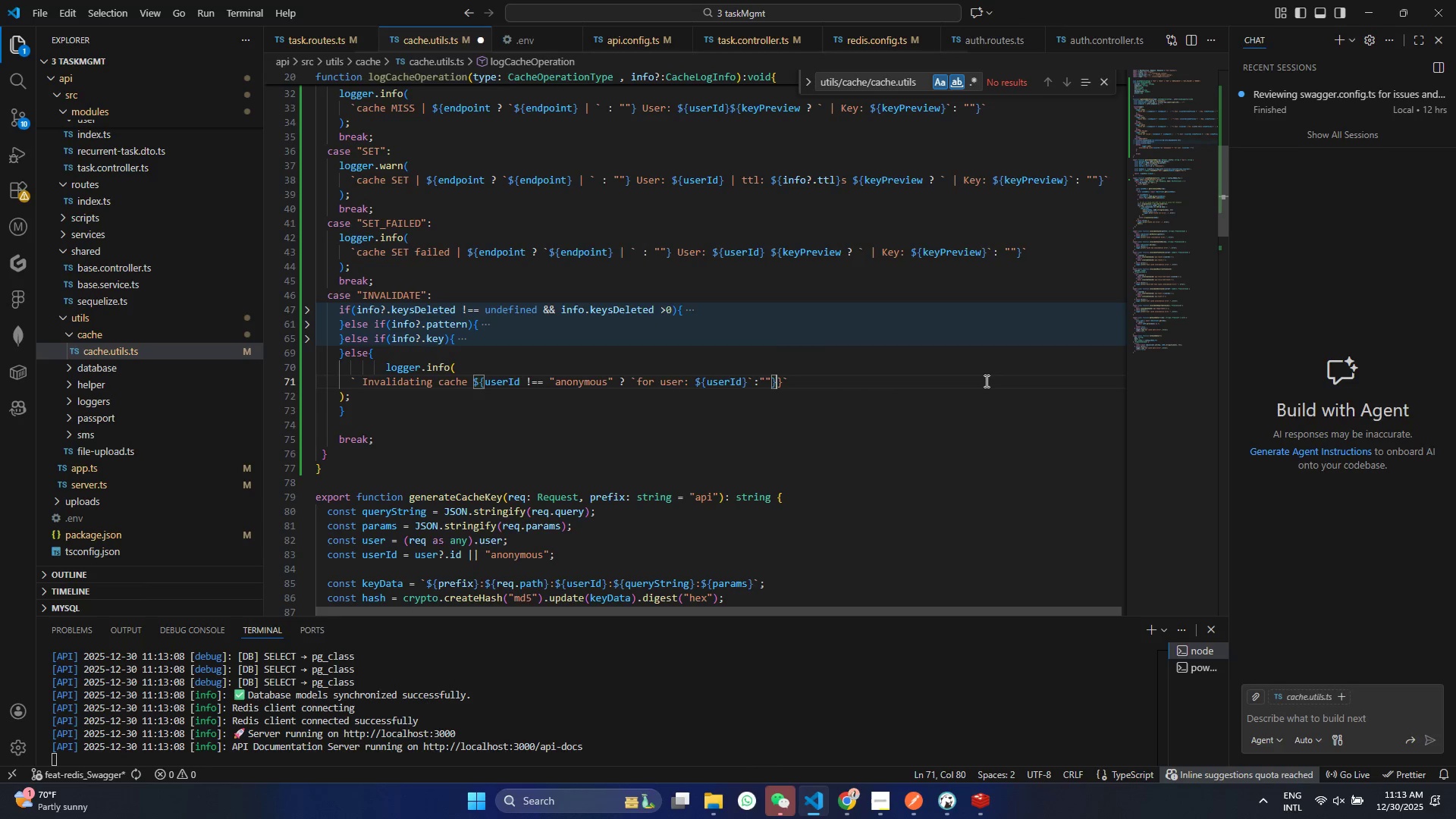 
key(Control+ControlLeft)
 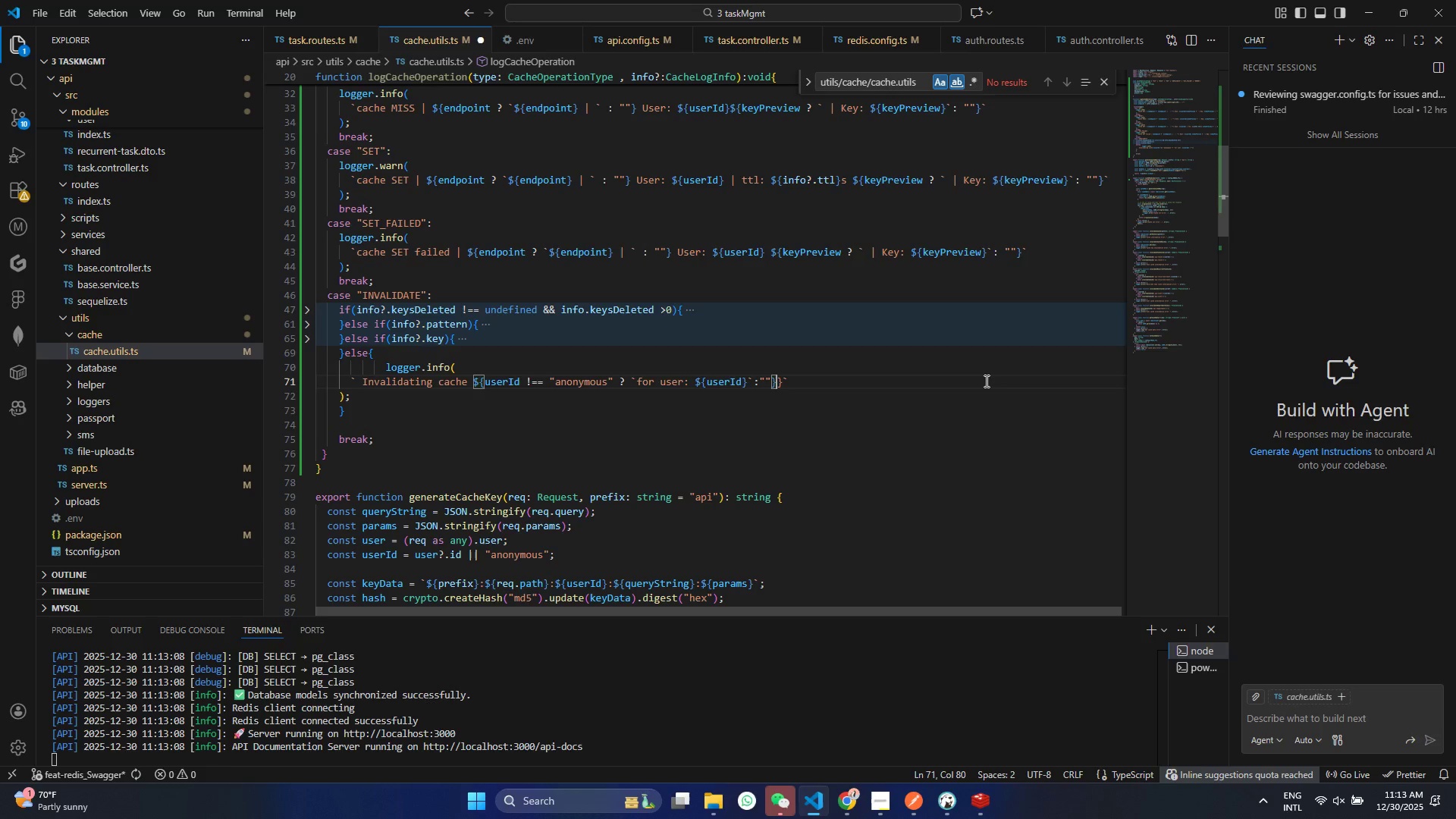 
key(Control+S)
 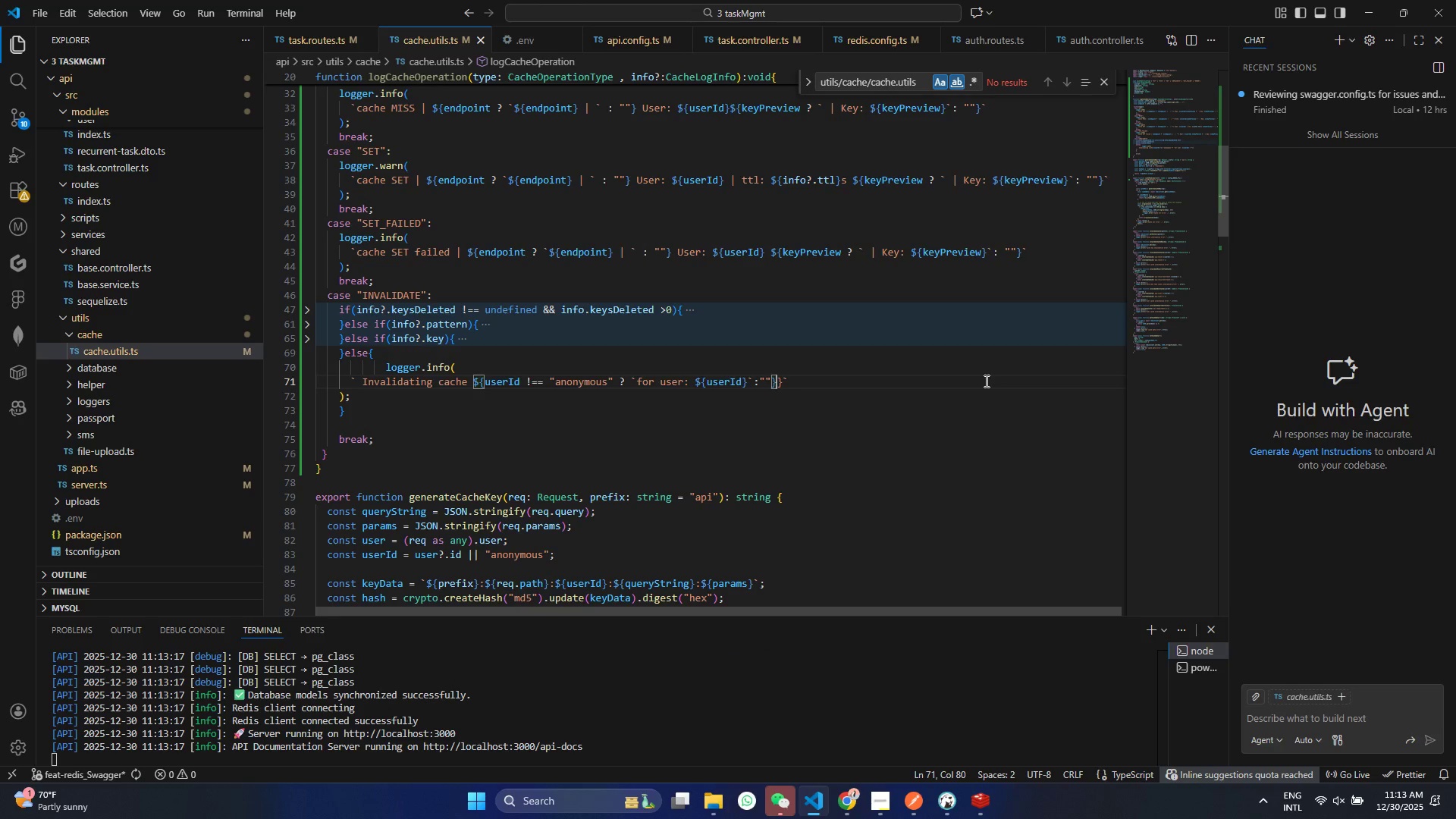 
wait(6.0)
 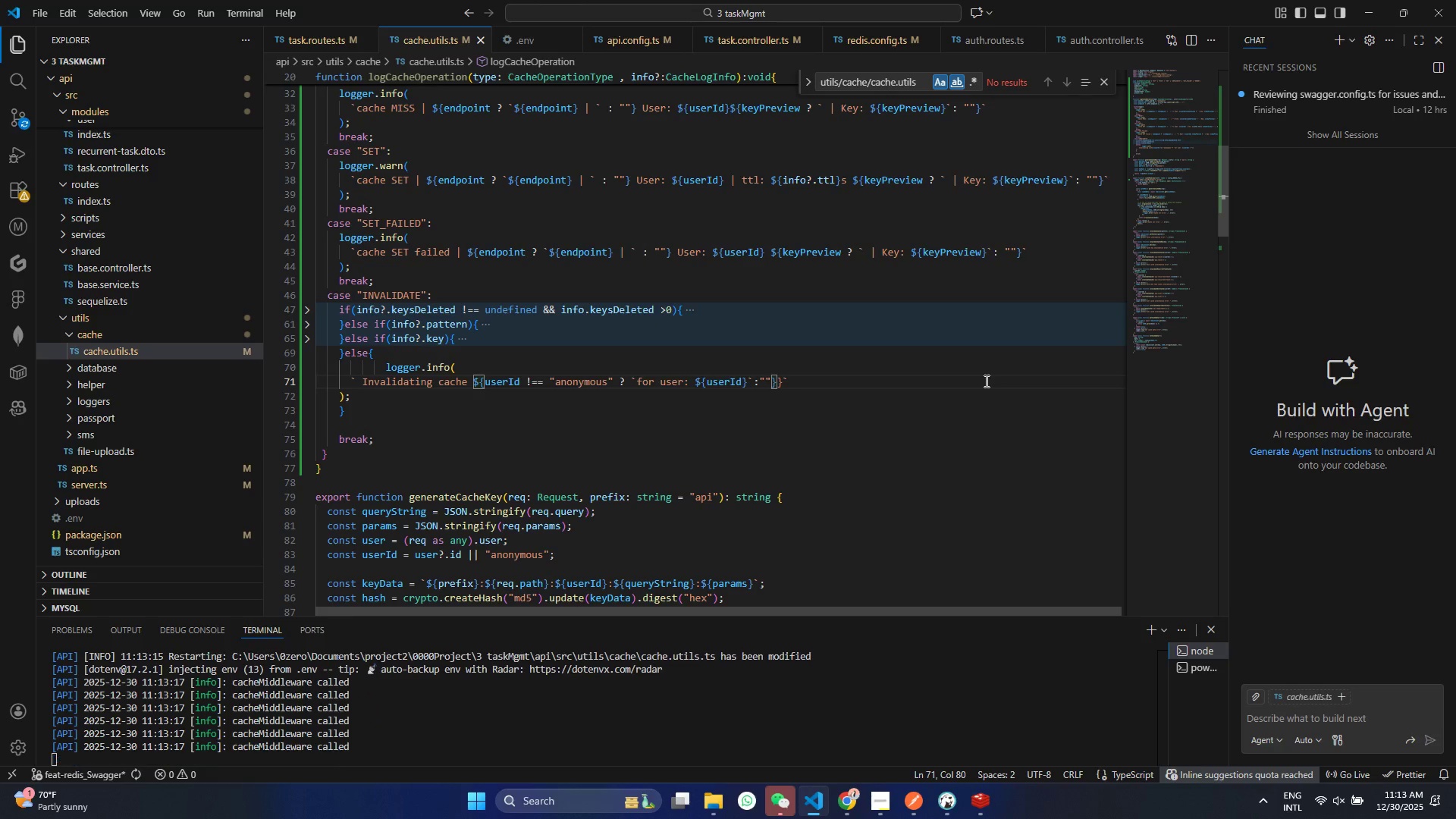 
left_click([314, 293])
 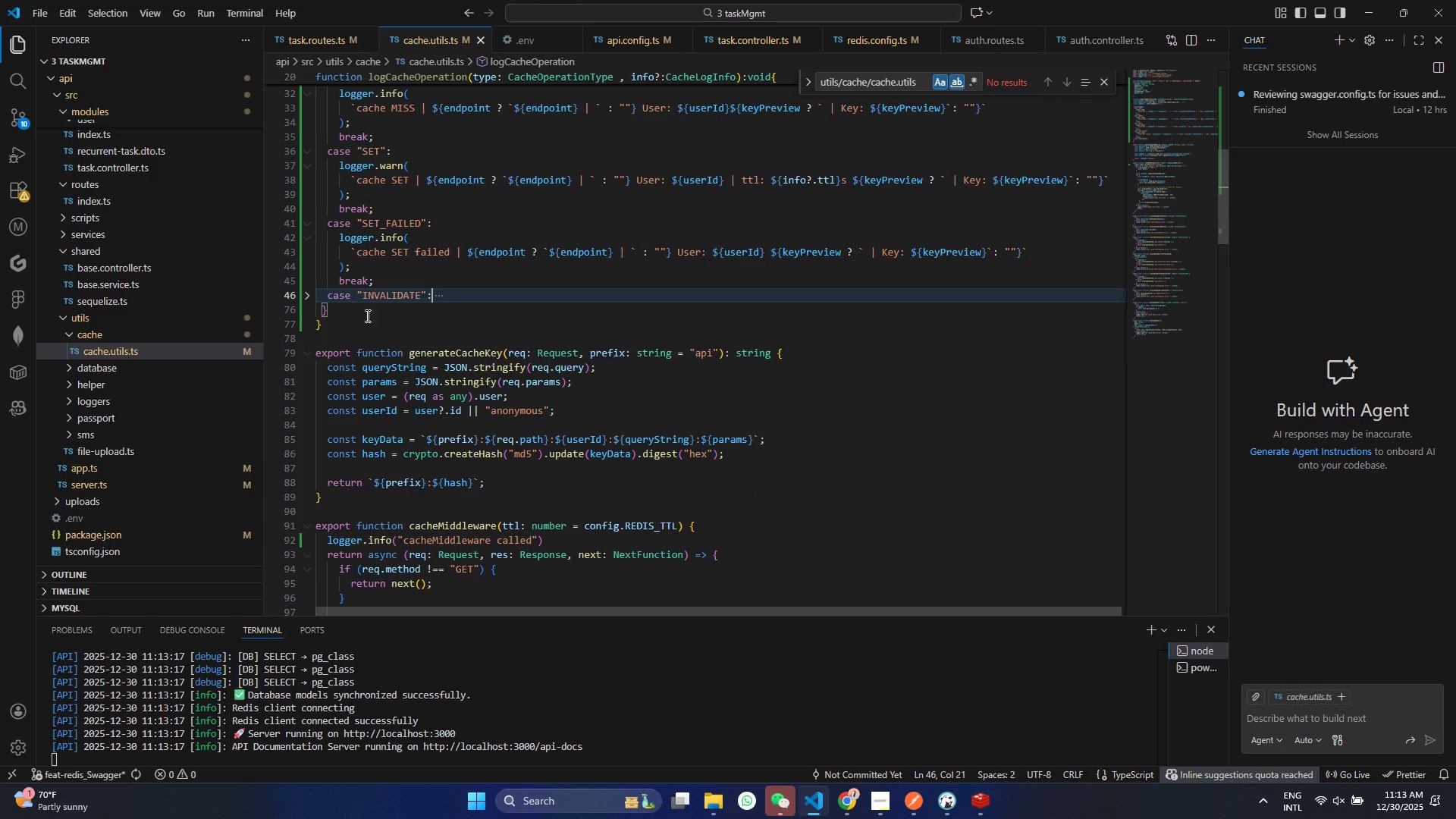 
left_click([359, 310])
 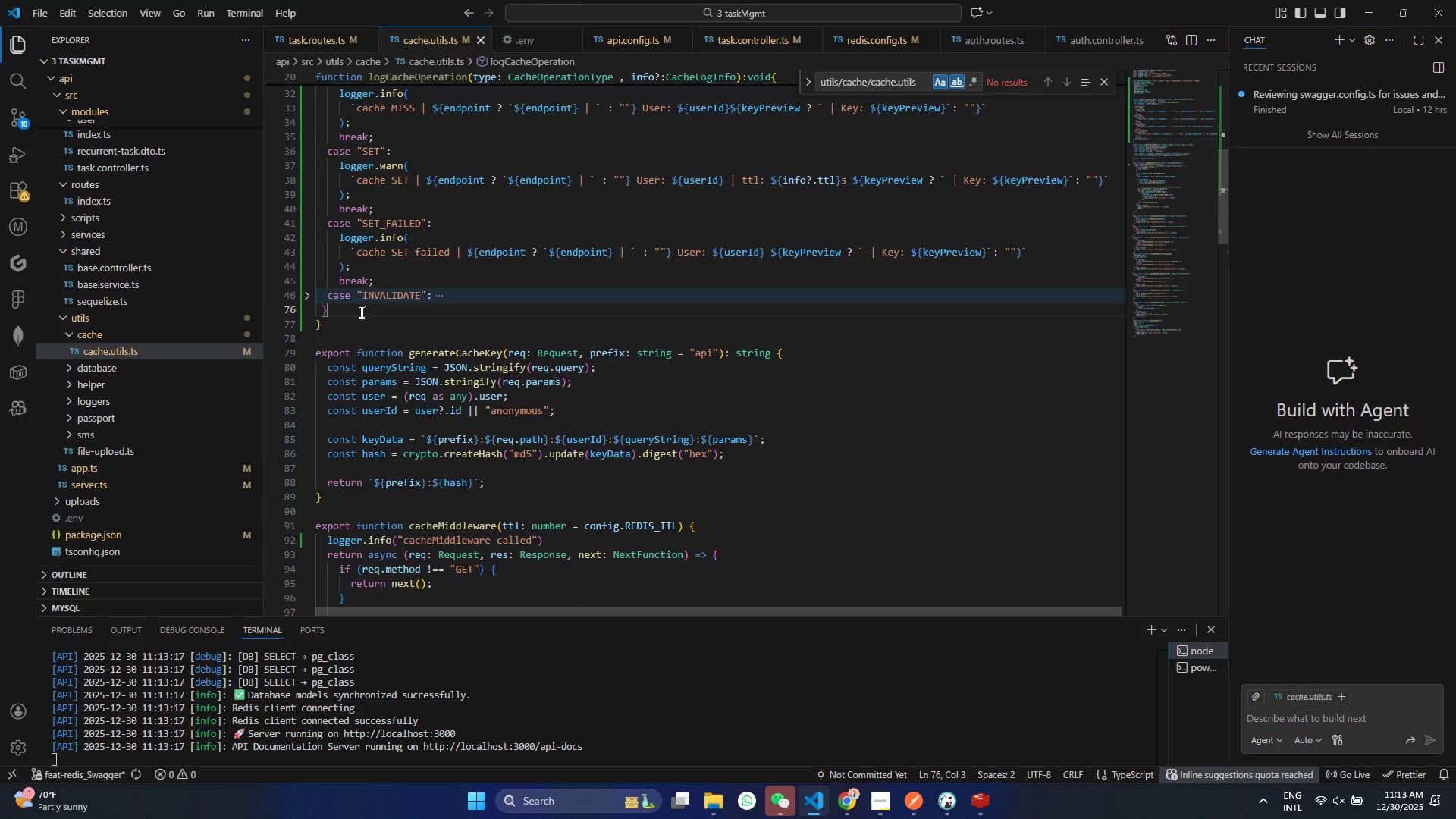 
key(Enter)
 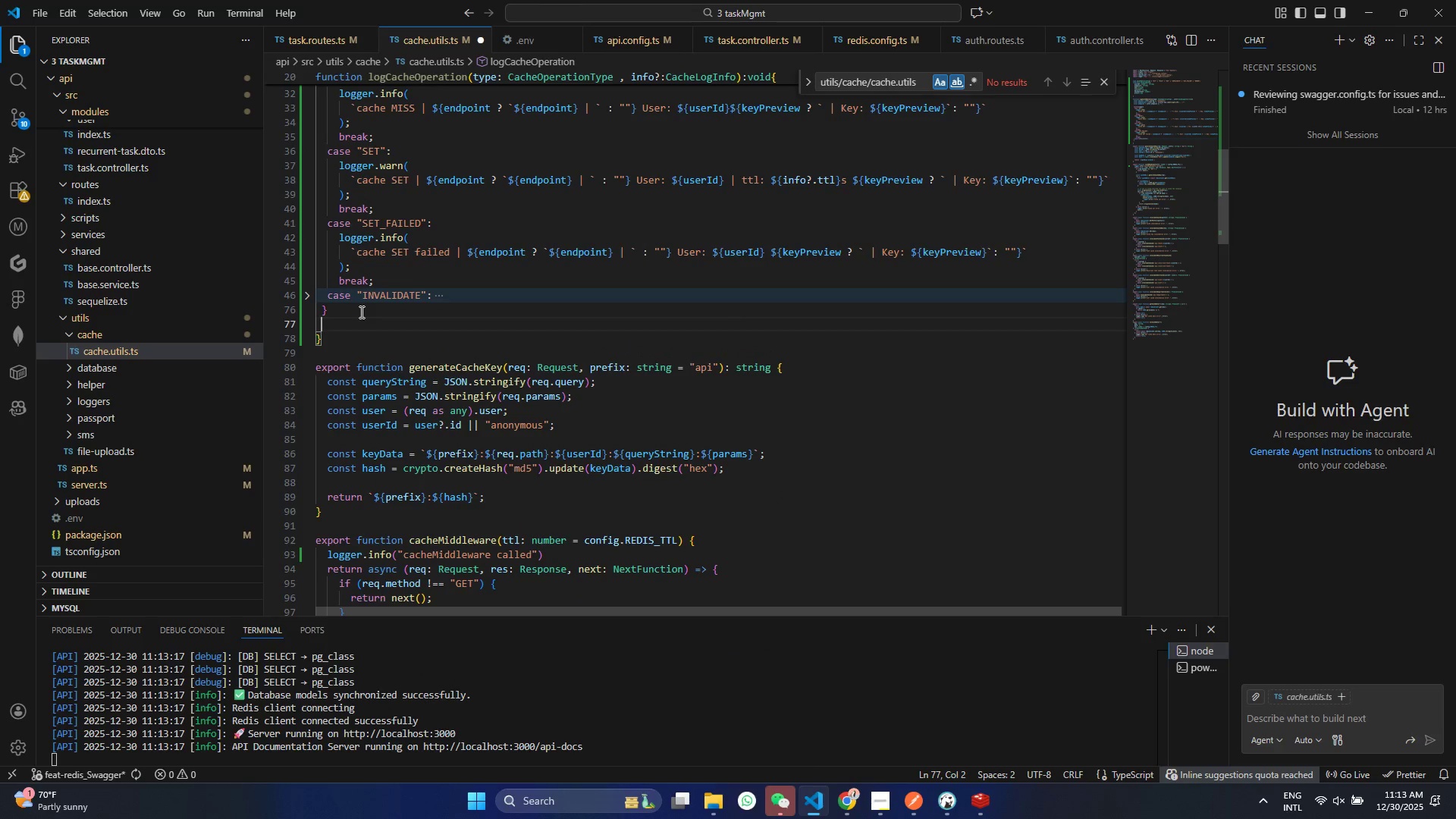 
type(case "")
 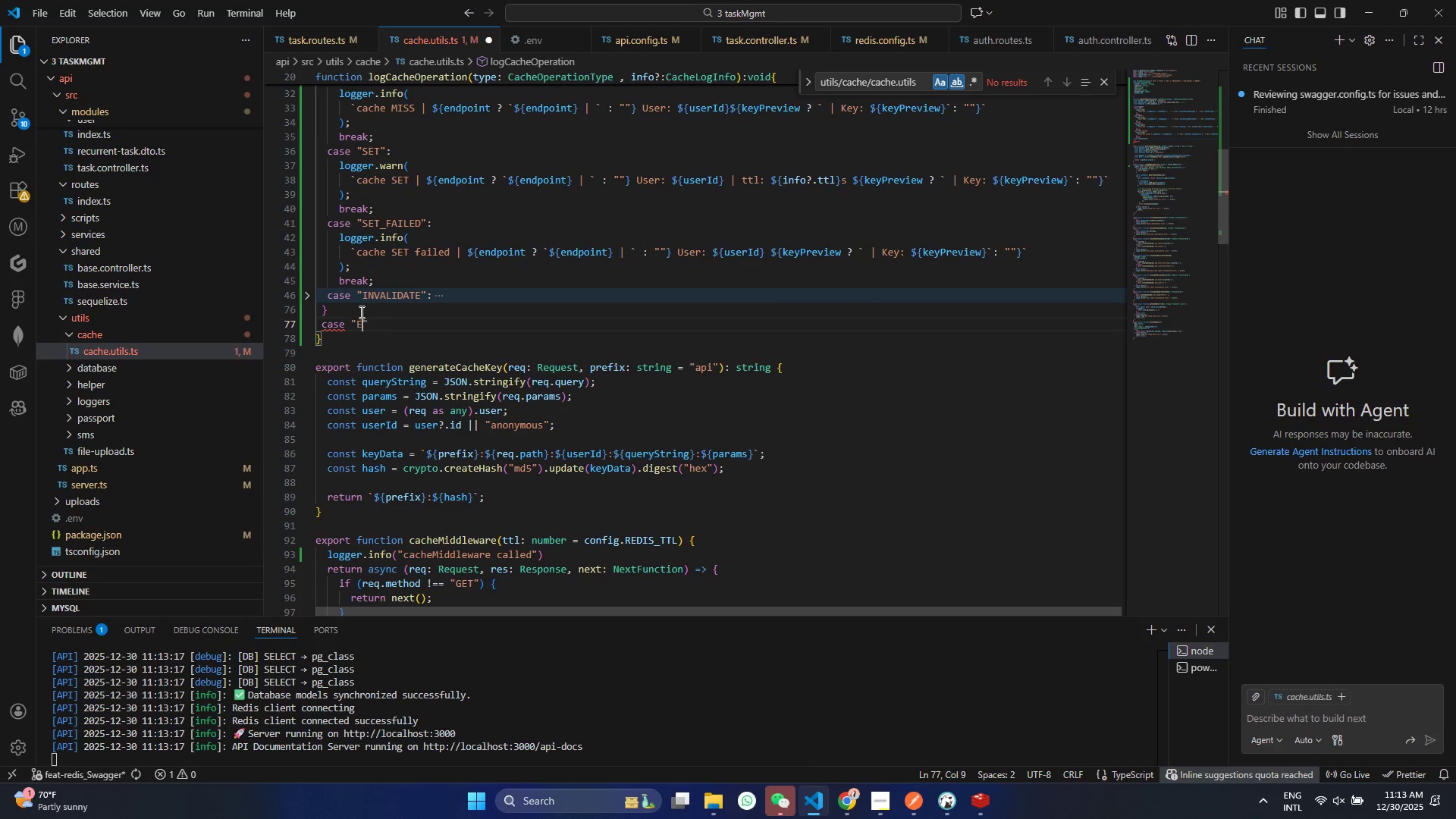 
 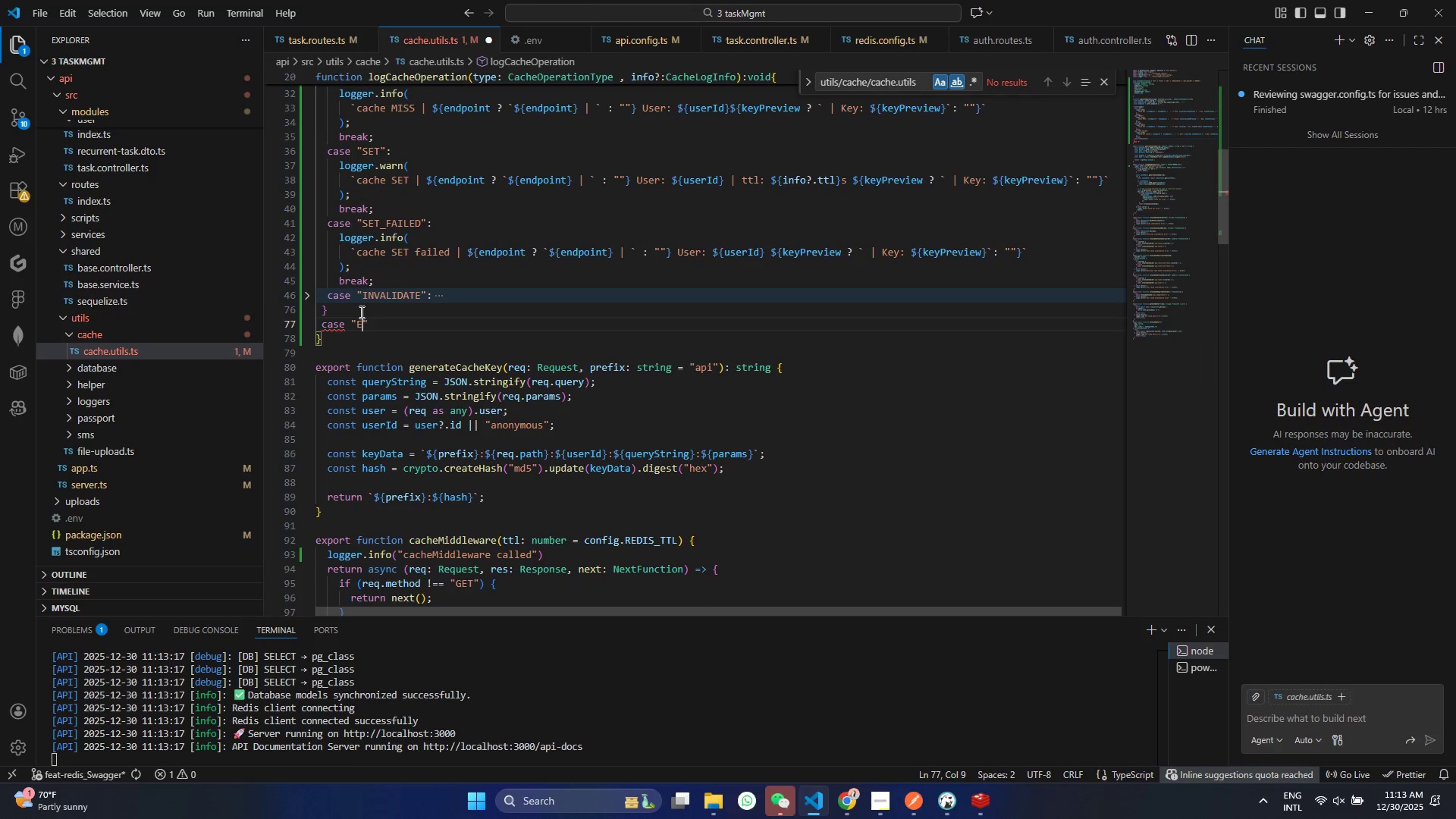 
key(ArrowLeft)
 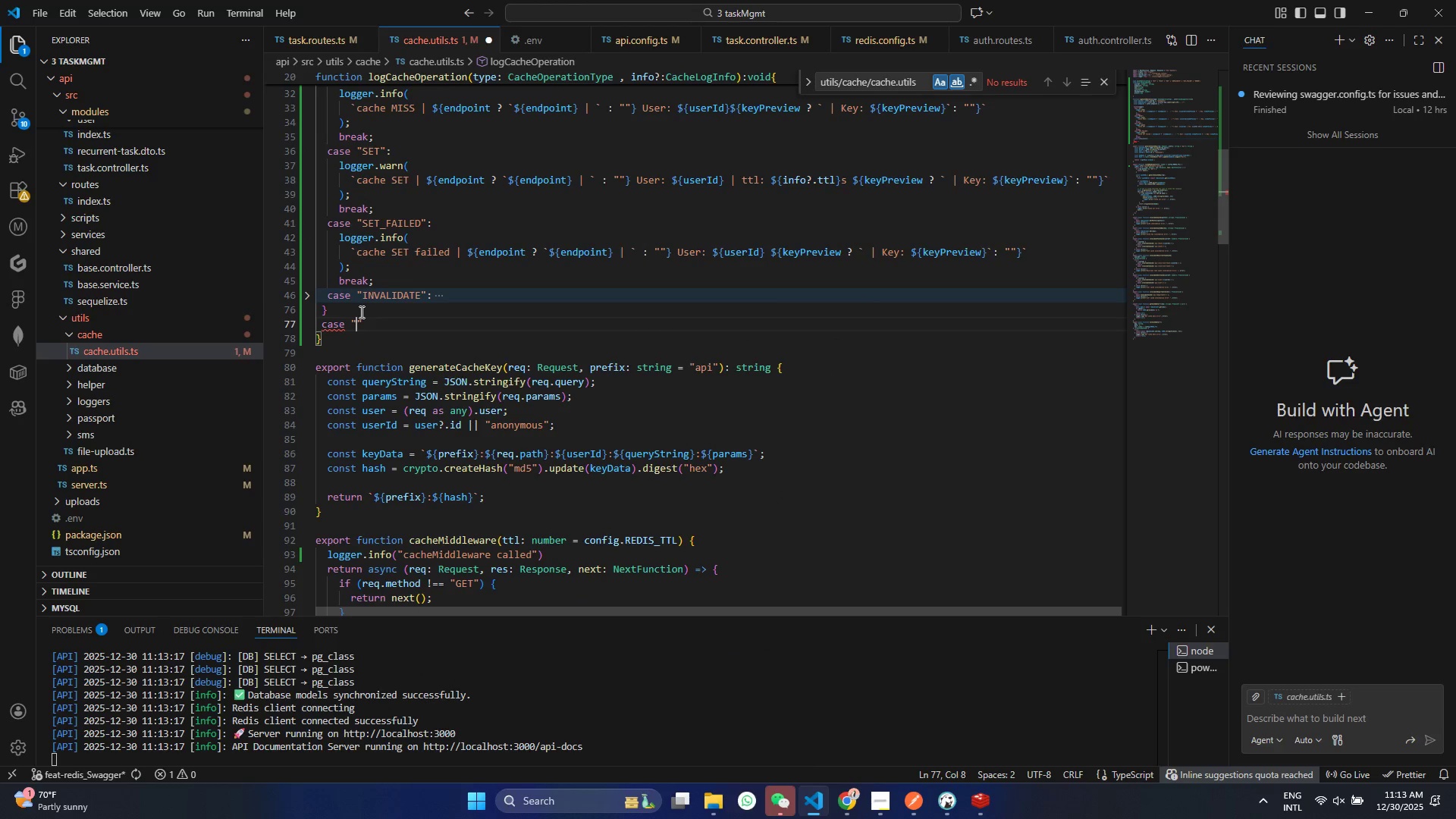 
type(EER)
key(Backspace)
key(Backspace)
type(rr)
key(Backspace)
key(Backspace)
type(RROR)
 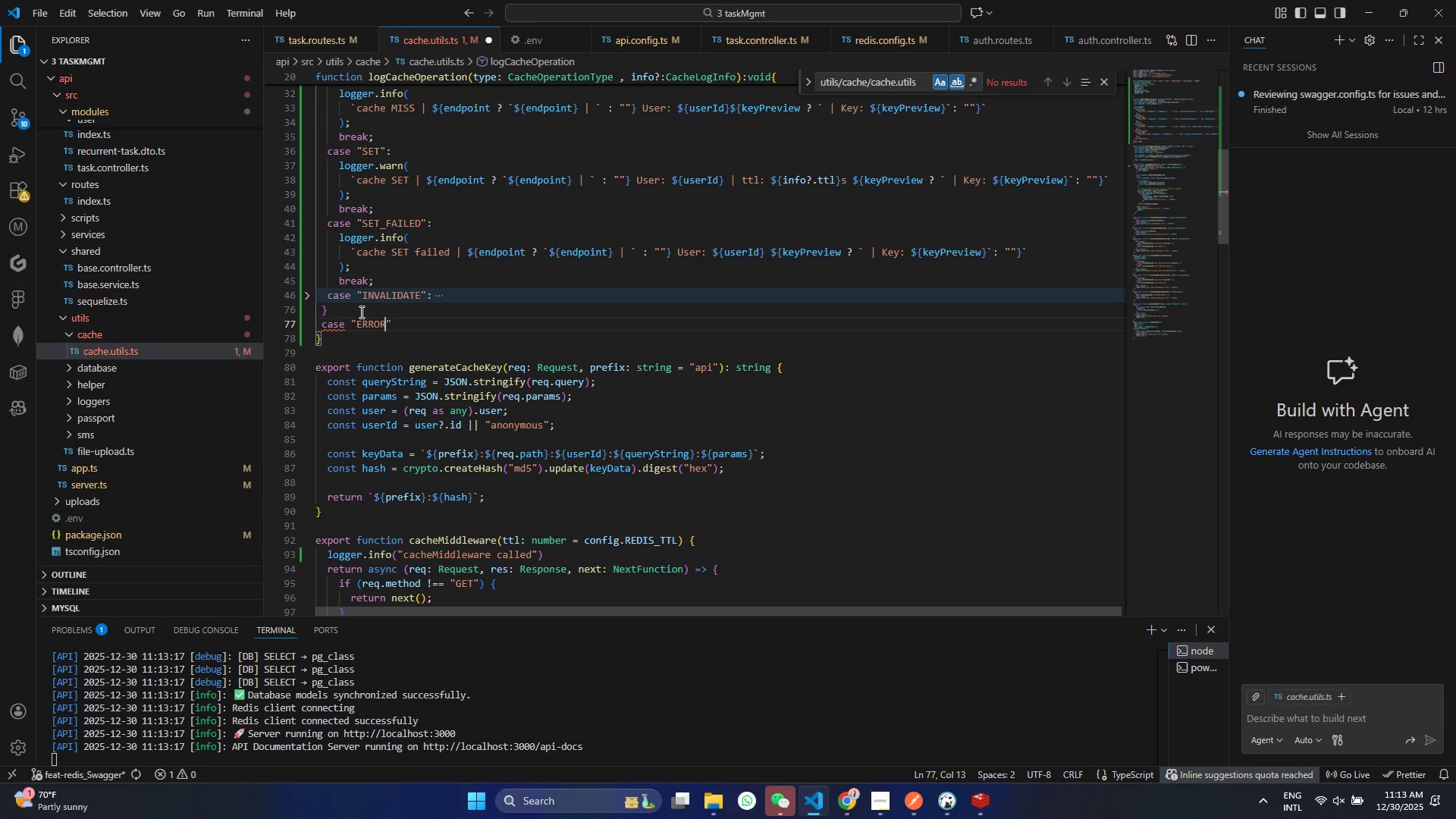 
 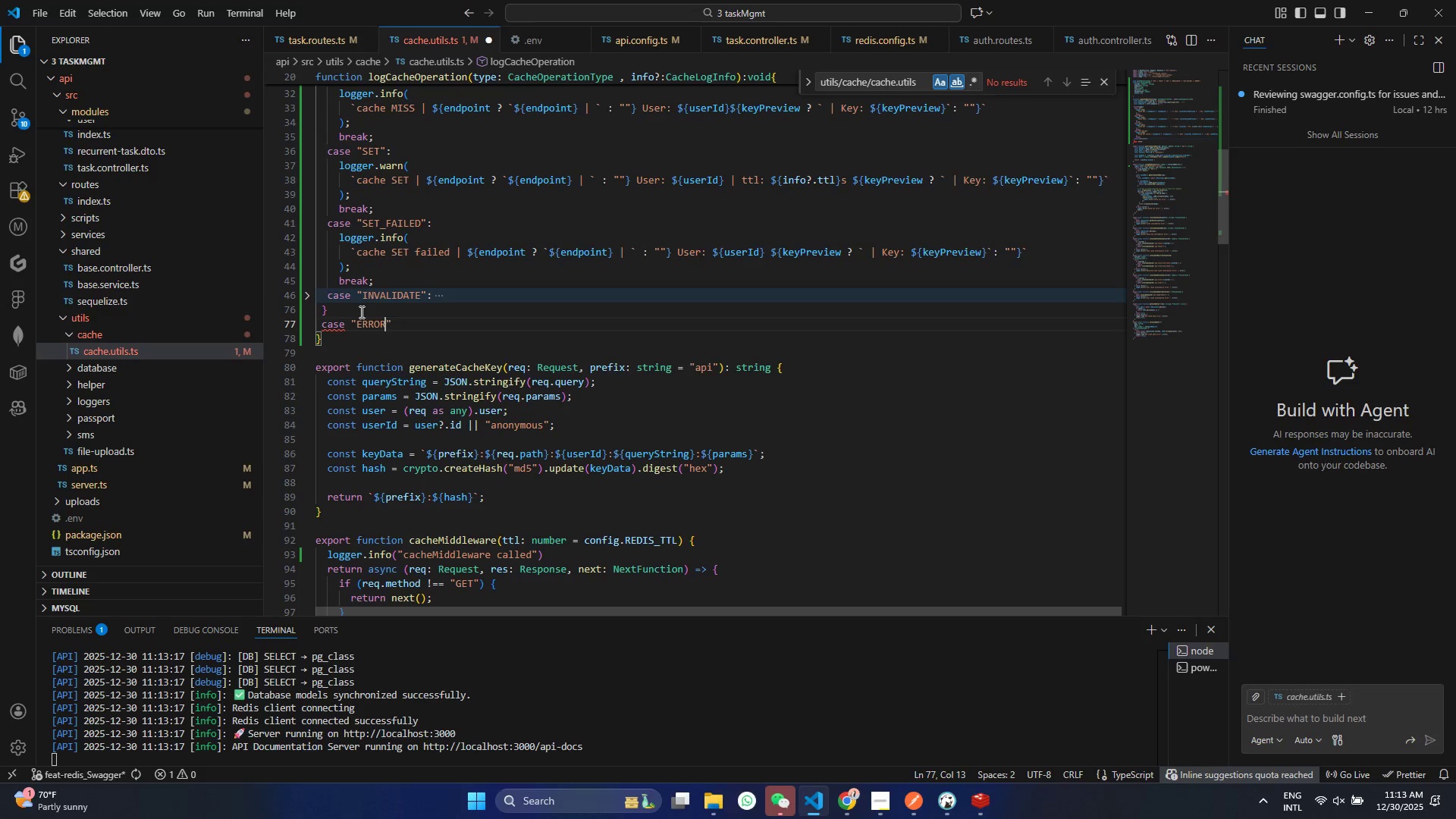 
key(Control+ControlLeft)
 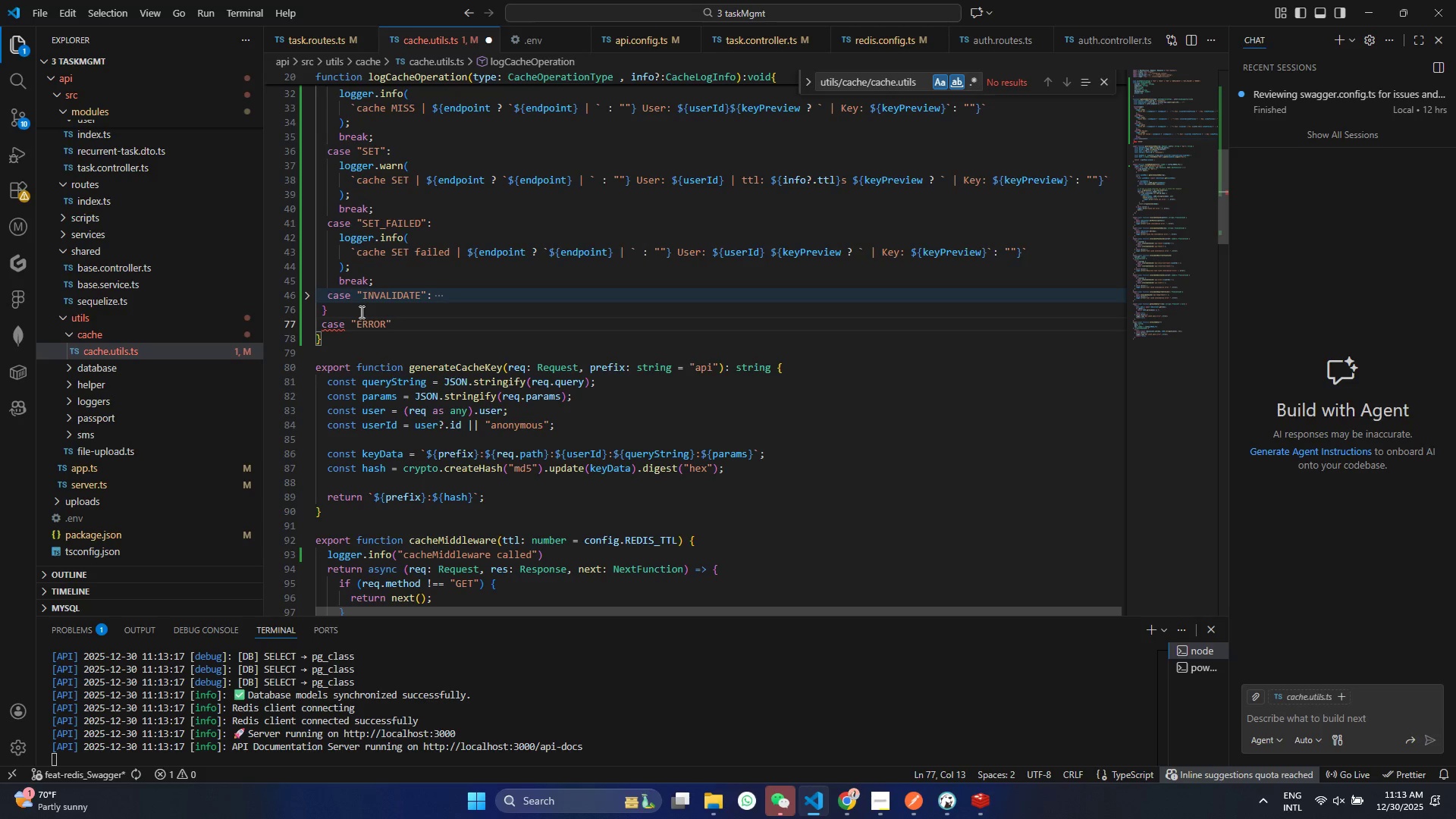 
key(Control+S)
 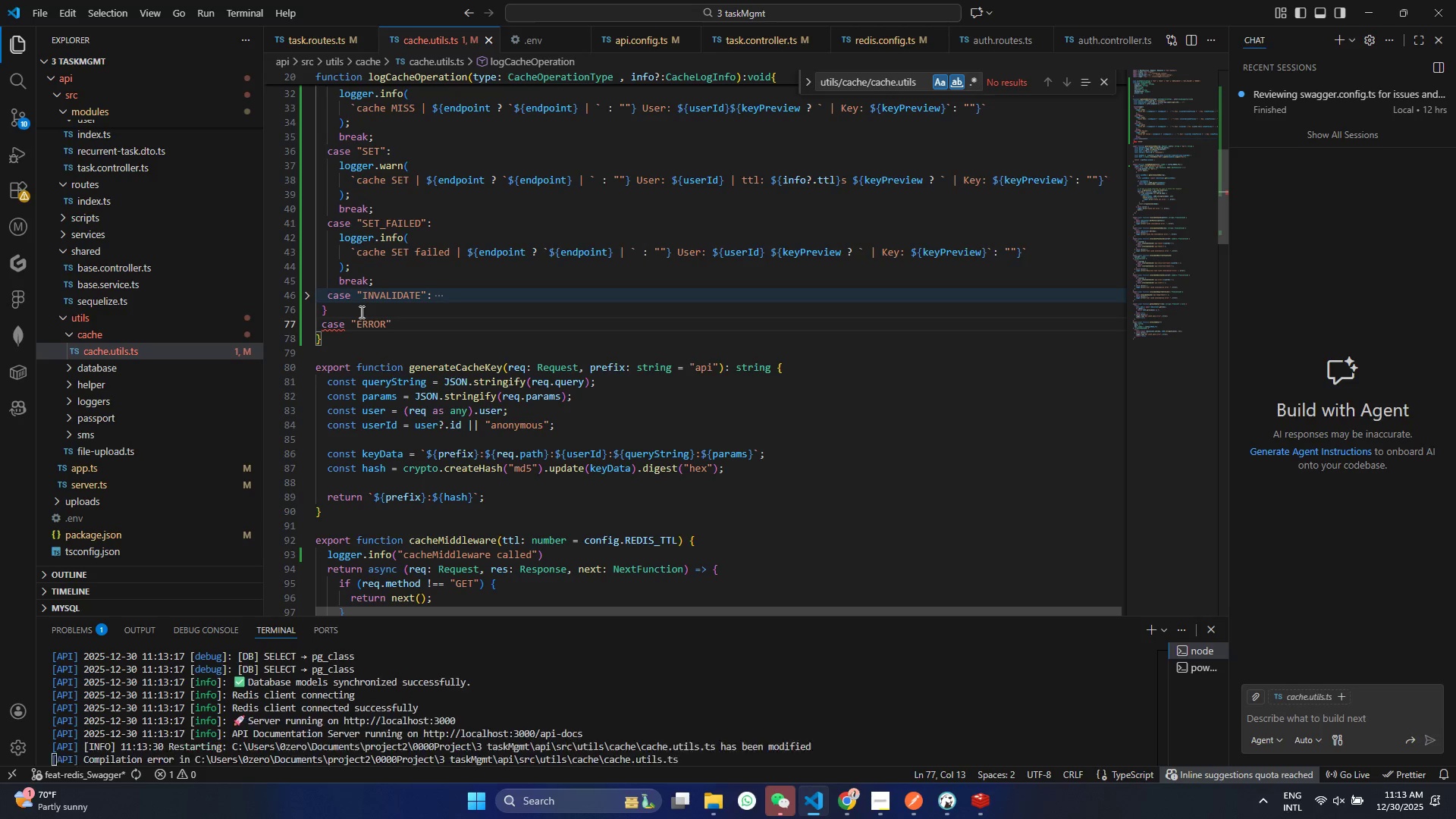 
key(ArrowRight)
 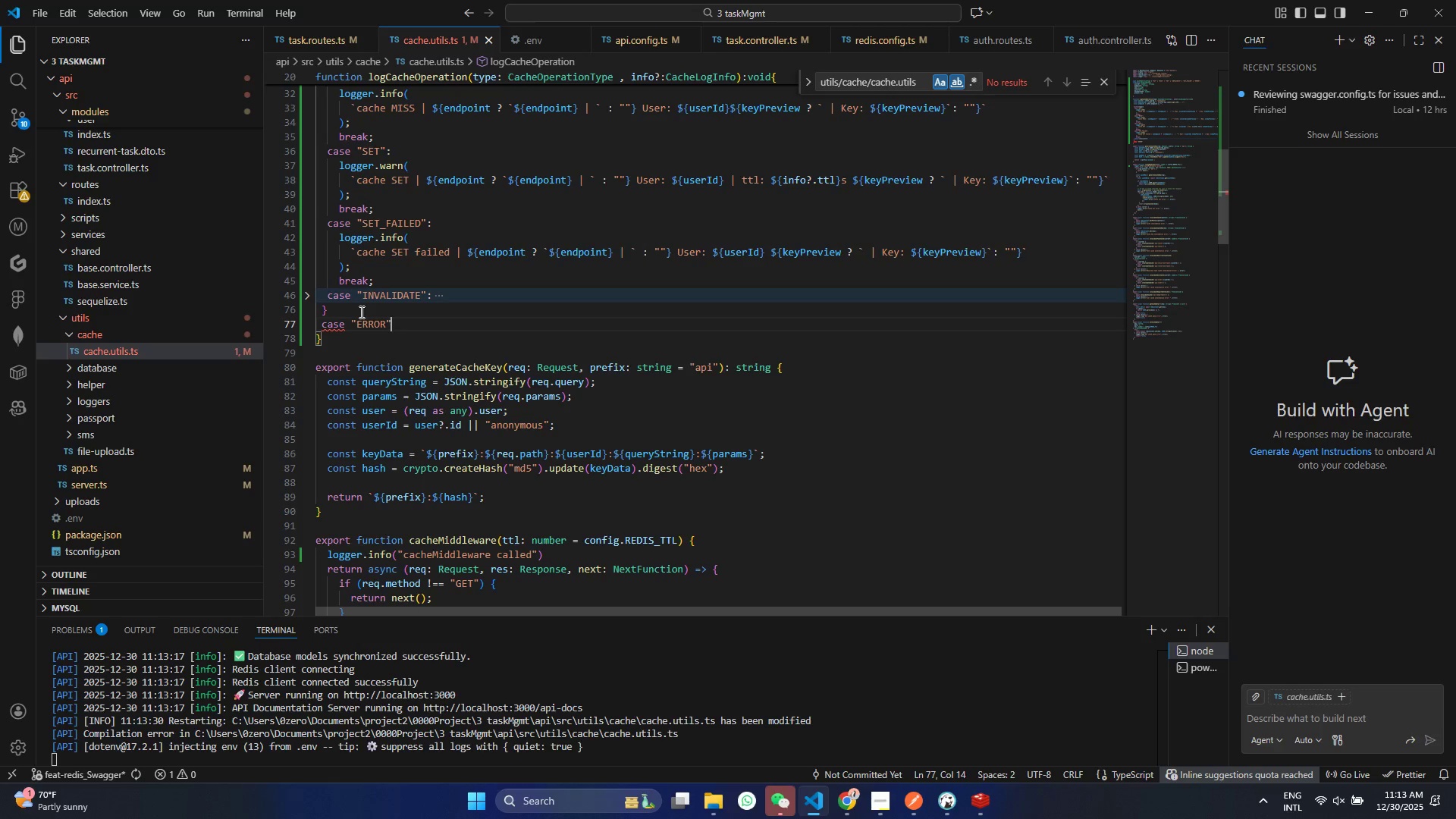 
key(Shift+Semicolon)
 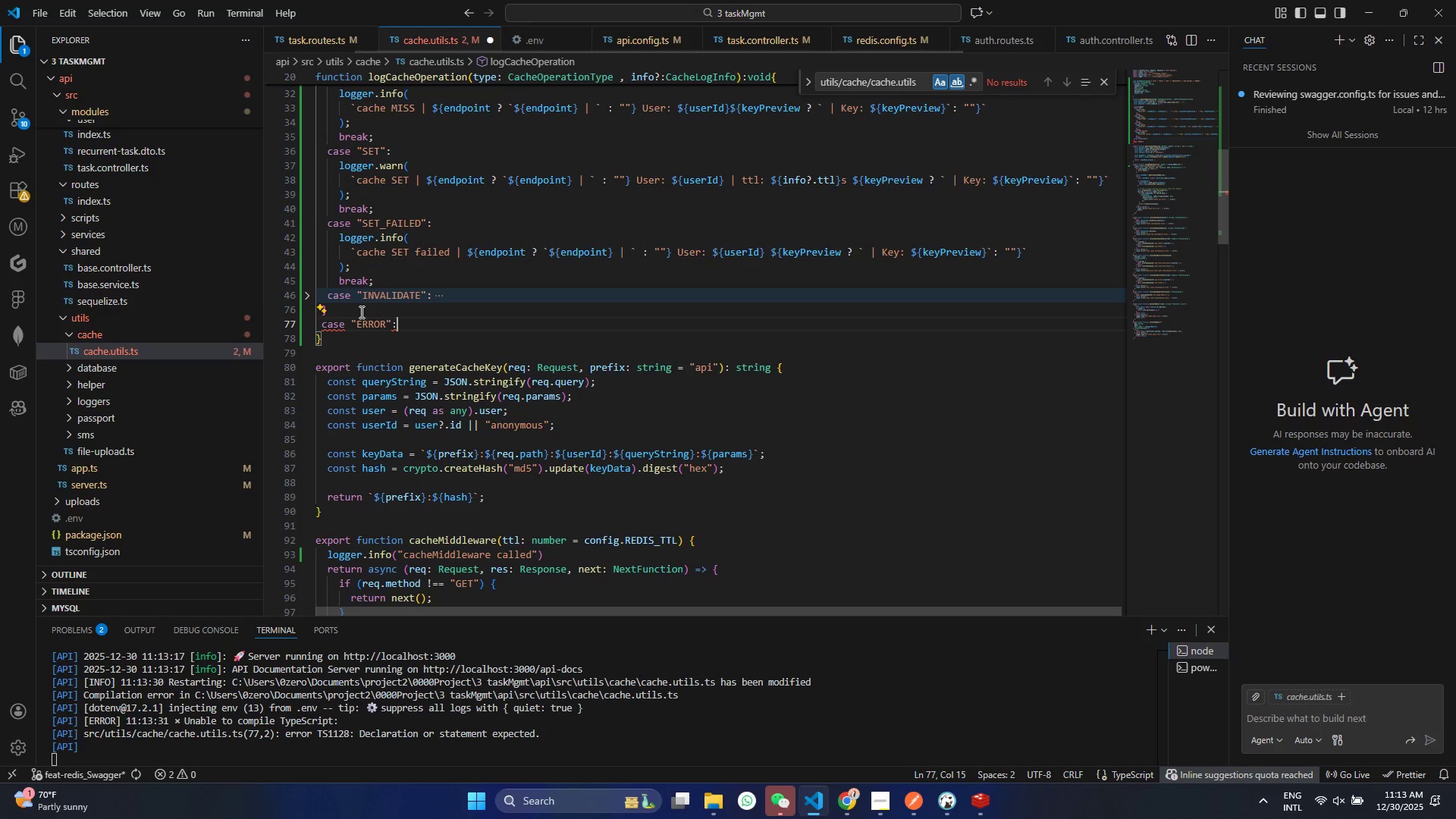 
key(Enter)
 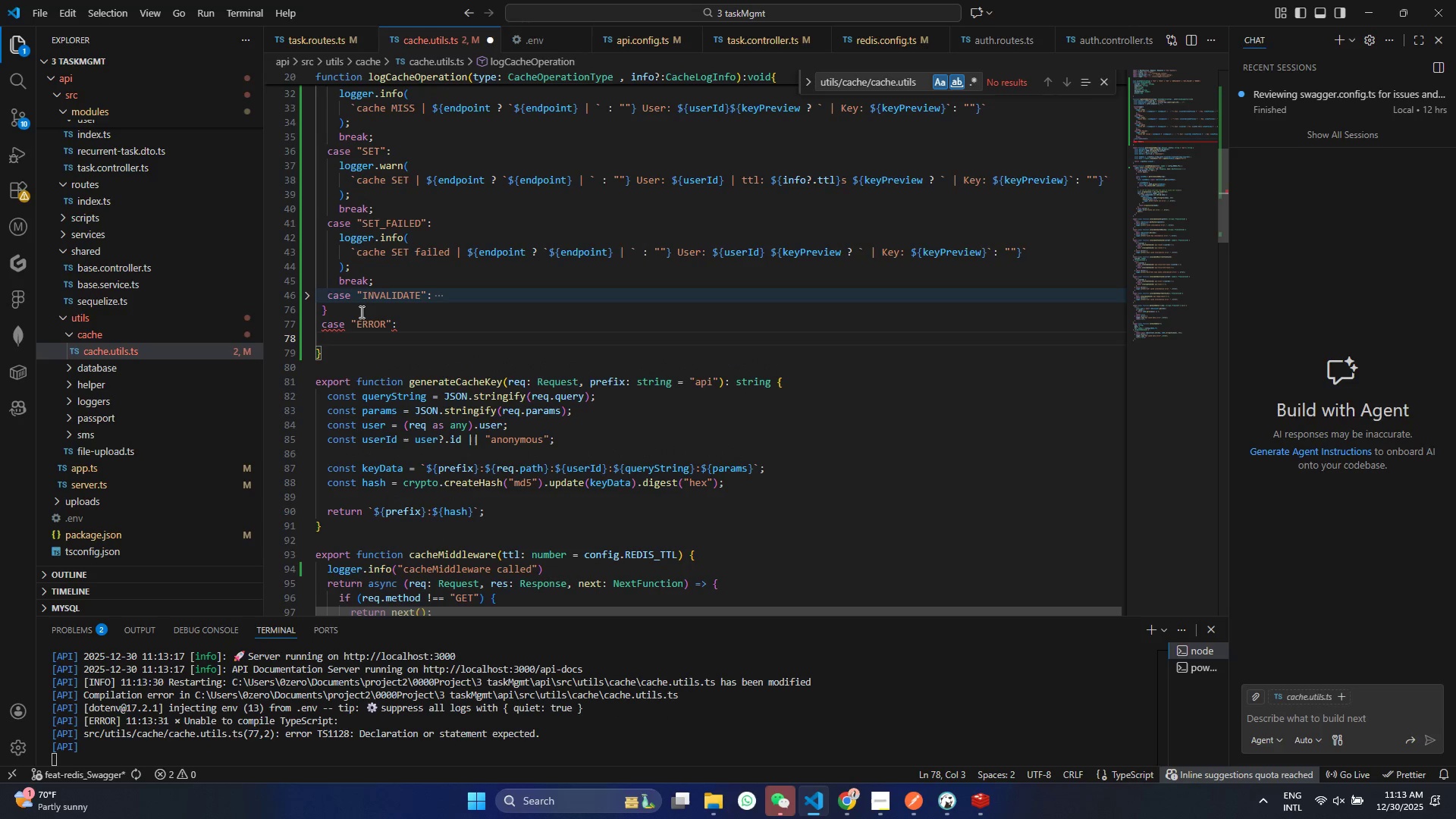 
type(logg)
 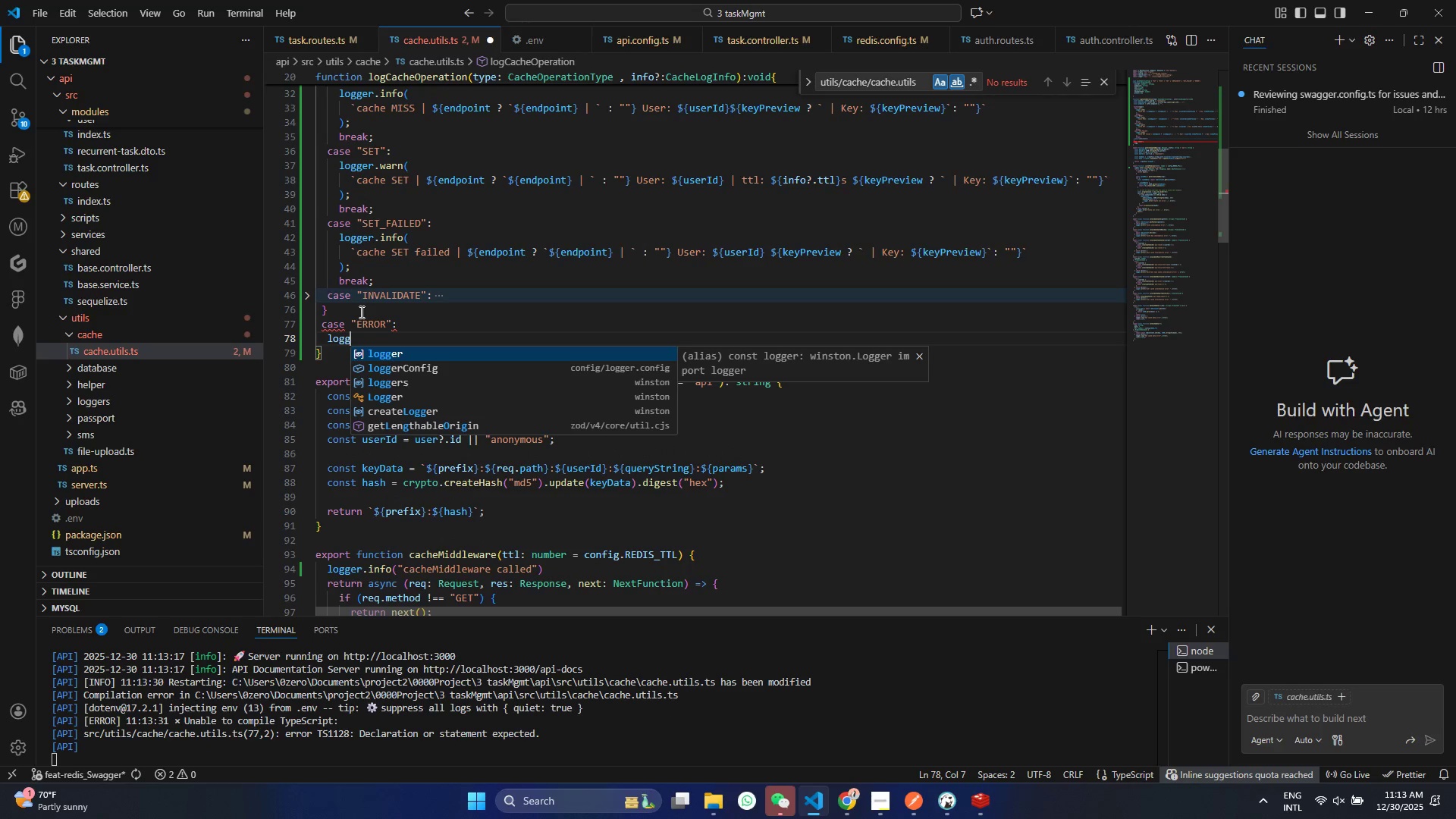 
key(Enter)
 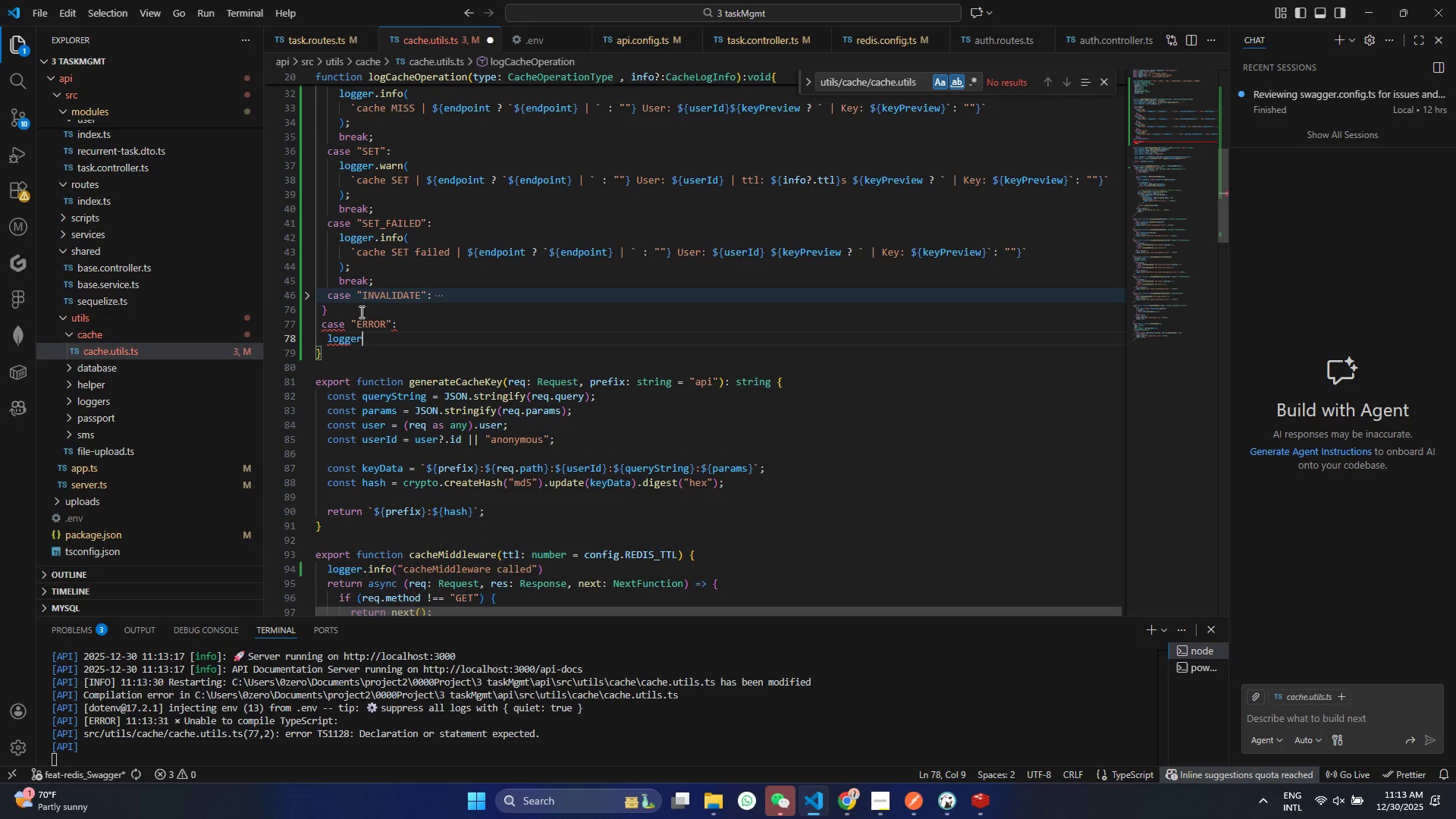 
type(.err)
 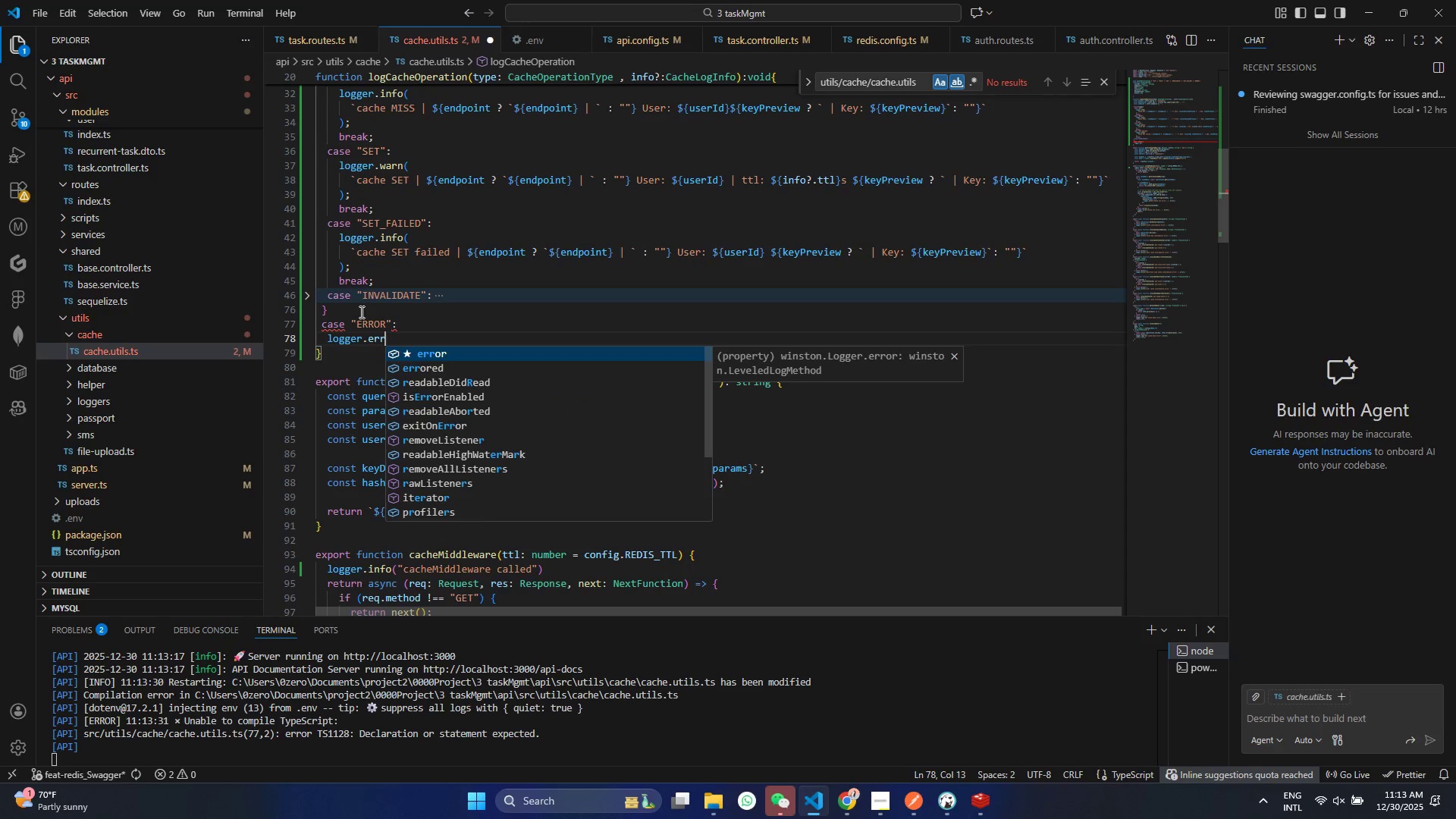 
key(Enter)
 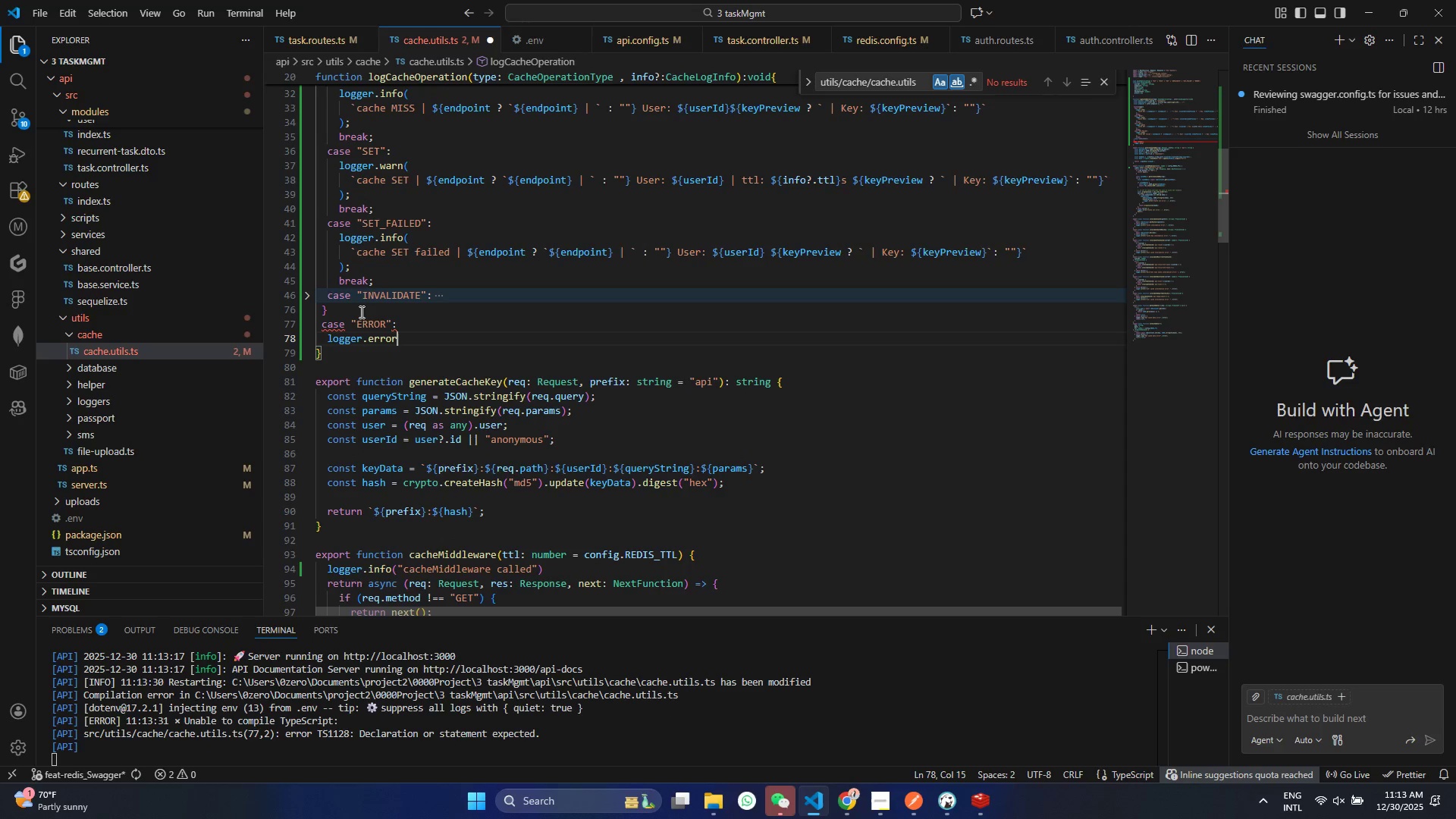 
key(Shift+9)
 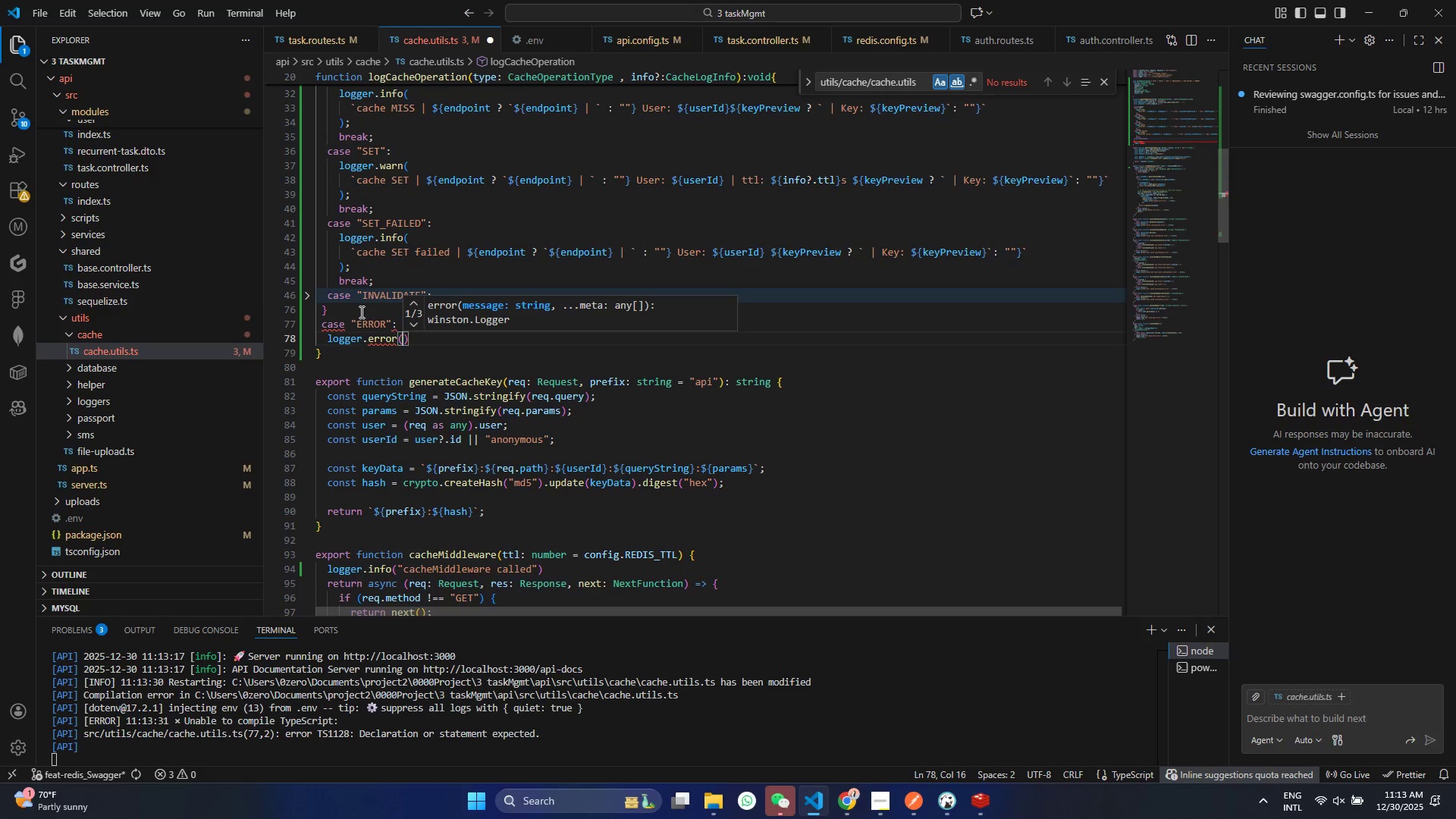 
key(Enter)
 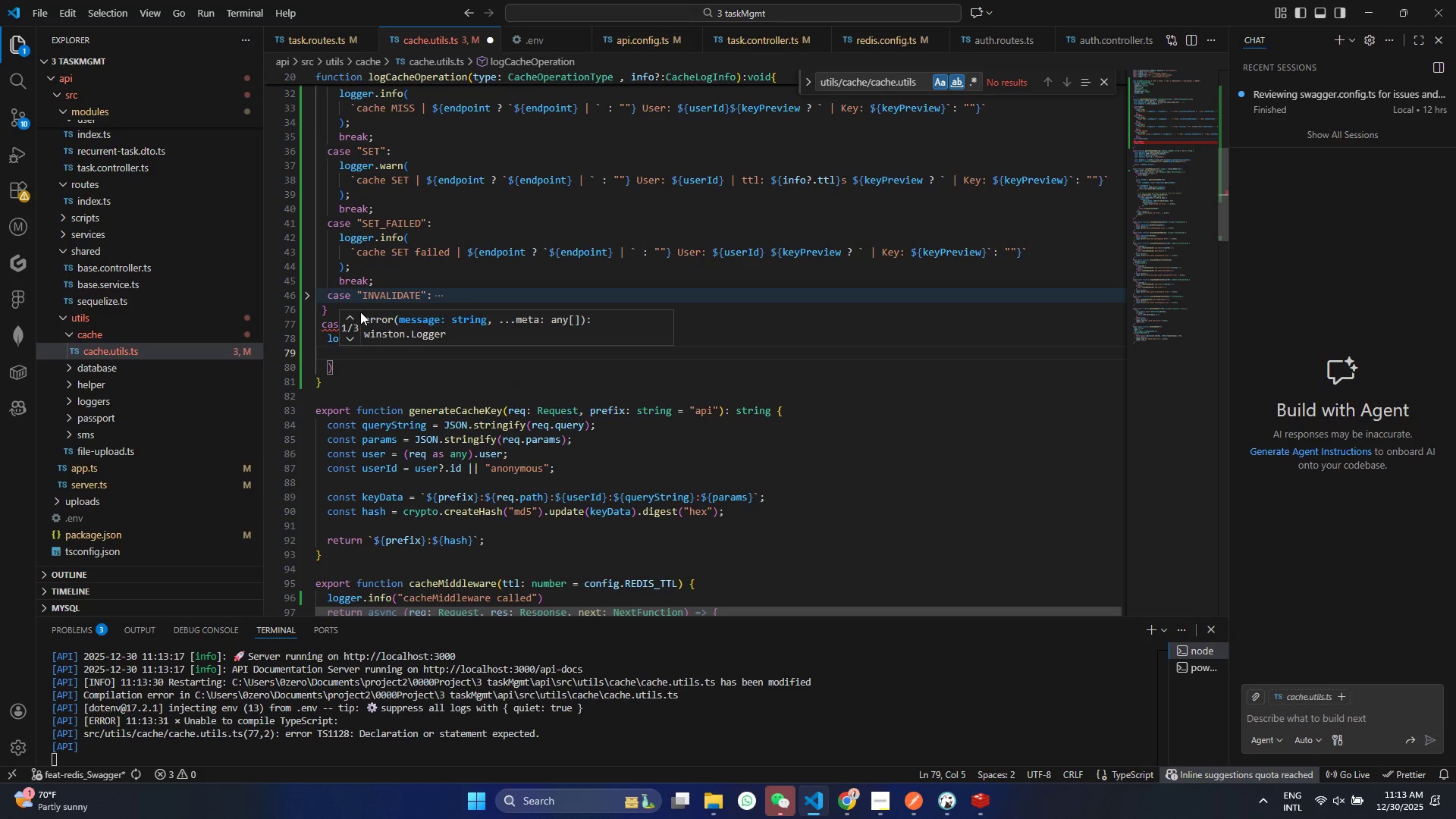 
key(Backquote)
 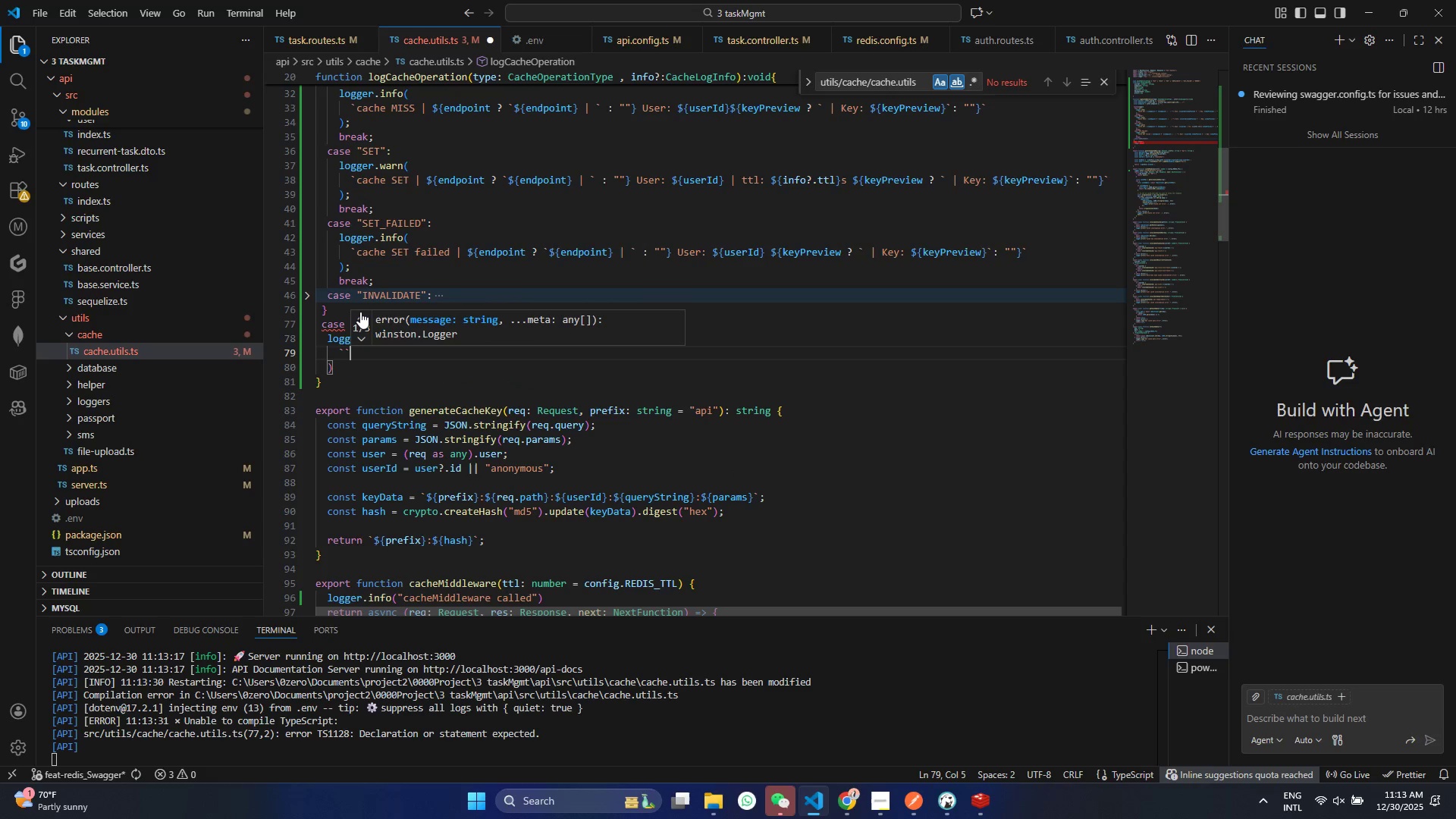 
key(Backquote)
 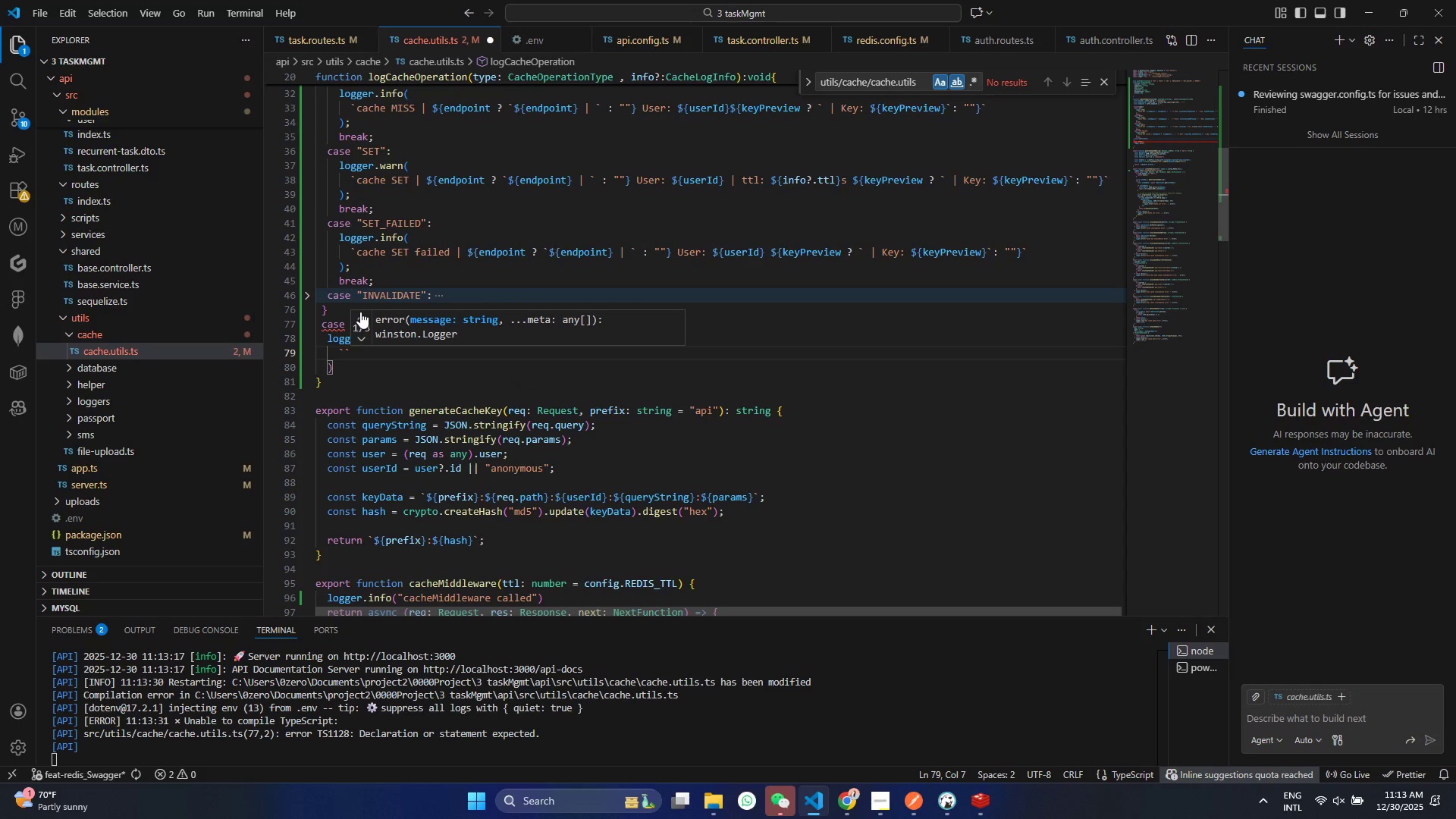 
key(Control+ControlRight)
 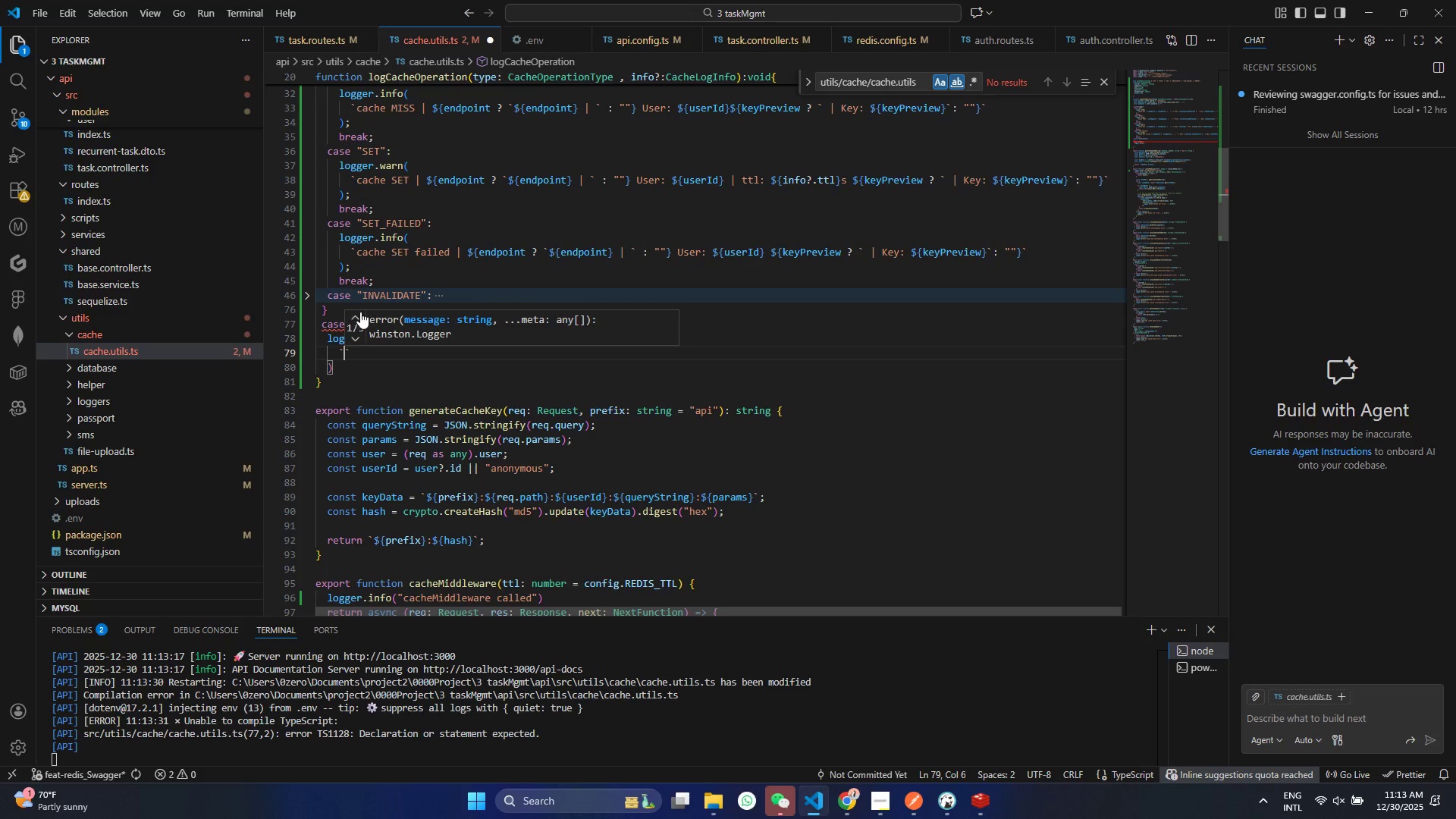 
key(ArrowLeft)
 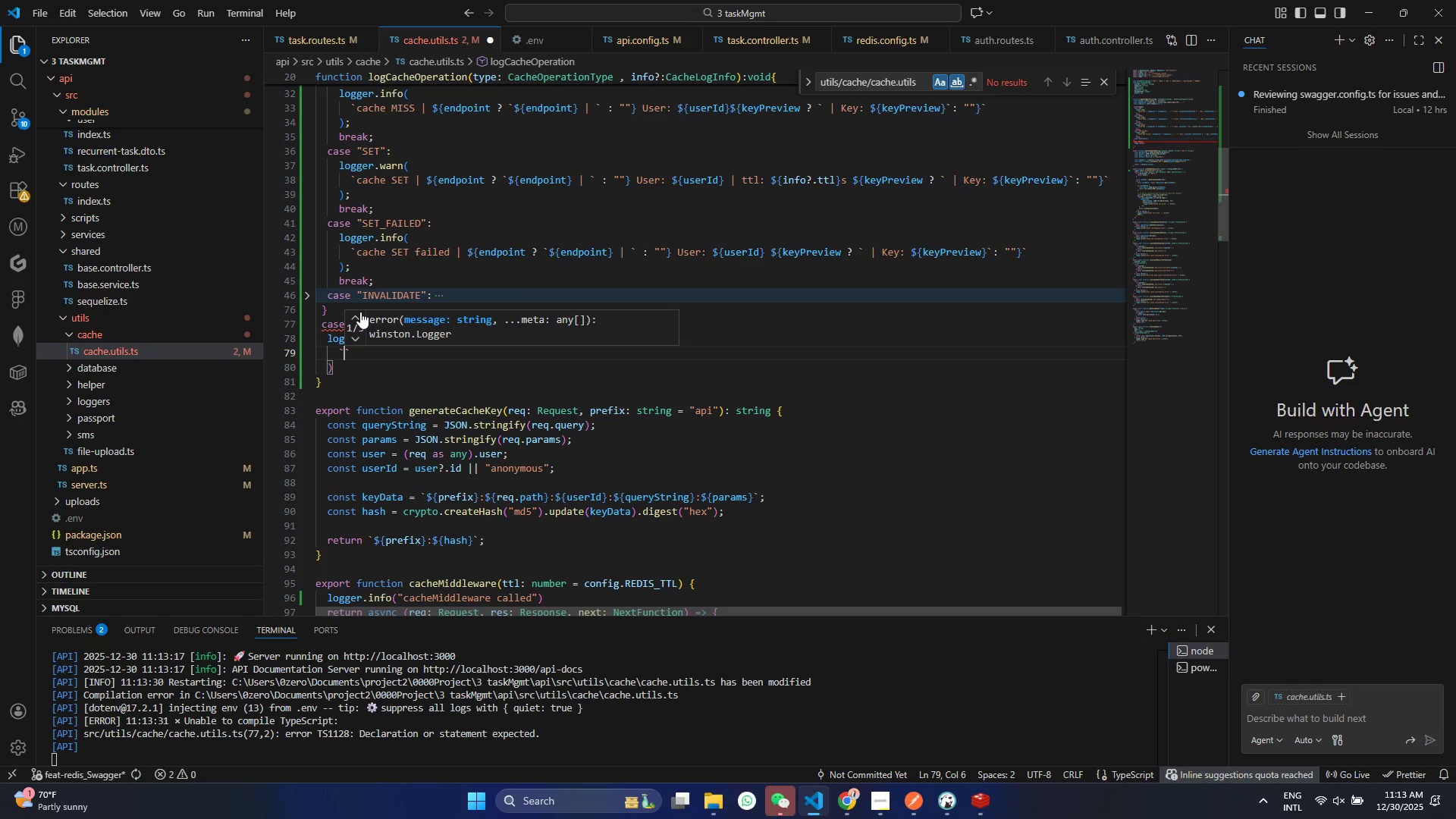 
type(cache Error ${ise)
key(Backspace)
key(Backspace)
key(Backspace)
type(use)
 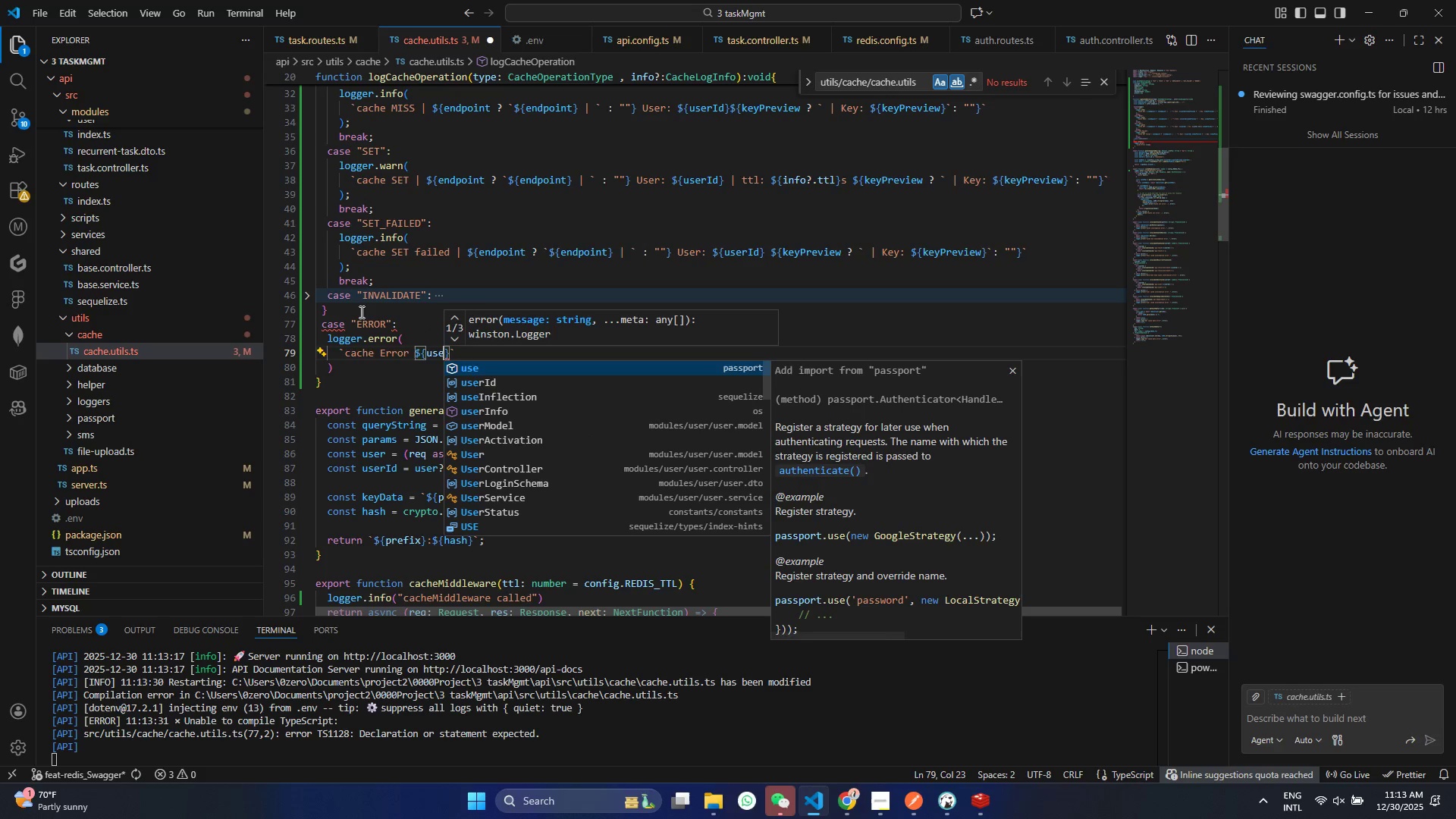 
key(ArrowDown)
 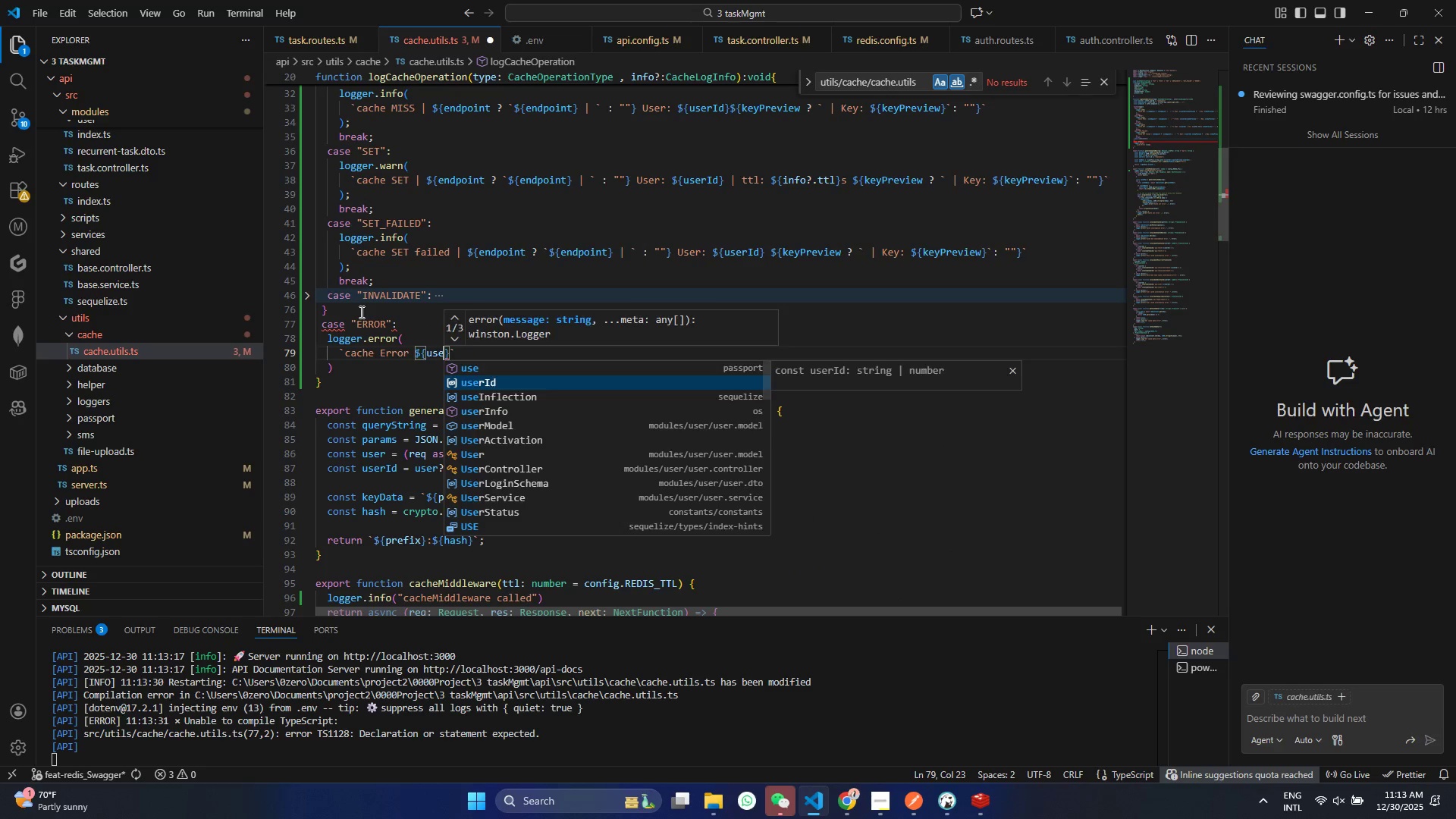 
key(Enter)
 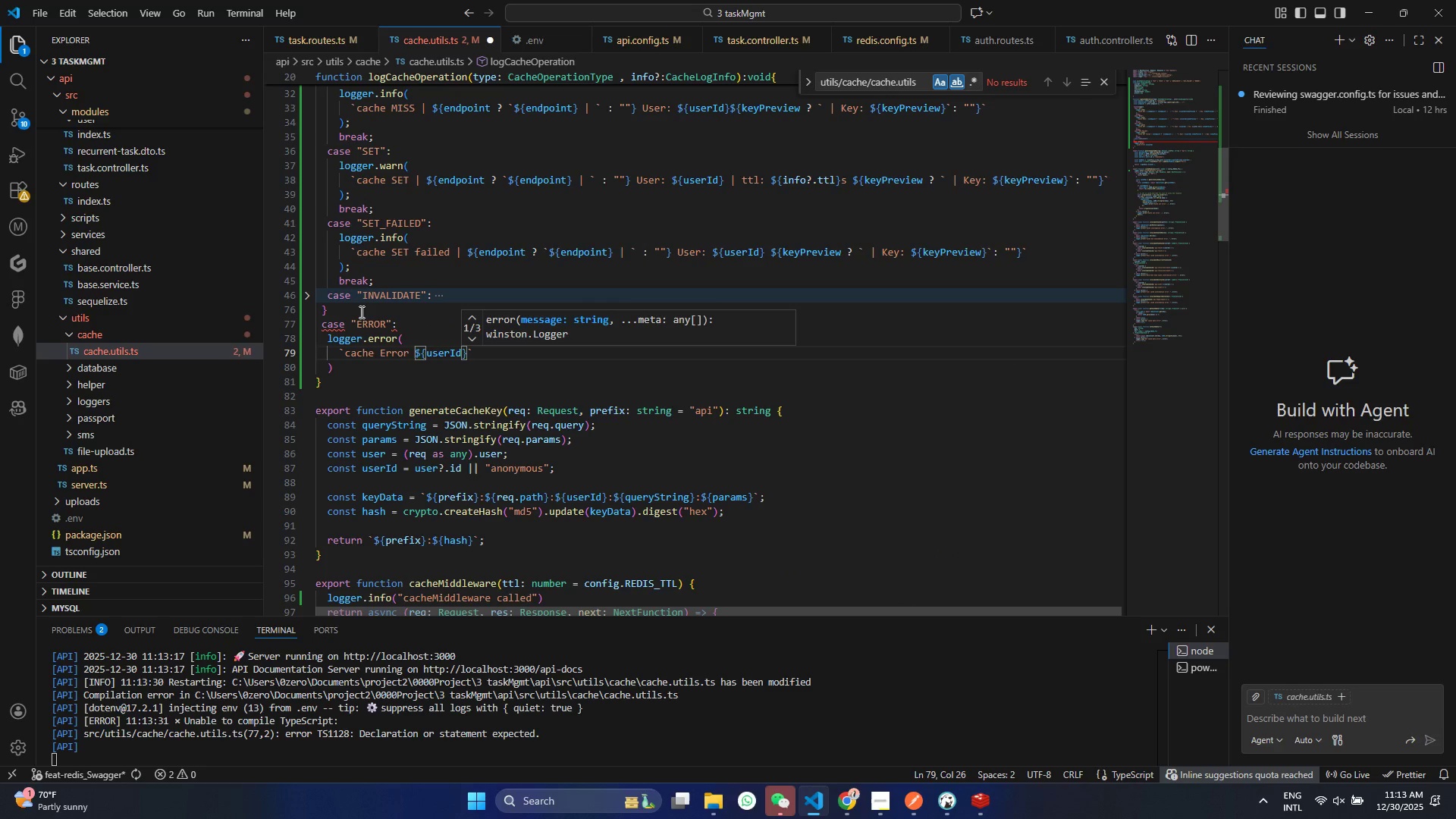 
key(Space)
 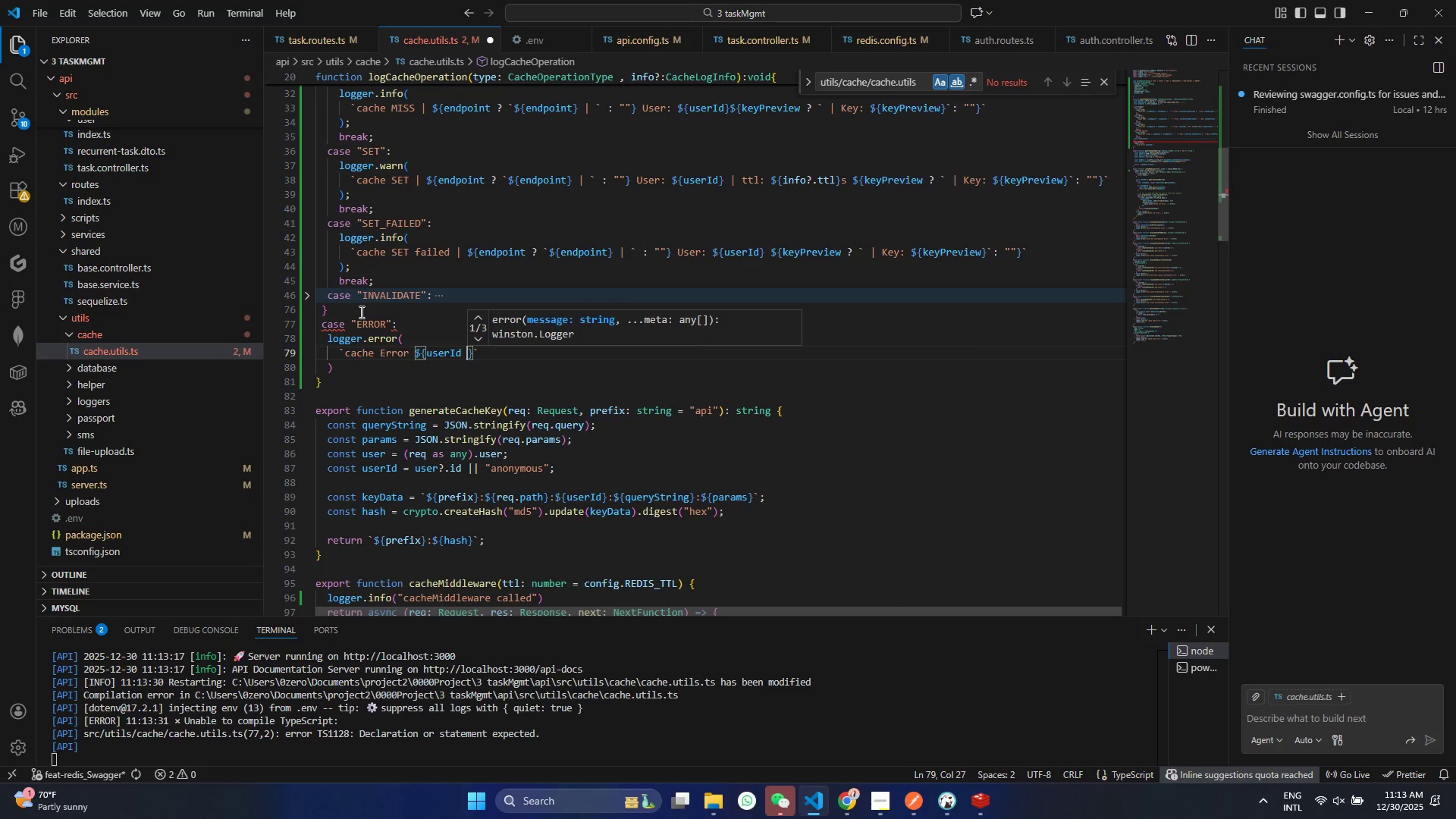 
key(Shift+1)
 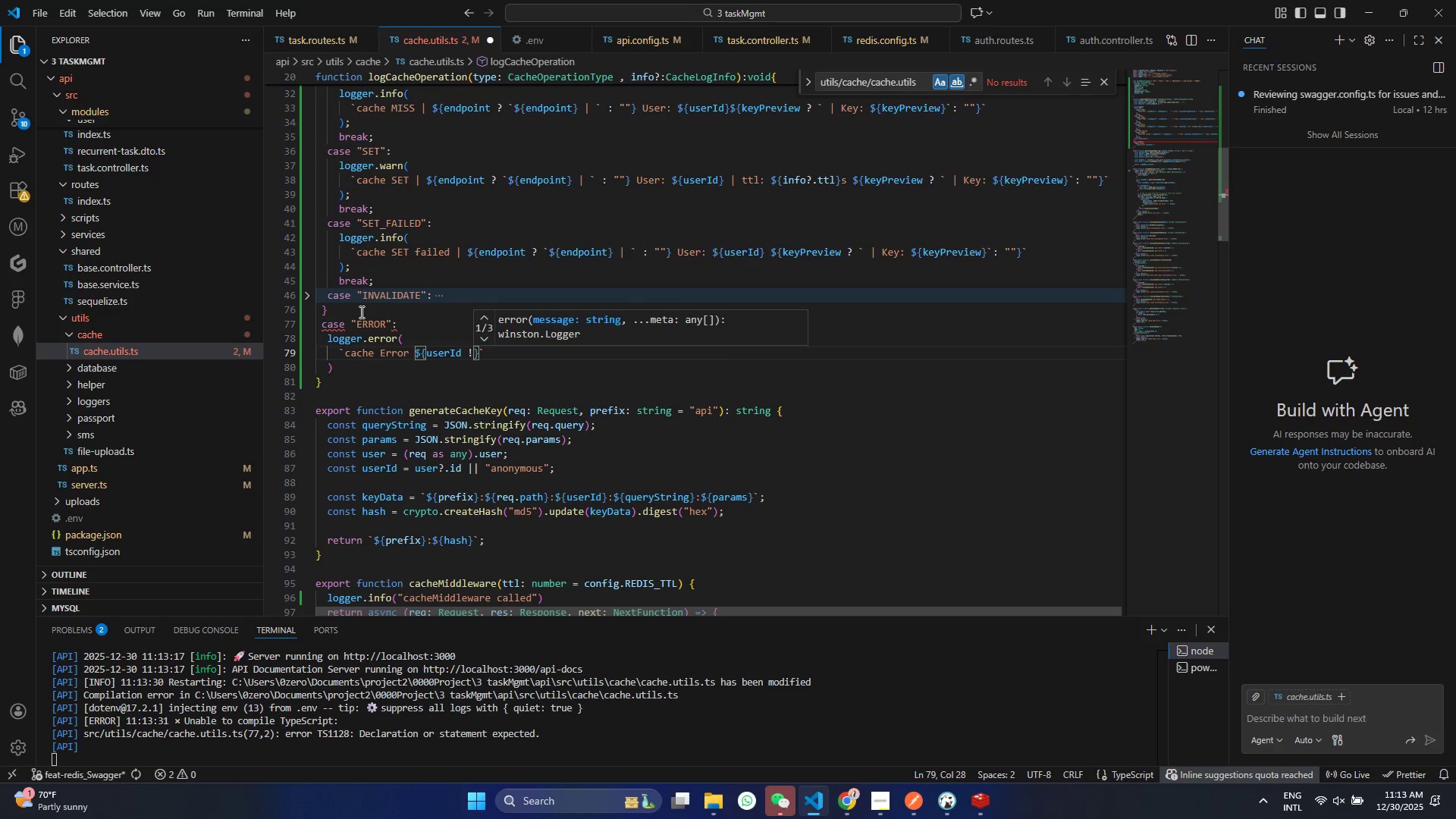 
key(Equal)
 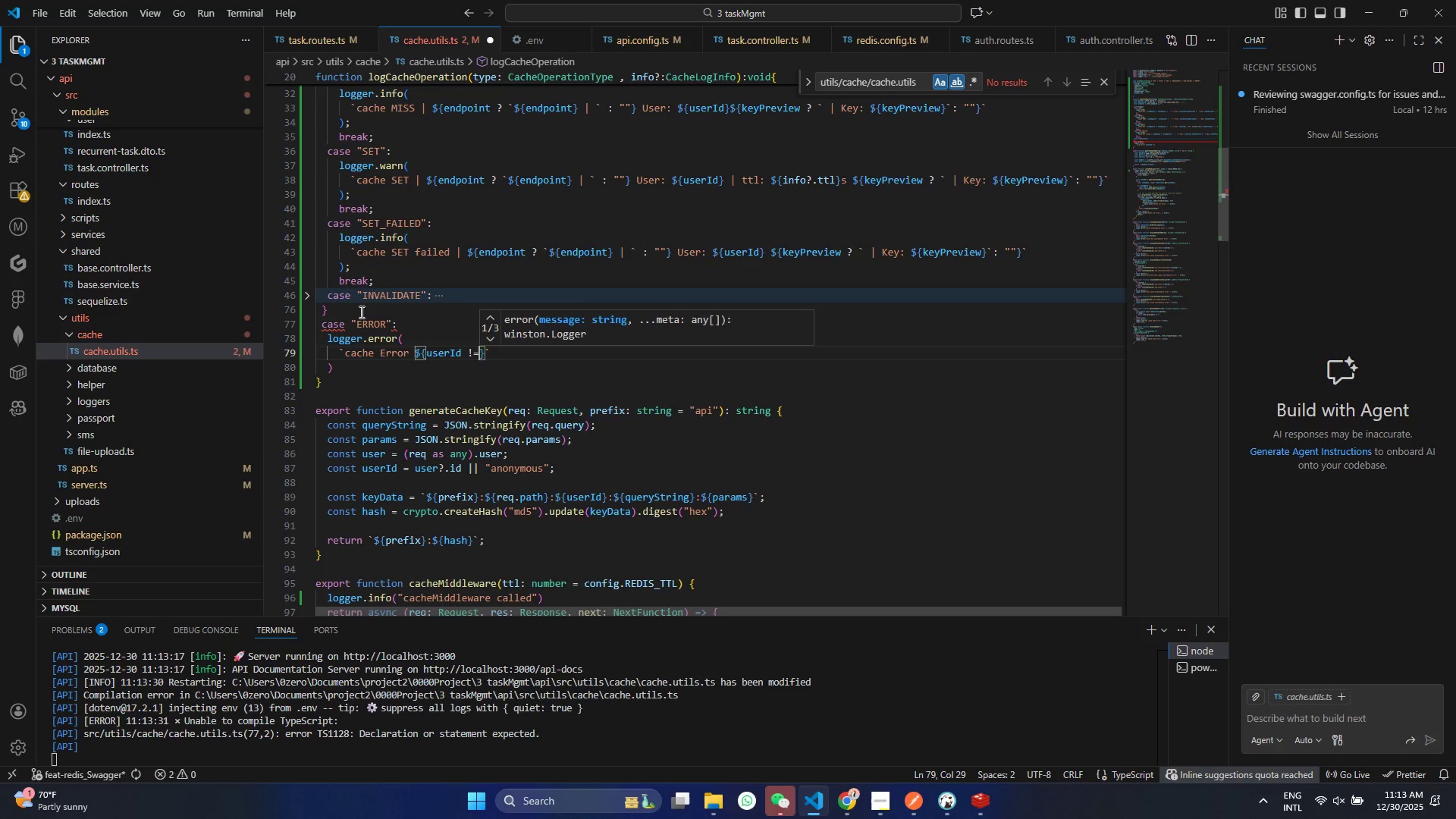 
key(Equal)
 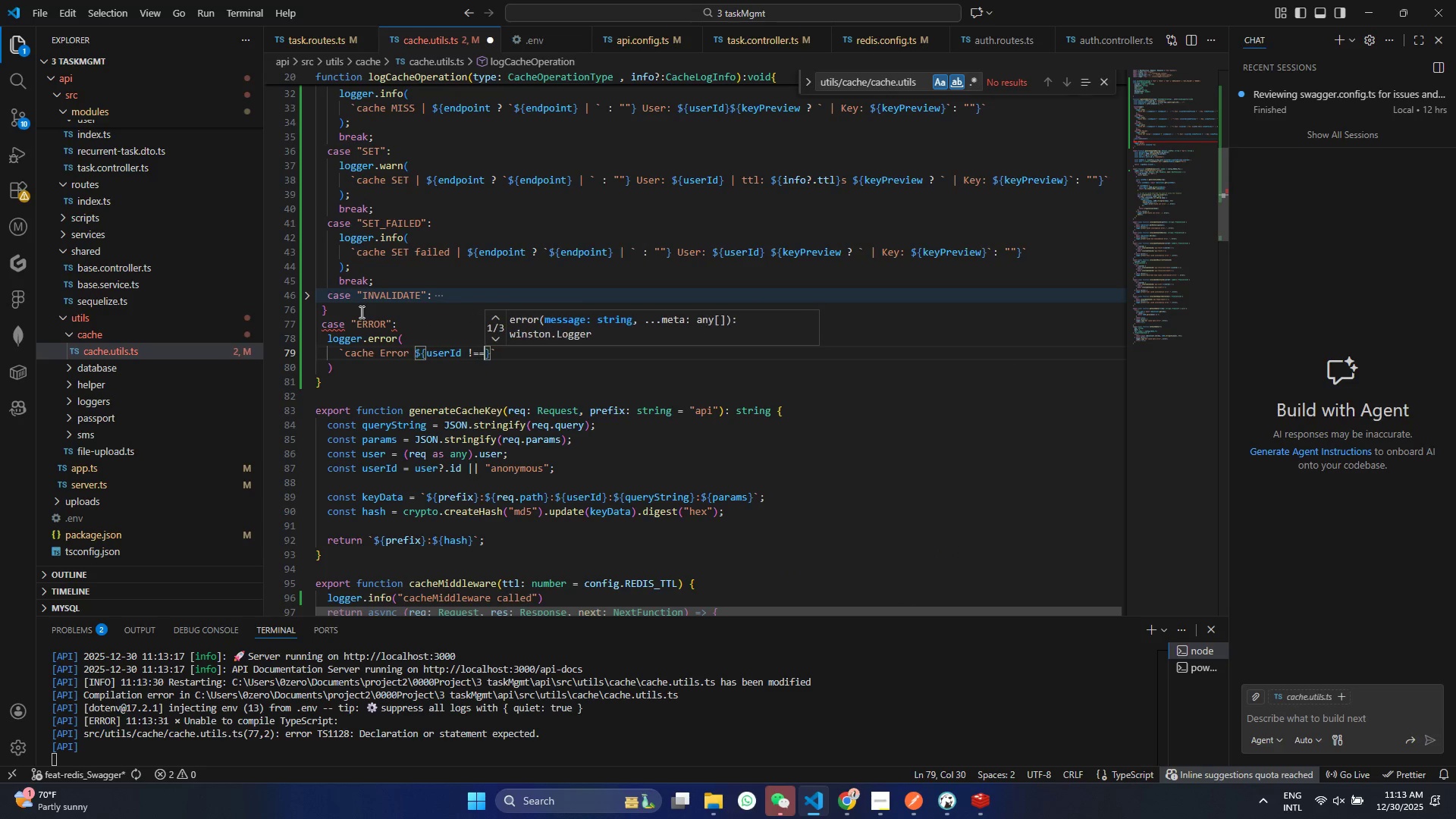 
key(Space)
 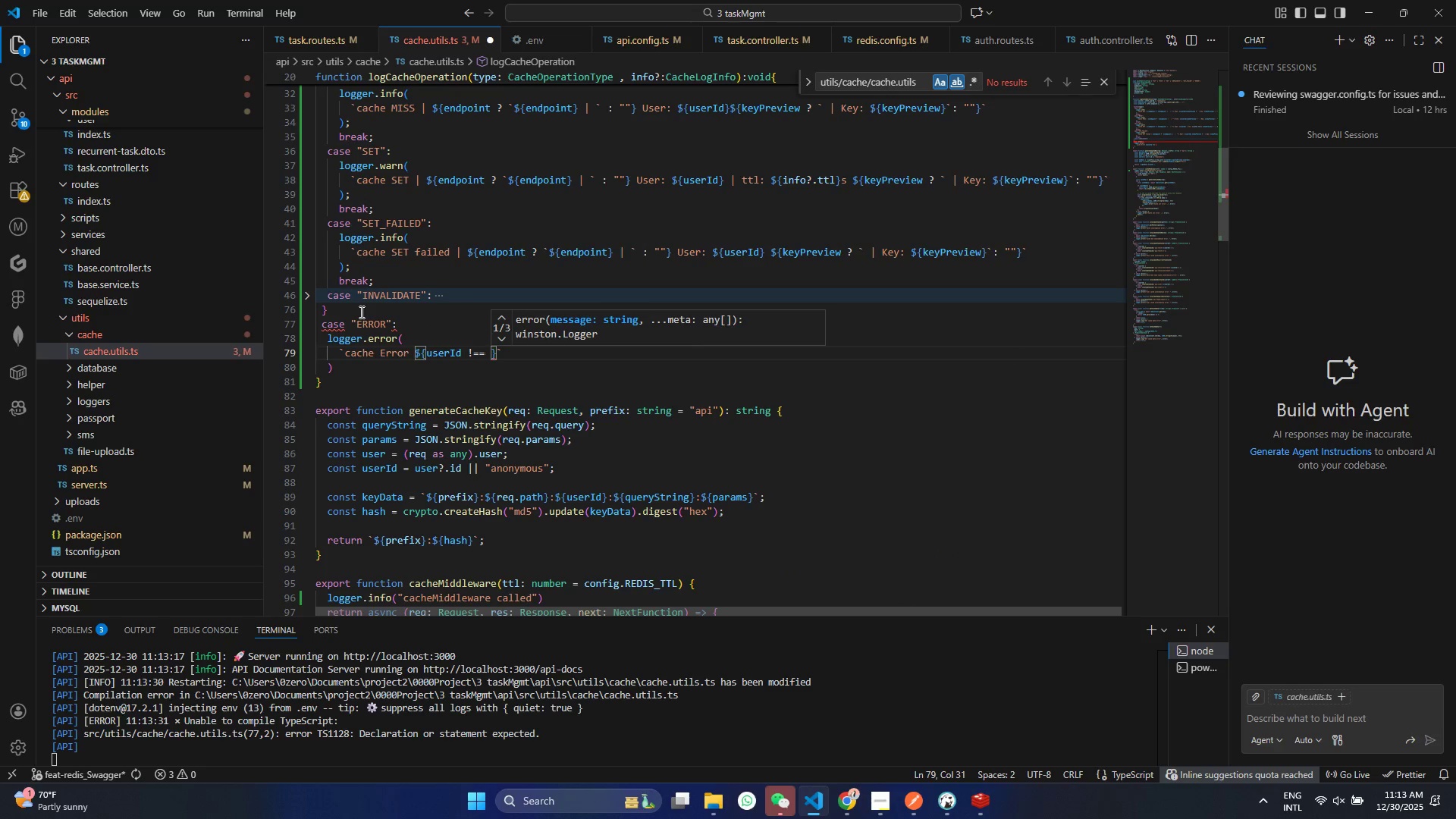 
key(Shift+Quote)
 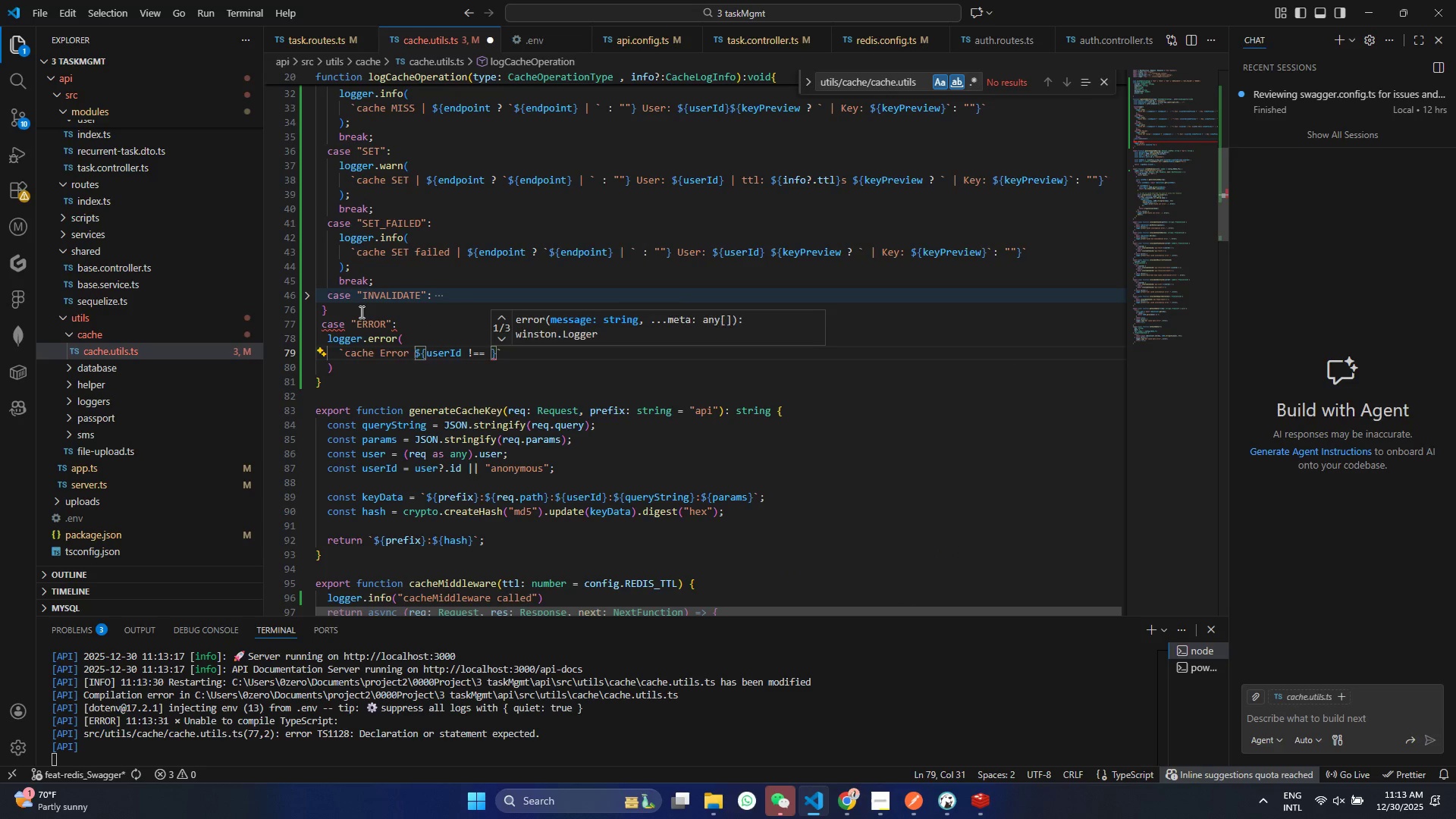 
key(Shift+Quote)
 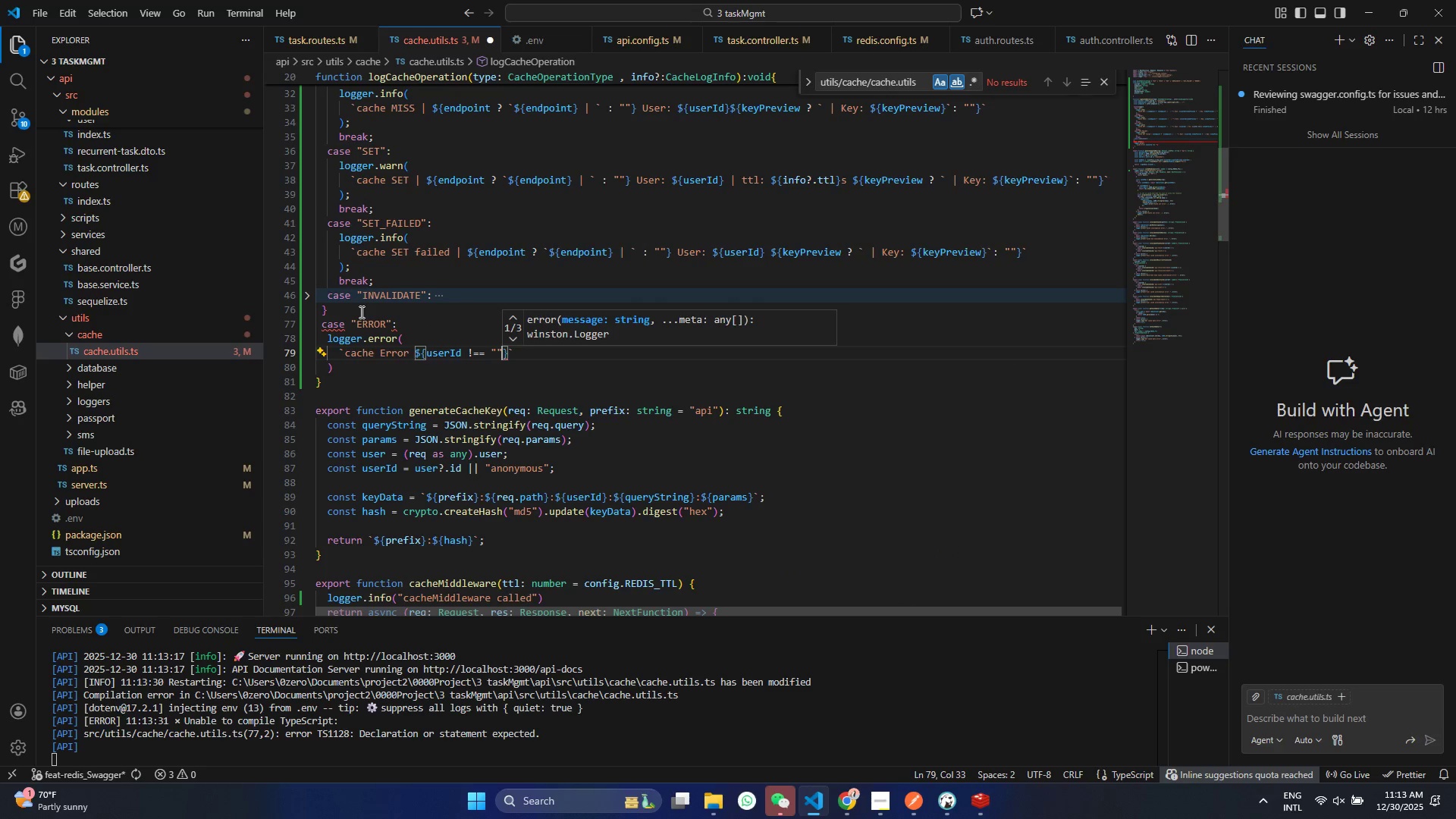 
key(ArrowLeft)
 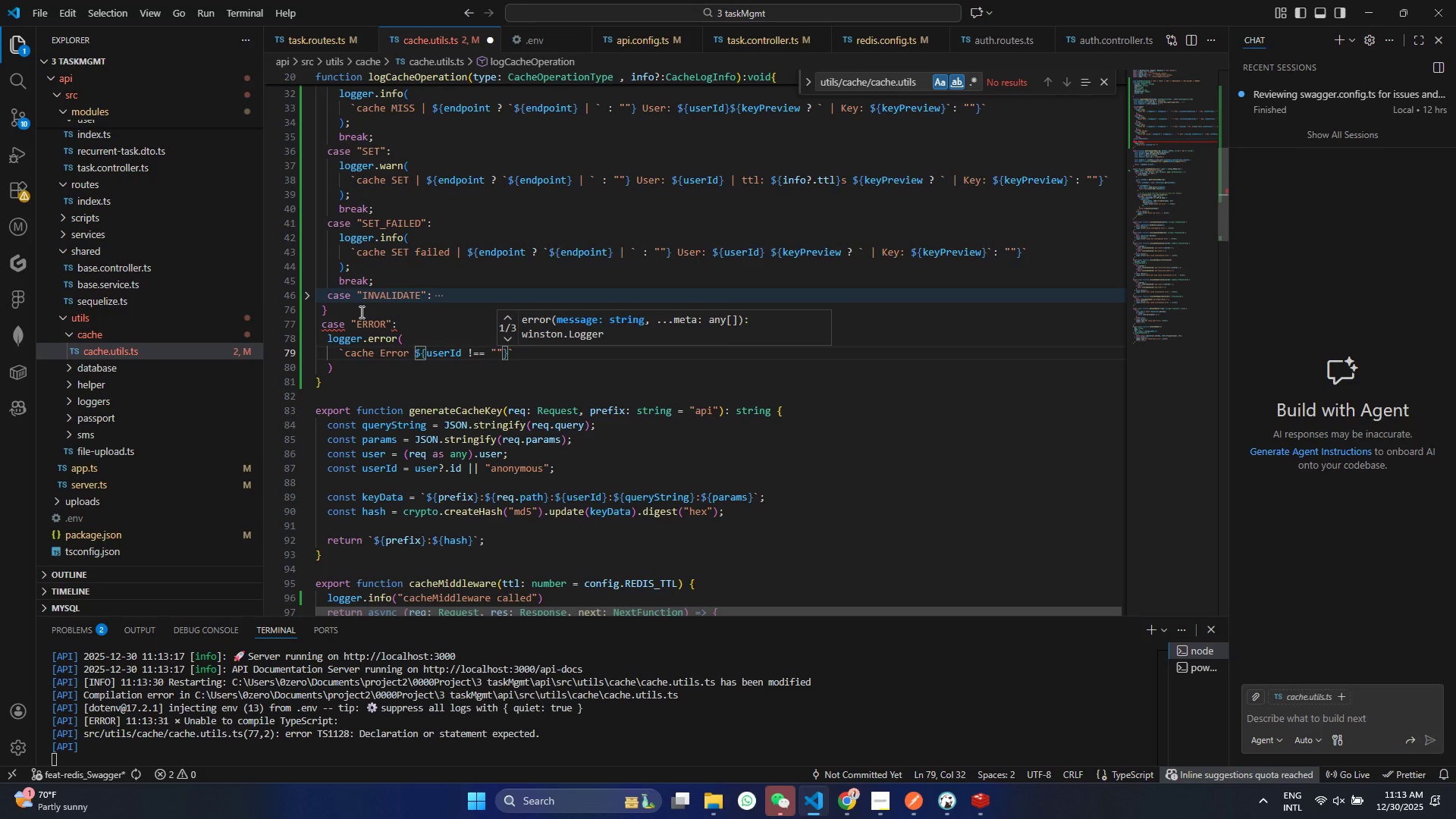 
type(anoany)
key(Backspace)
key(Backspace)
key(Backspace)
type(nymous)
 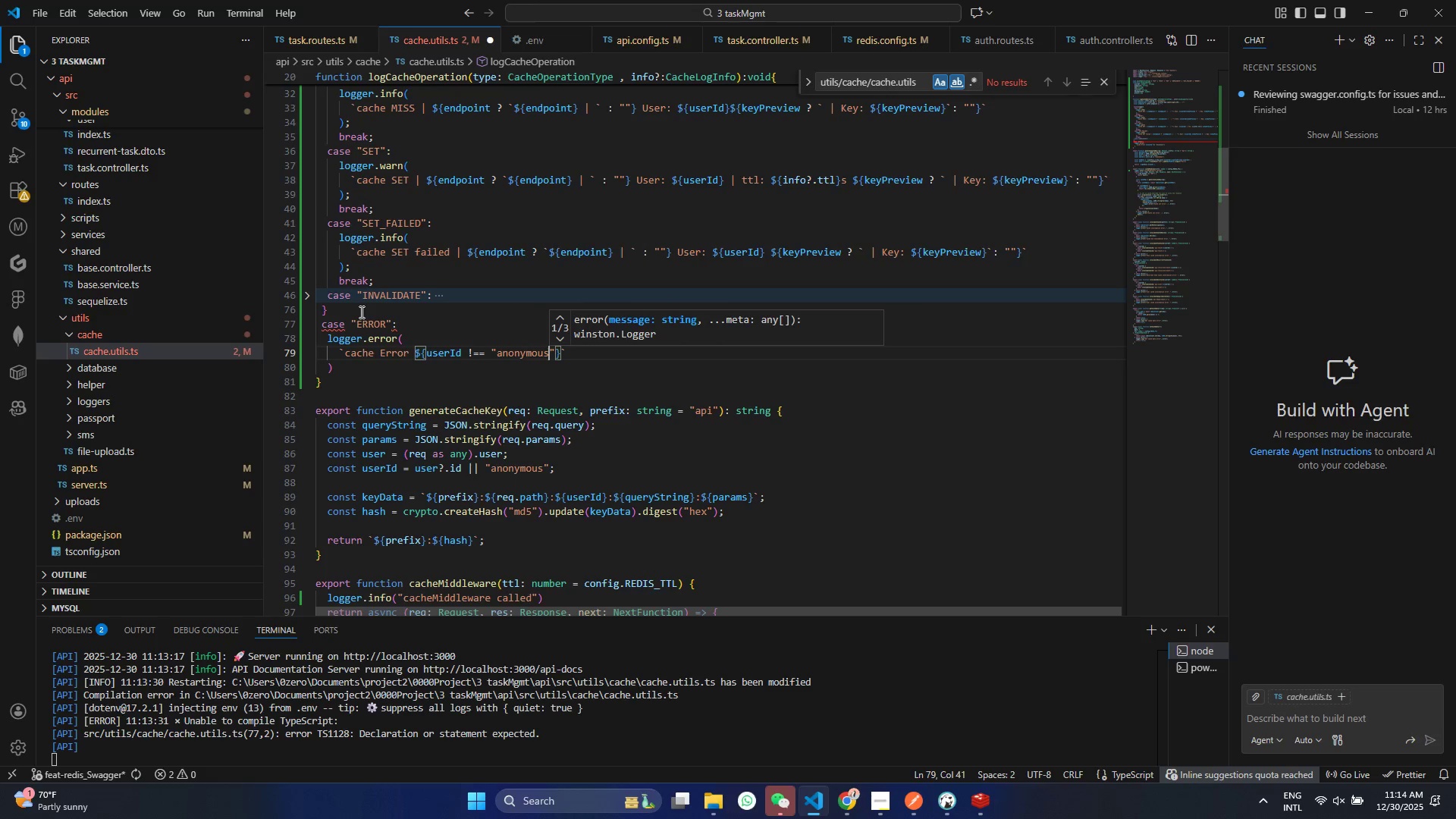 
key(Control+ControlLeft)
 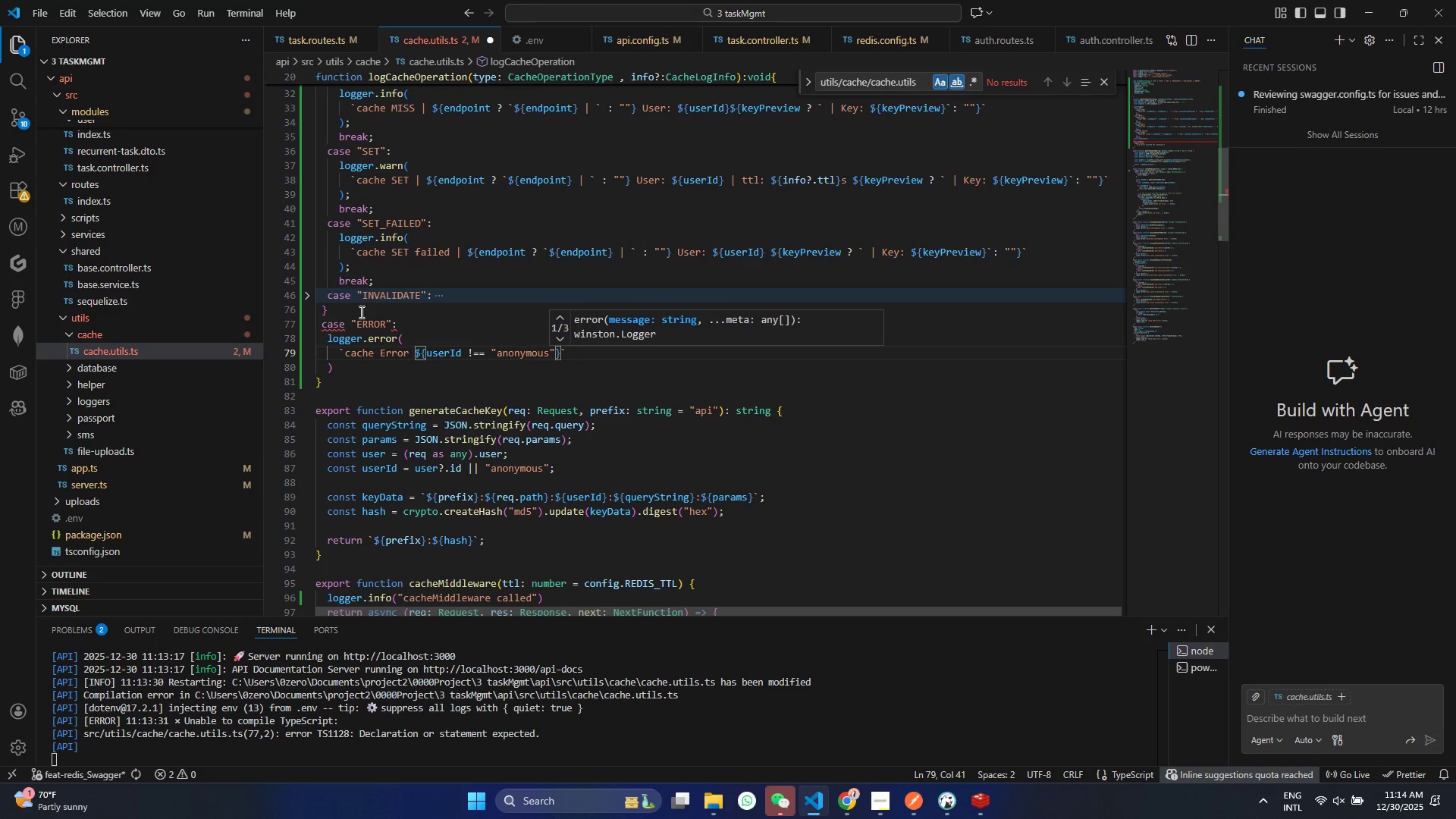 
key(Control+S)
 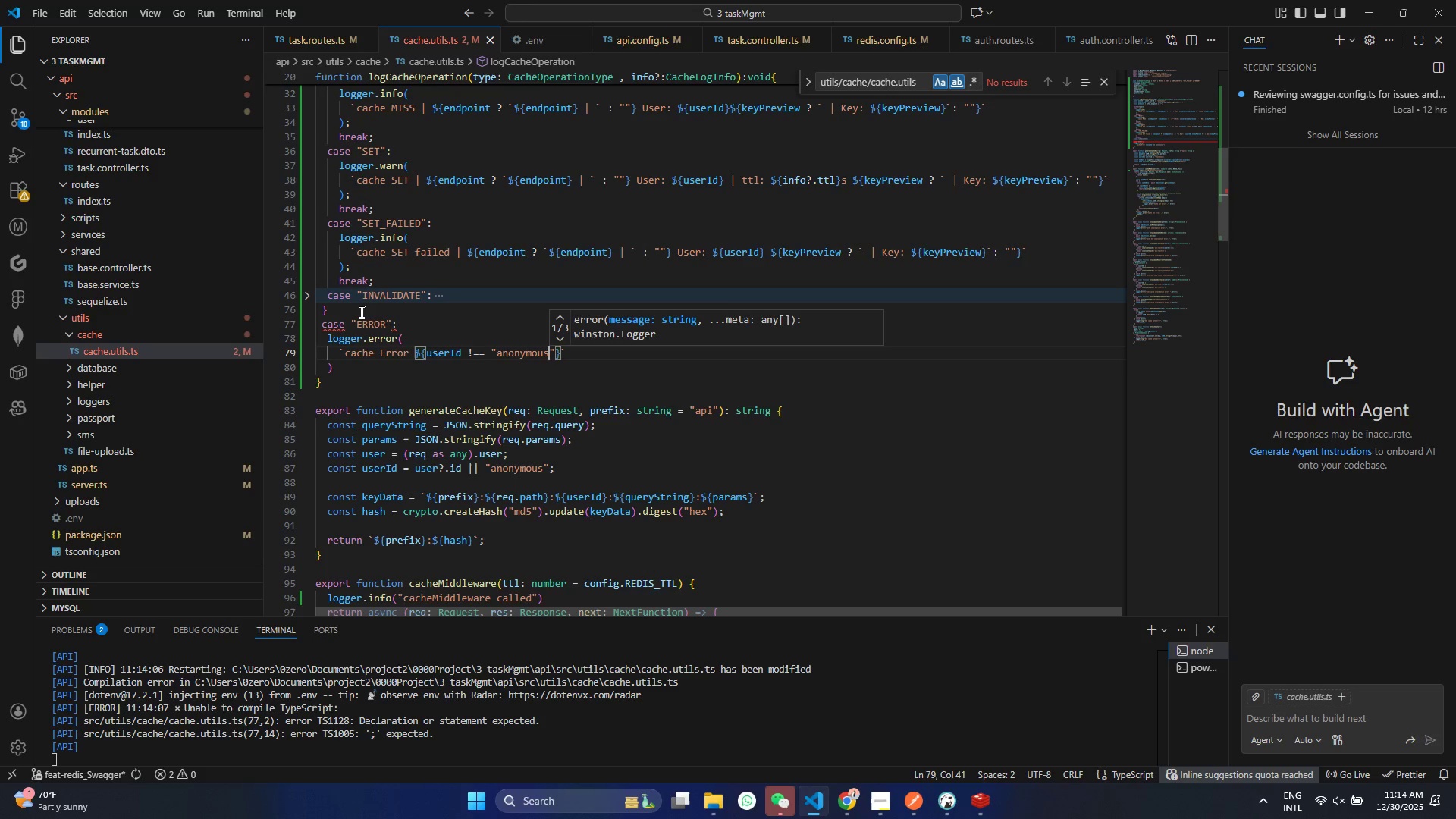 
wait(15.2)
 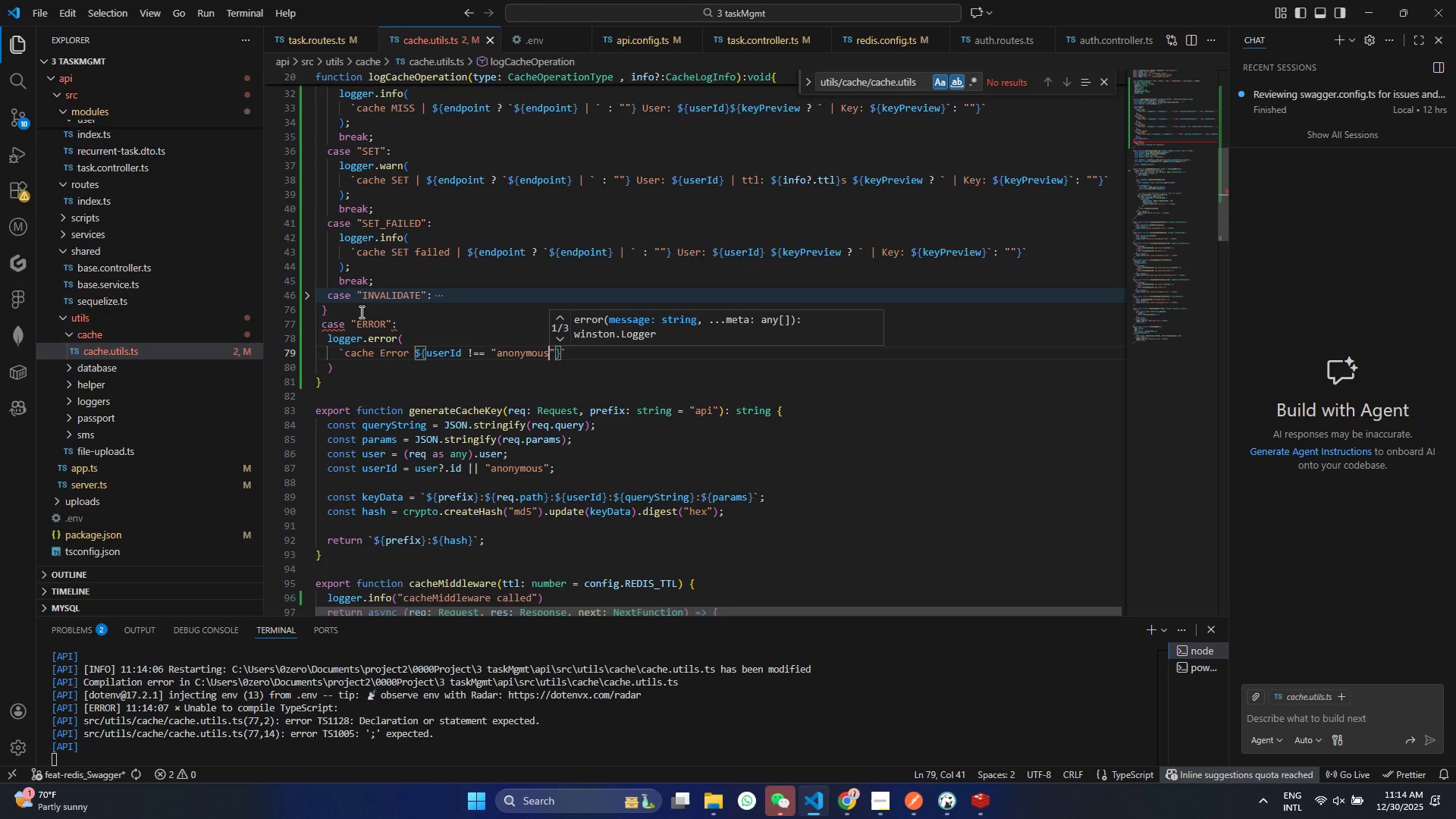 
key(ArrowRight)
 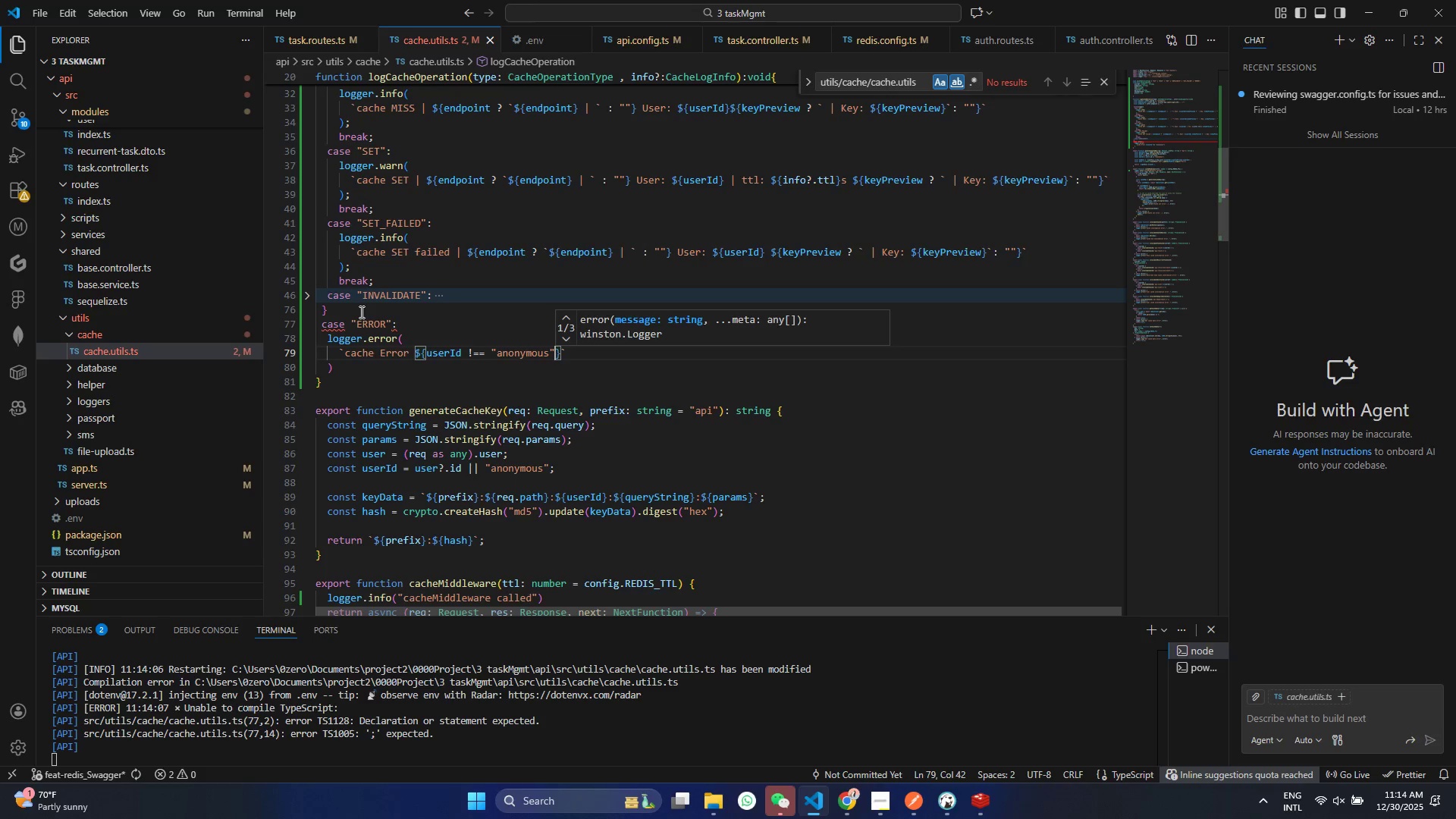 
key(Space)
 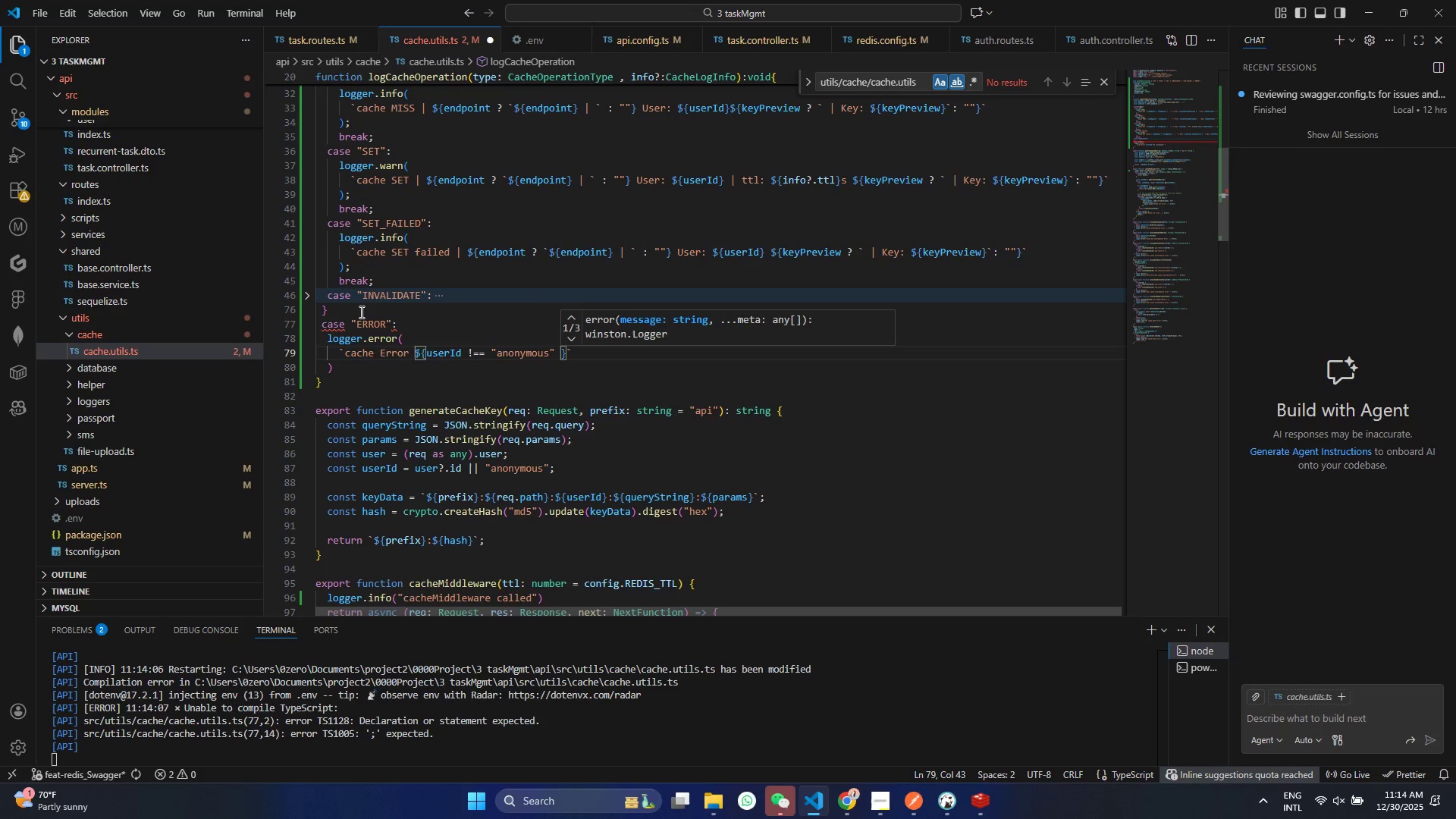 
key(Shift+Slash)
 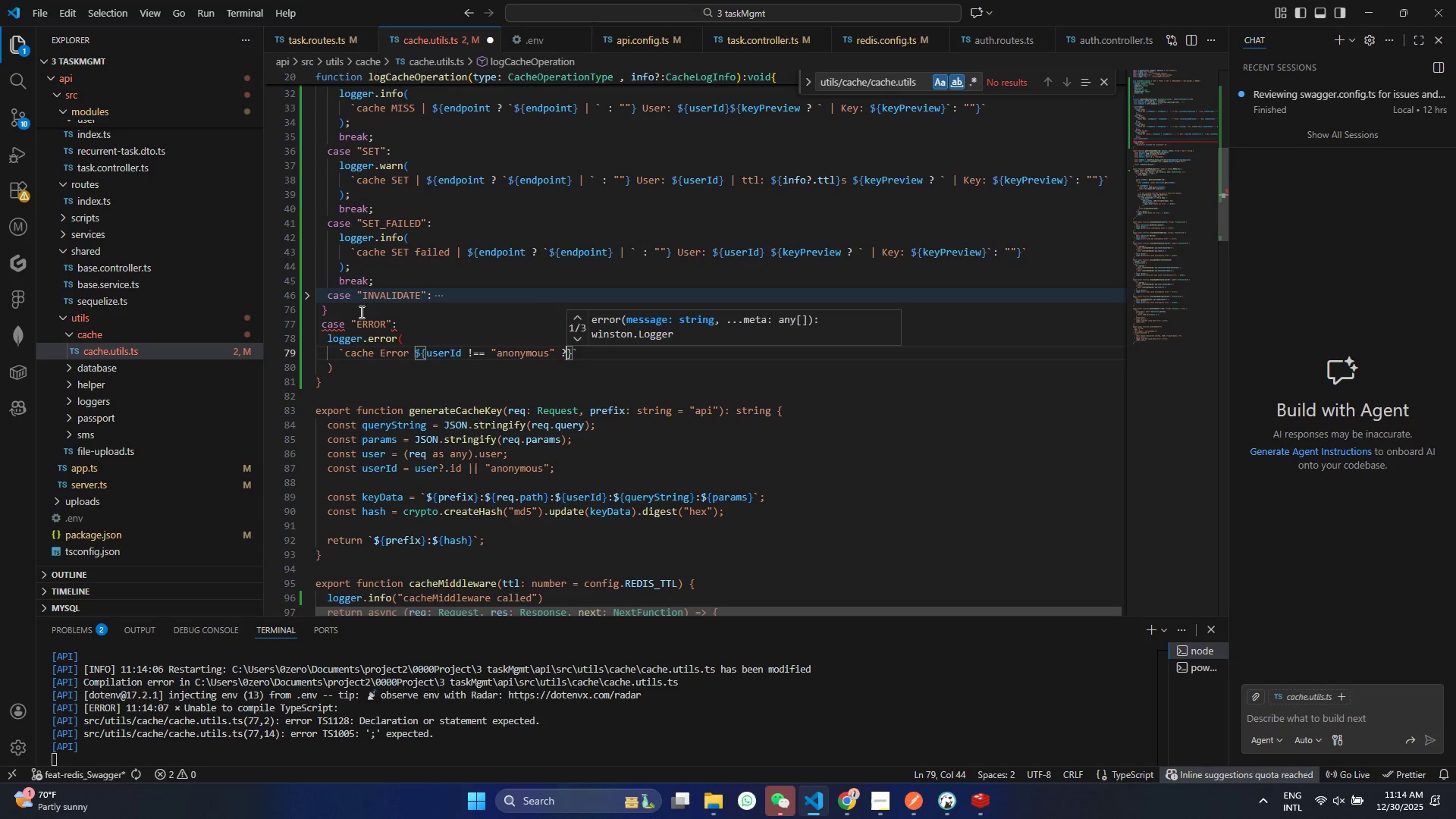 
key(Space)
 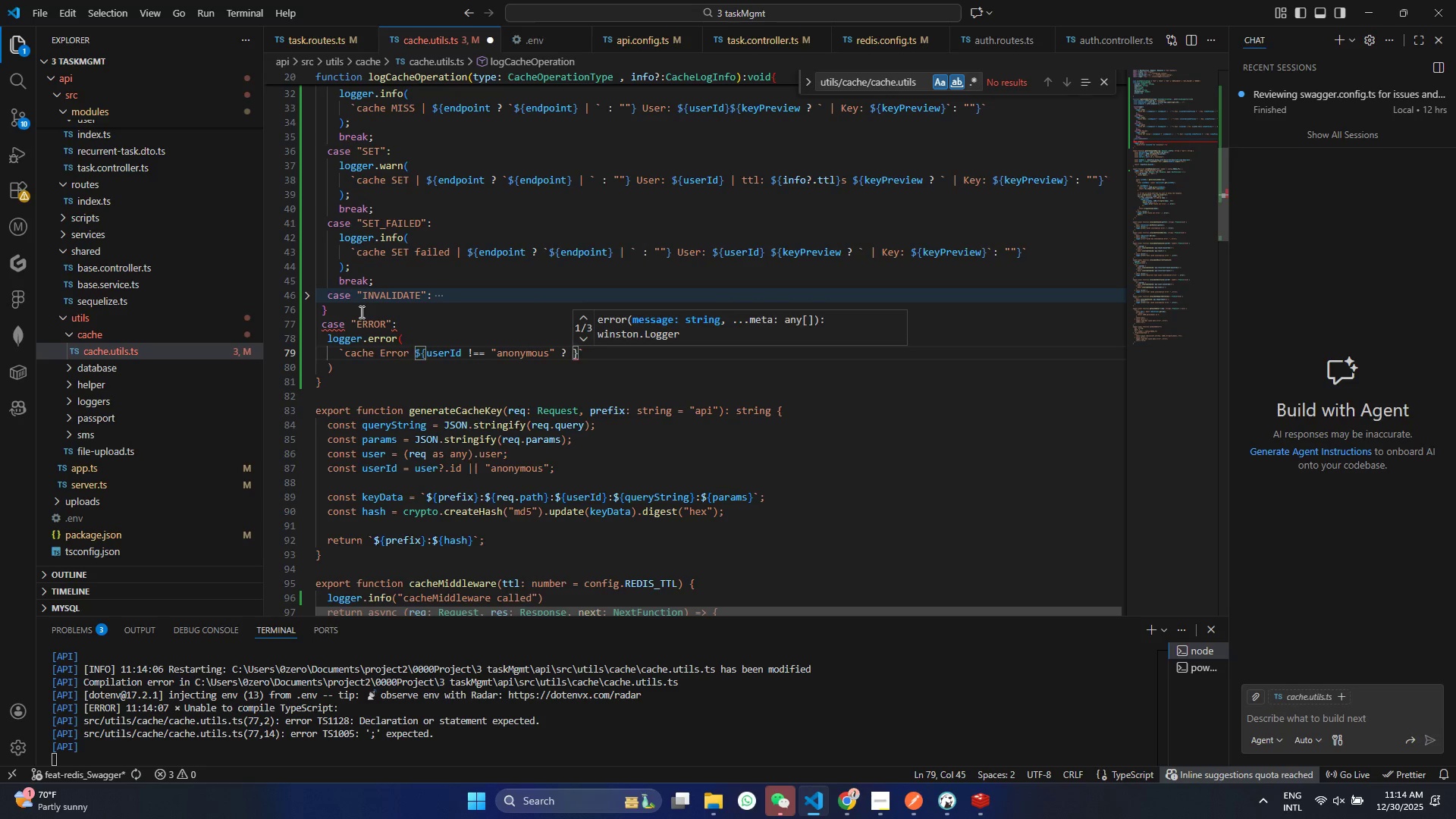 
key(Backquote)
 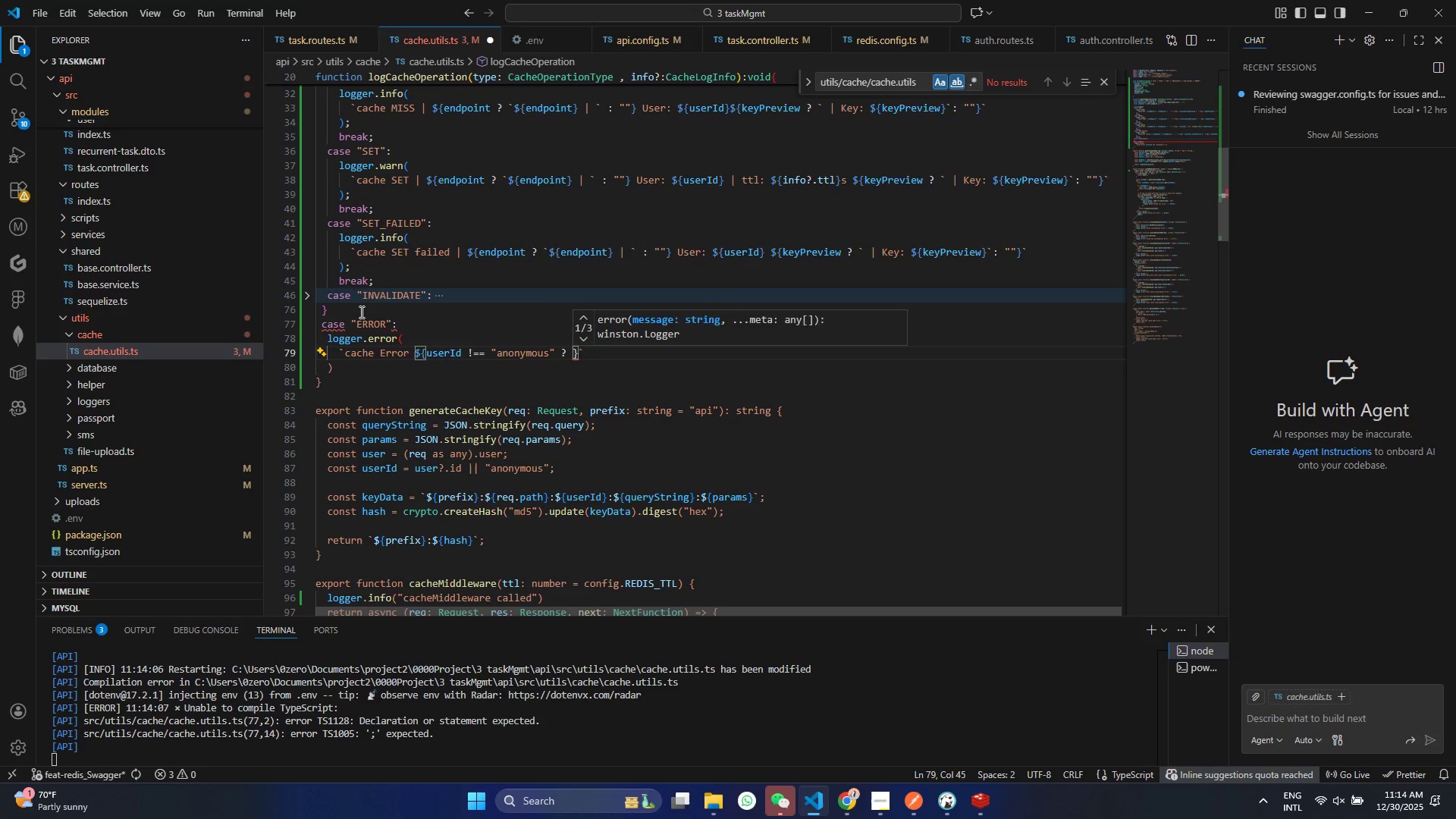 
key(Backquote)
 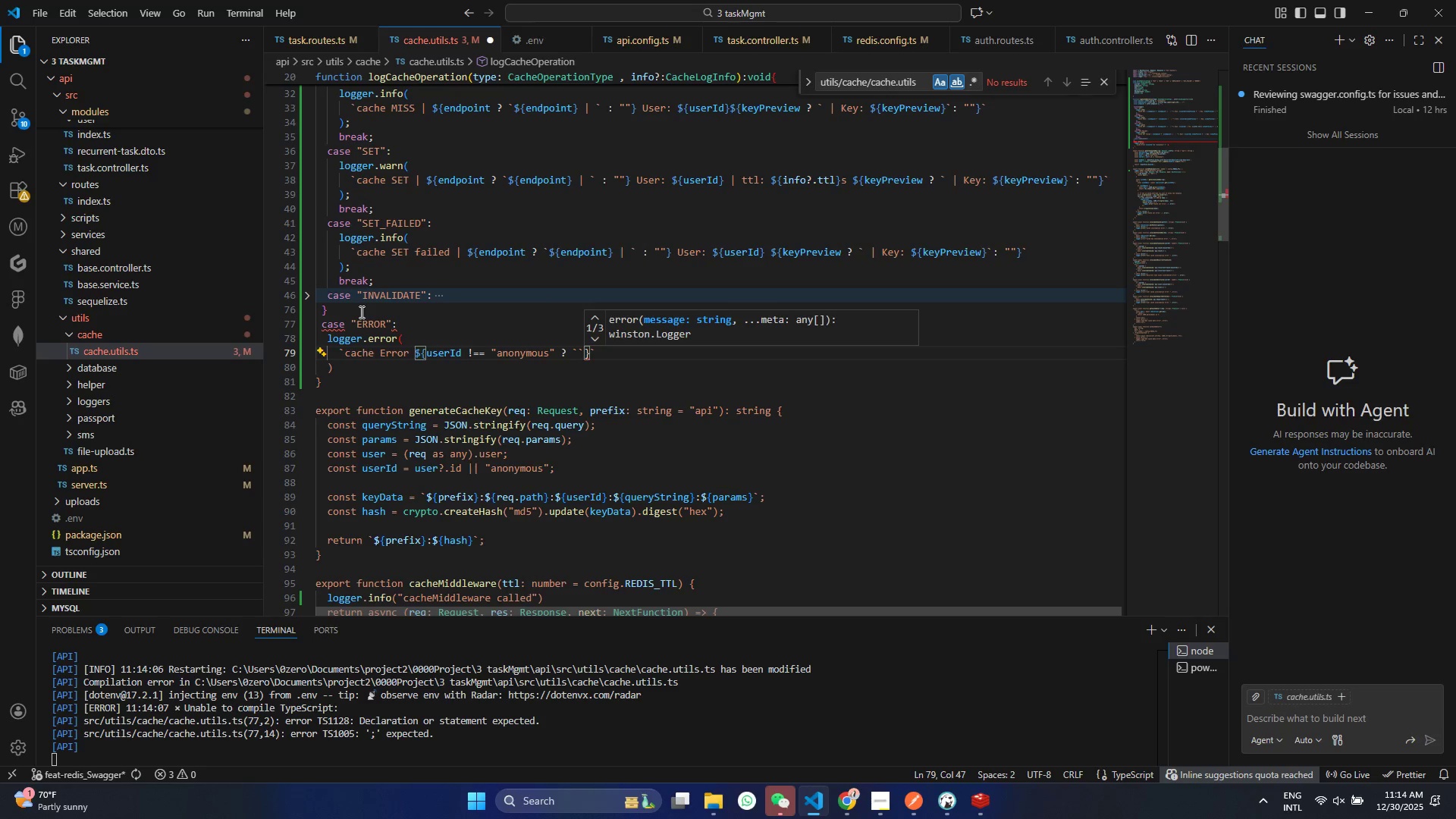 
key(ArrowLeft)
 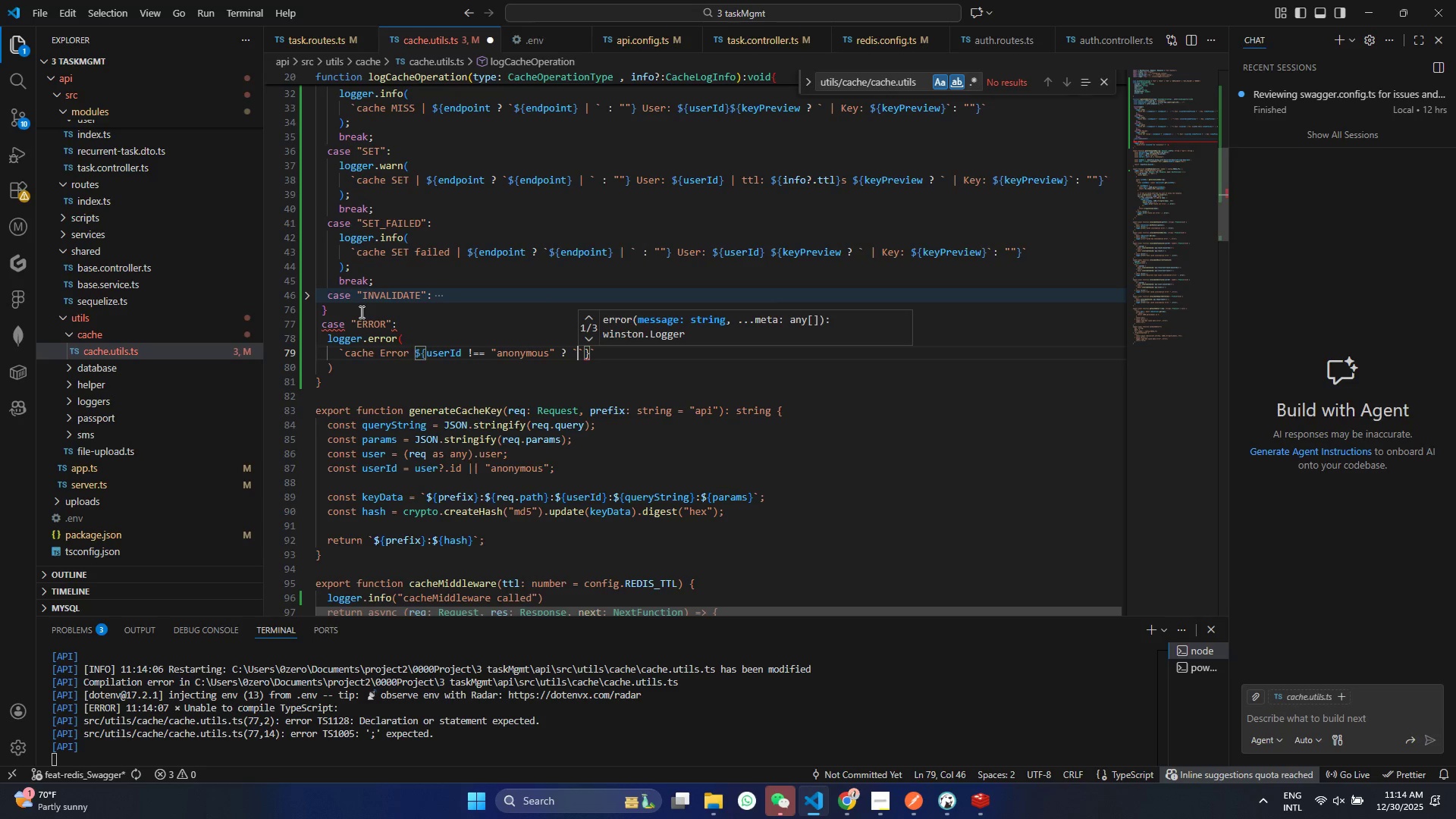 
type( | User : ${USer)
 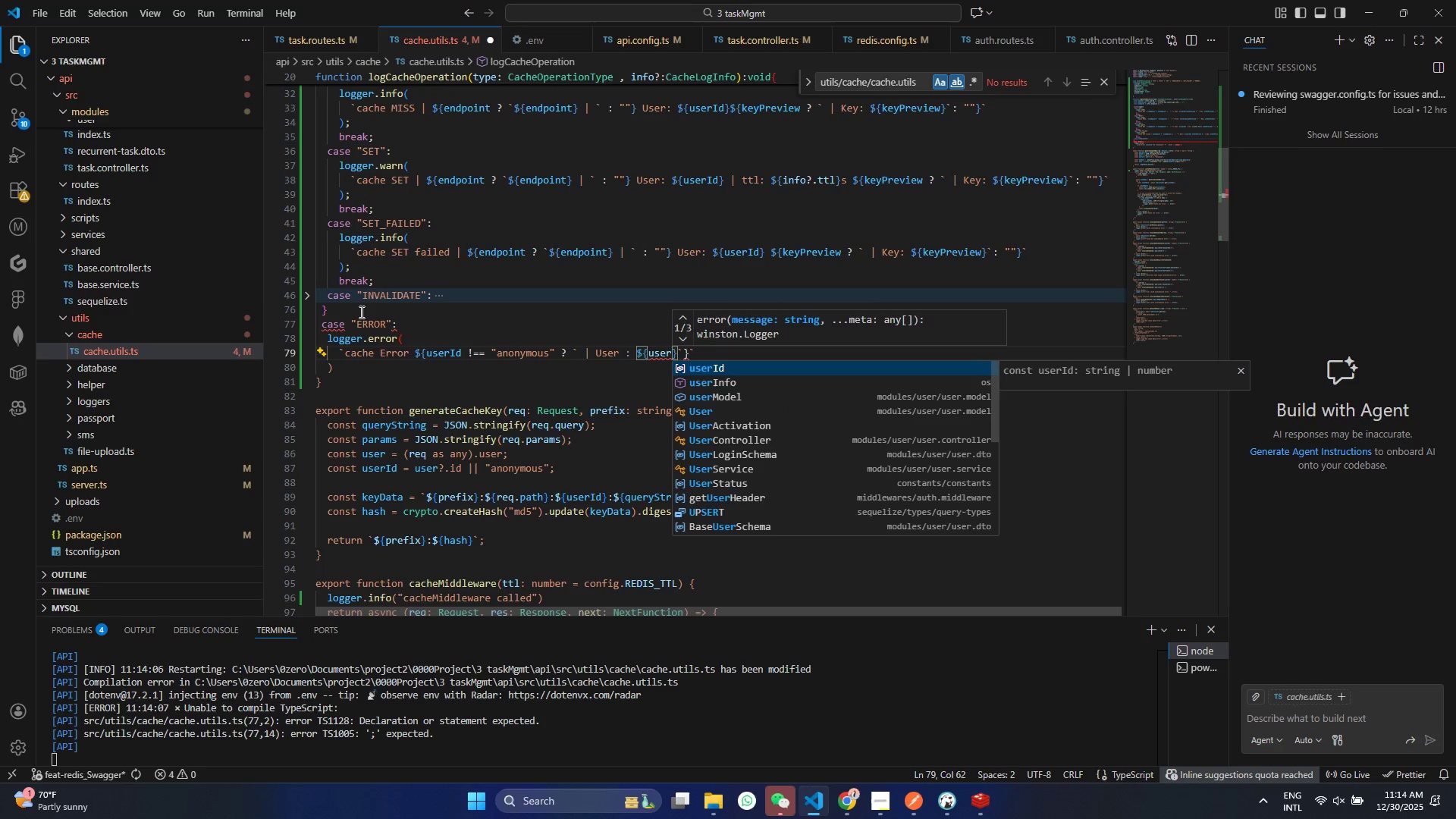 
key(Enter)
 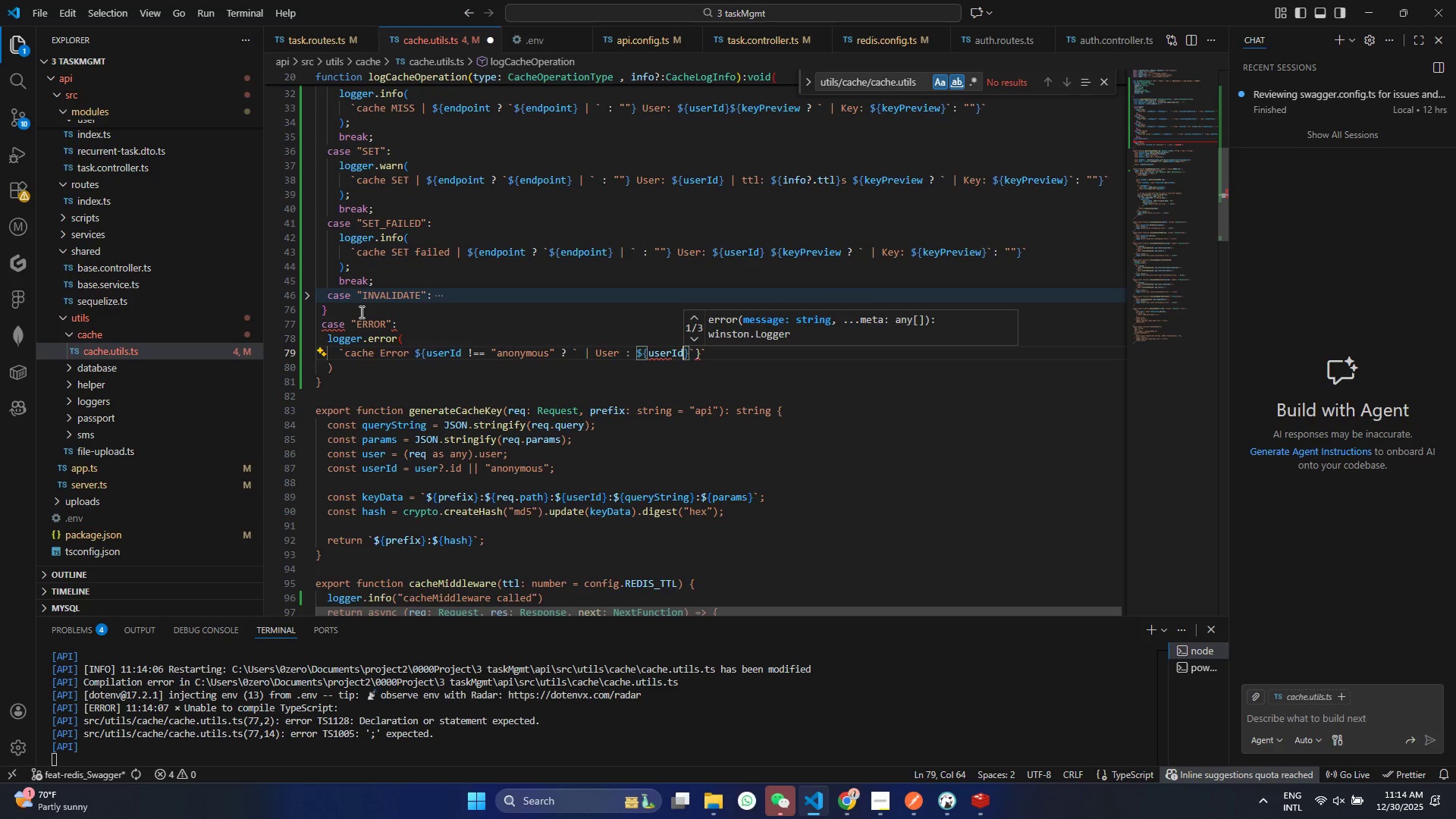 
key(Control+ControlLeft)
 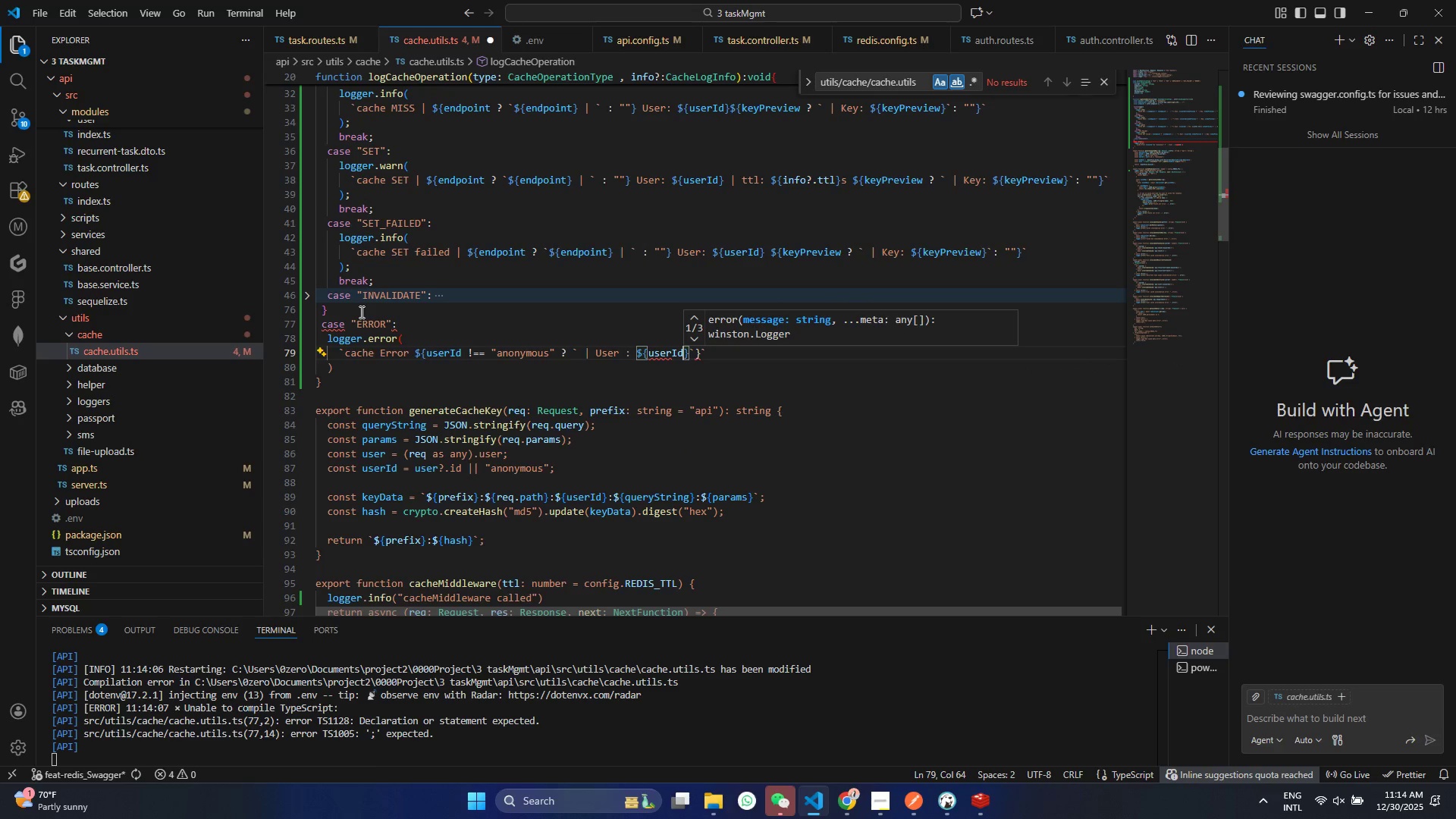 
key(Control+S)
 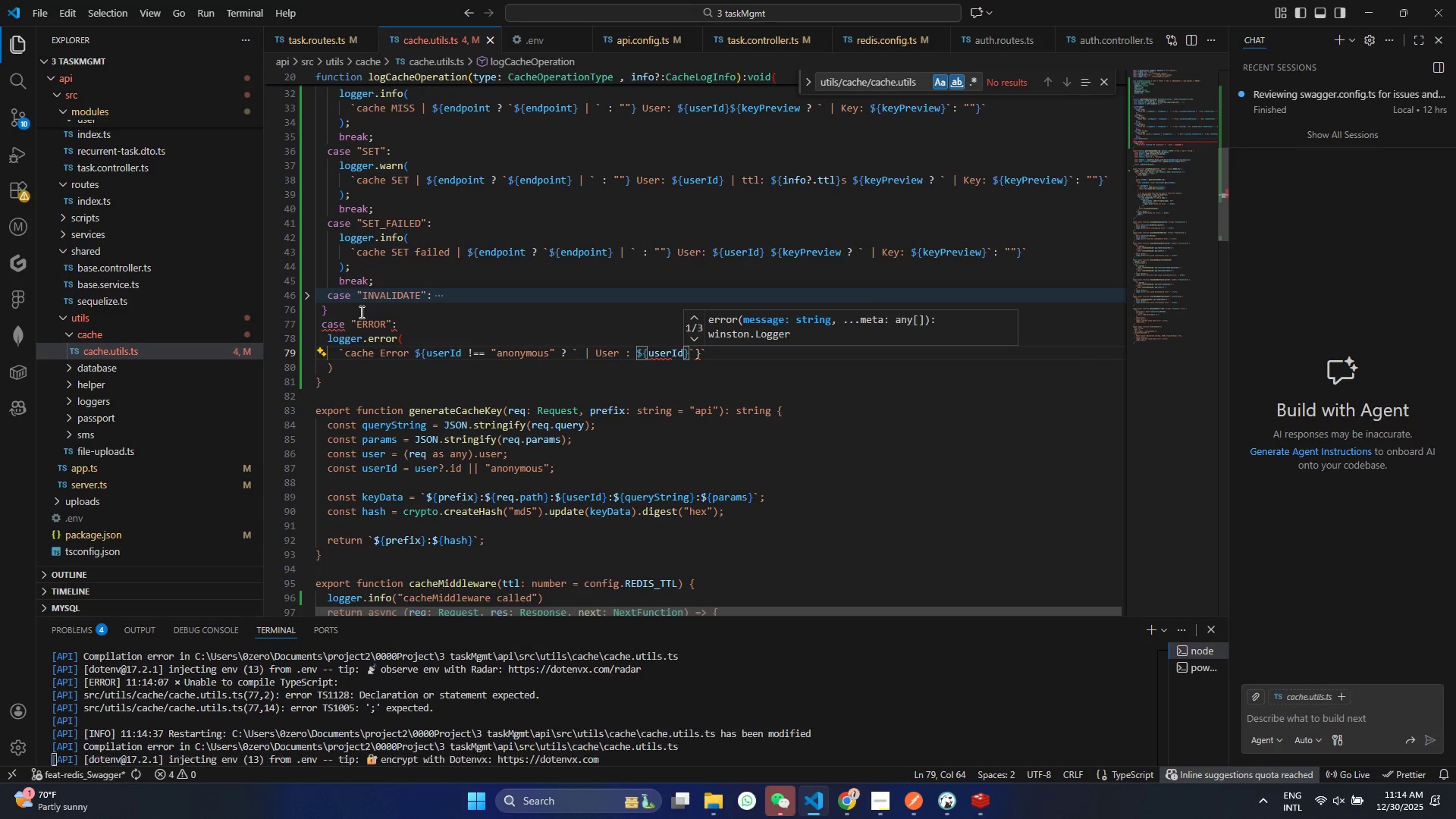 
key(ArrowRight)
 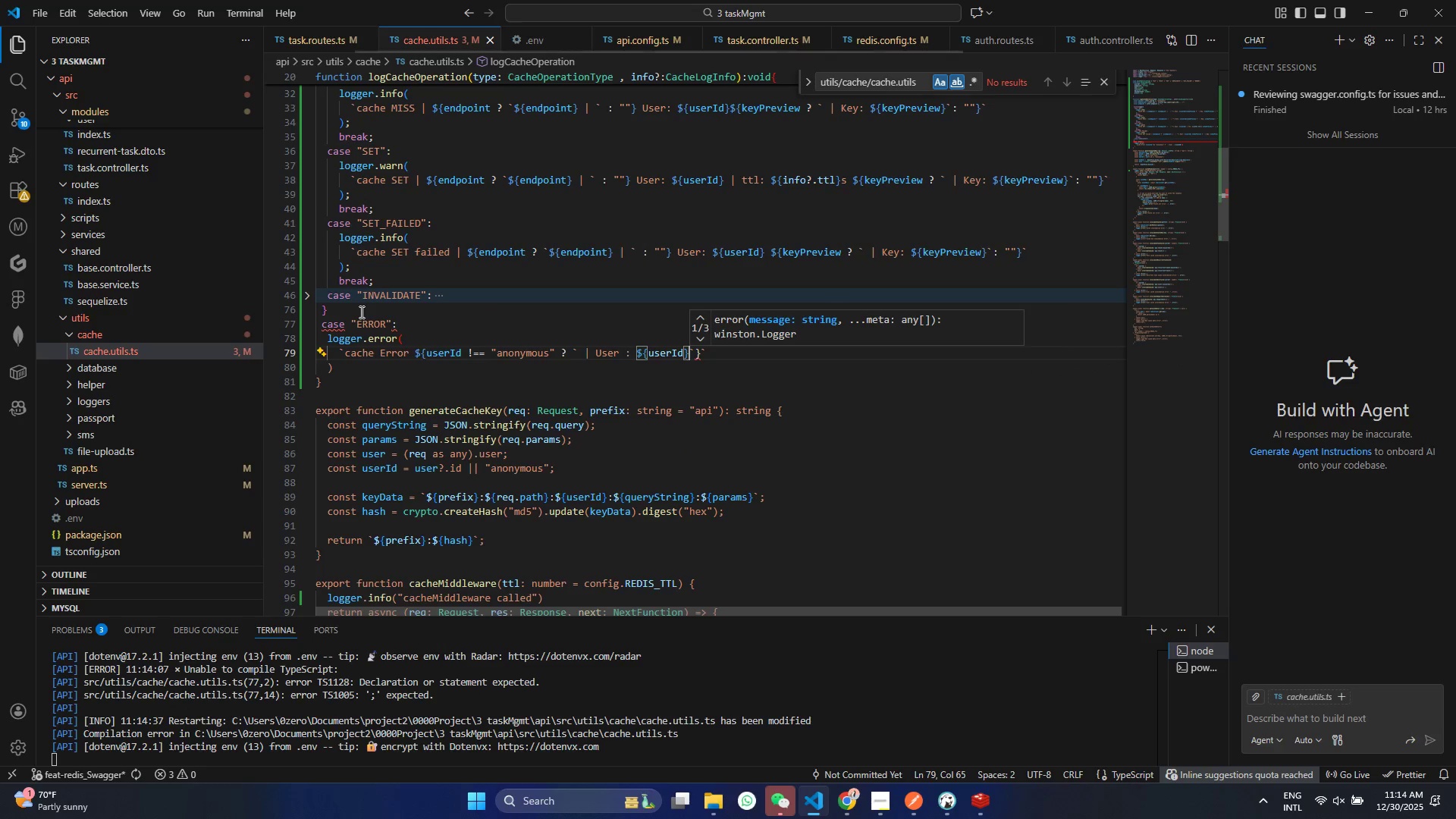 
hold_key(key=ShiftRight, duration=1.08)
 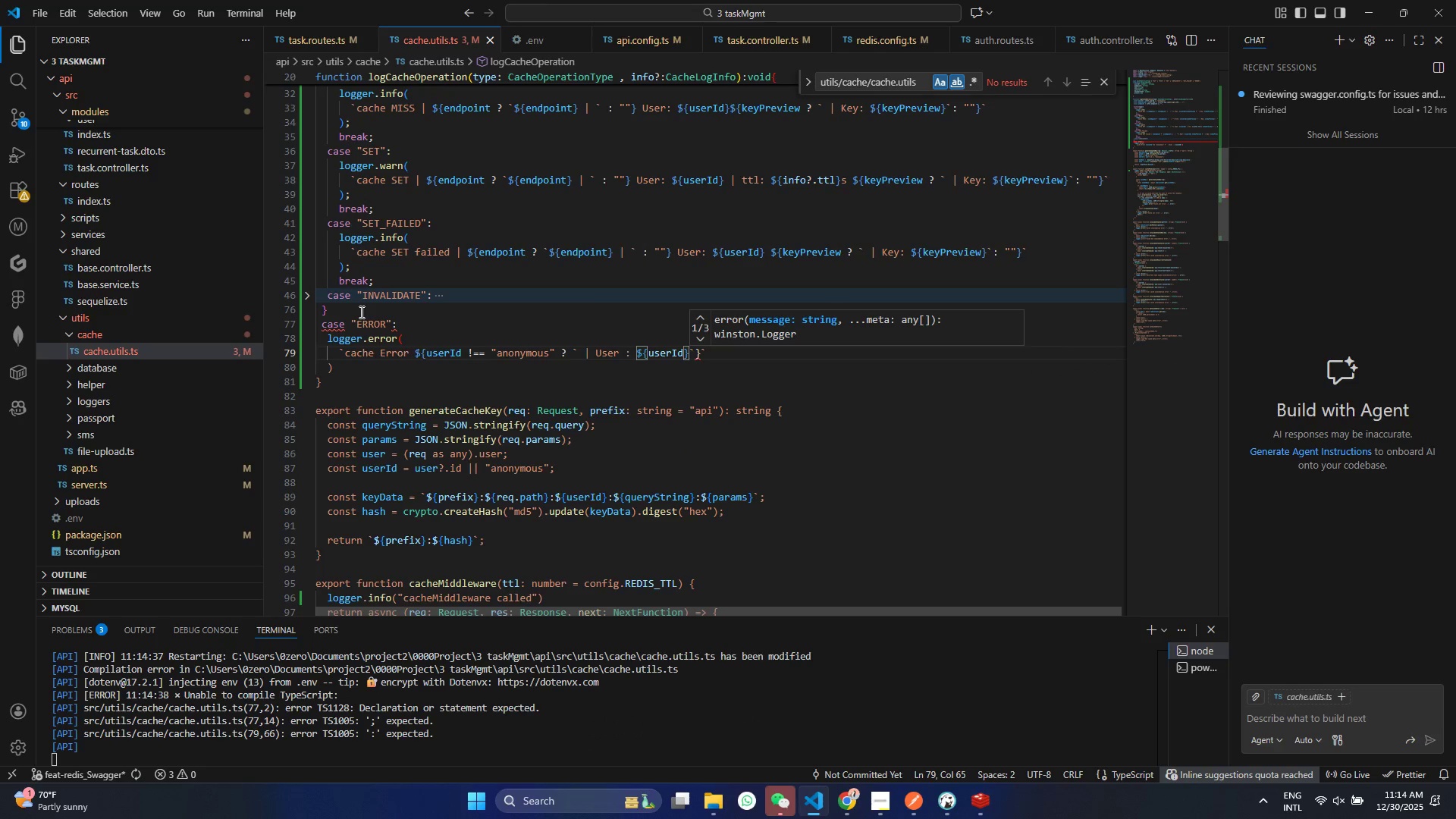 
key(ArrowRight)
 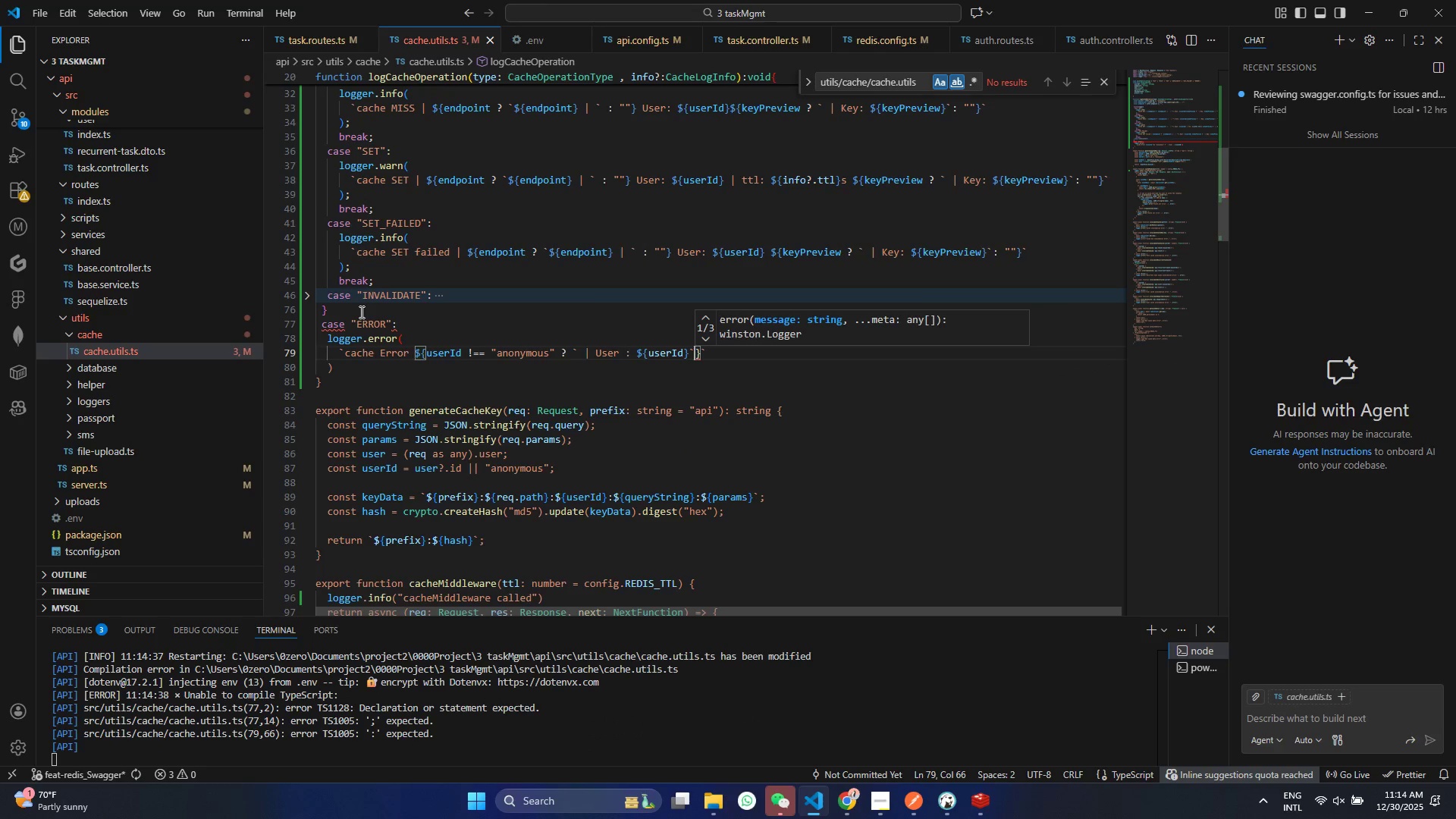 
key(Shift+Semicolon)
 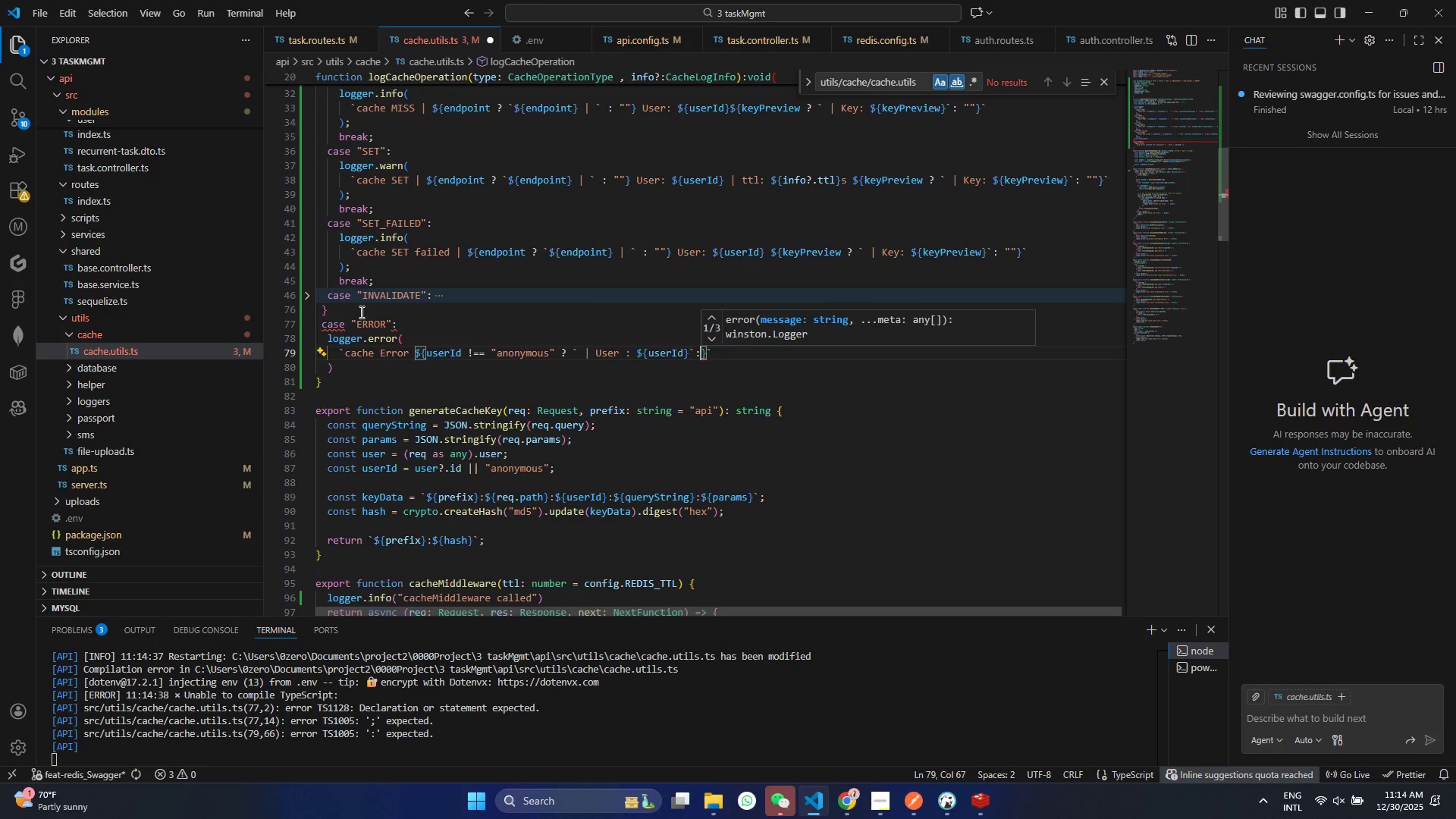 
key(Shift+Quote)
 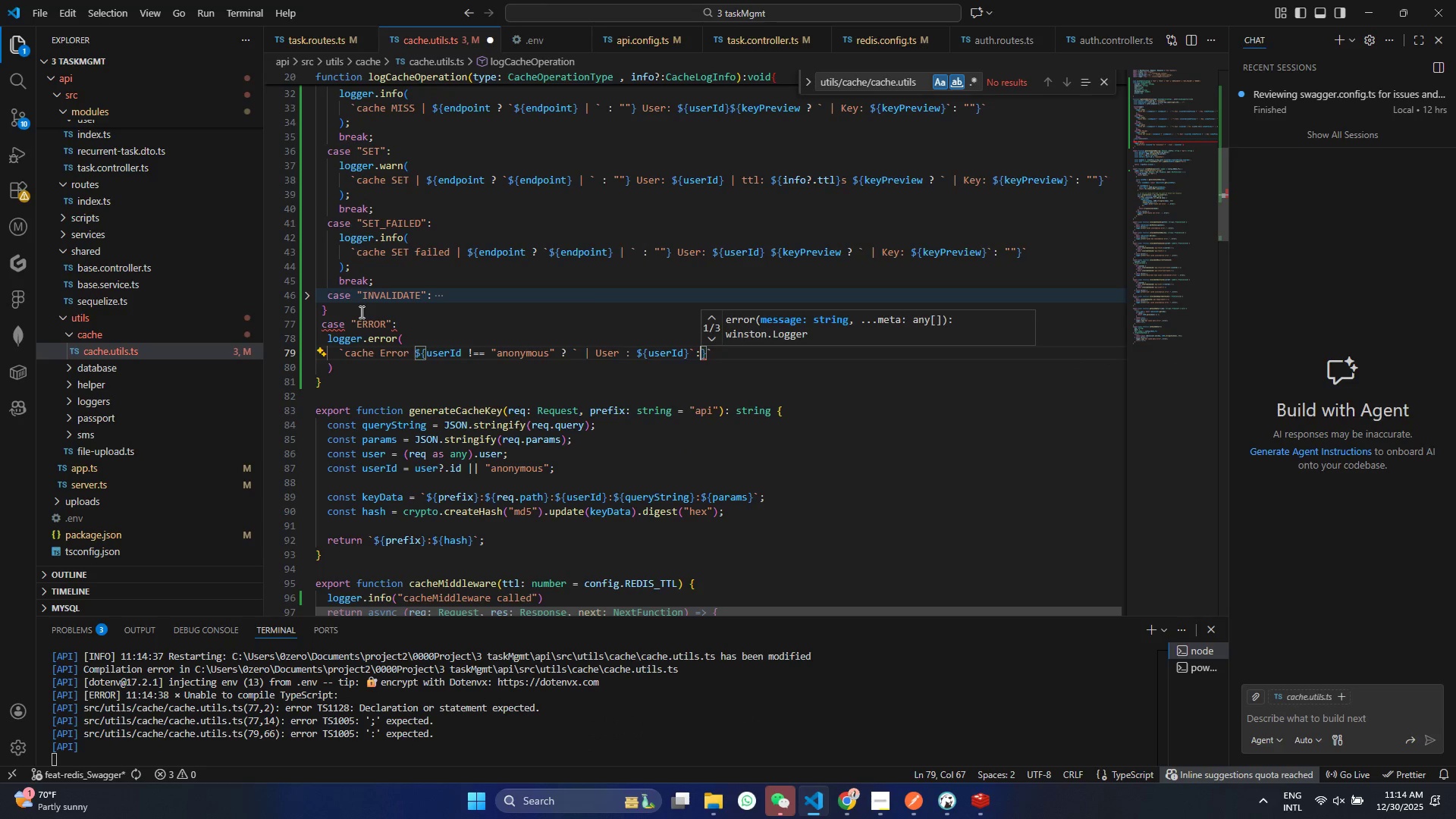 
key(Shift+Quote)
 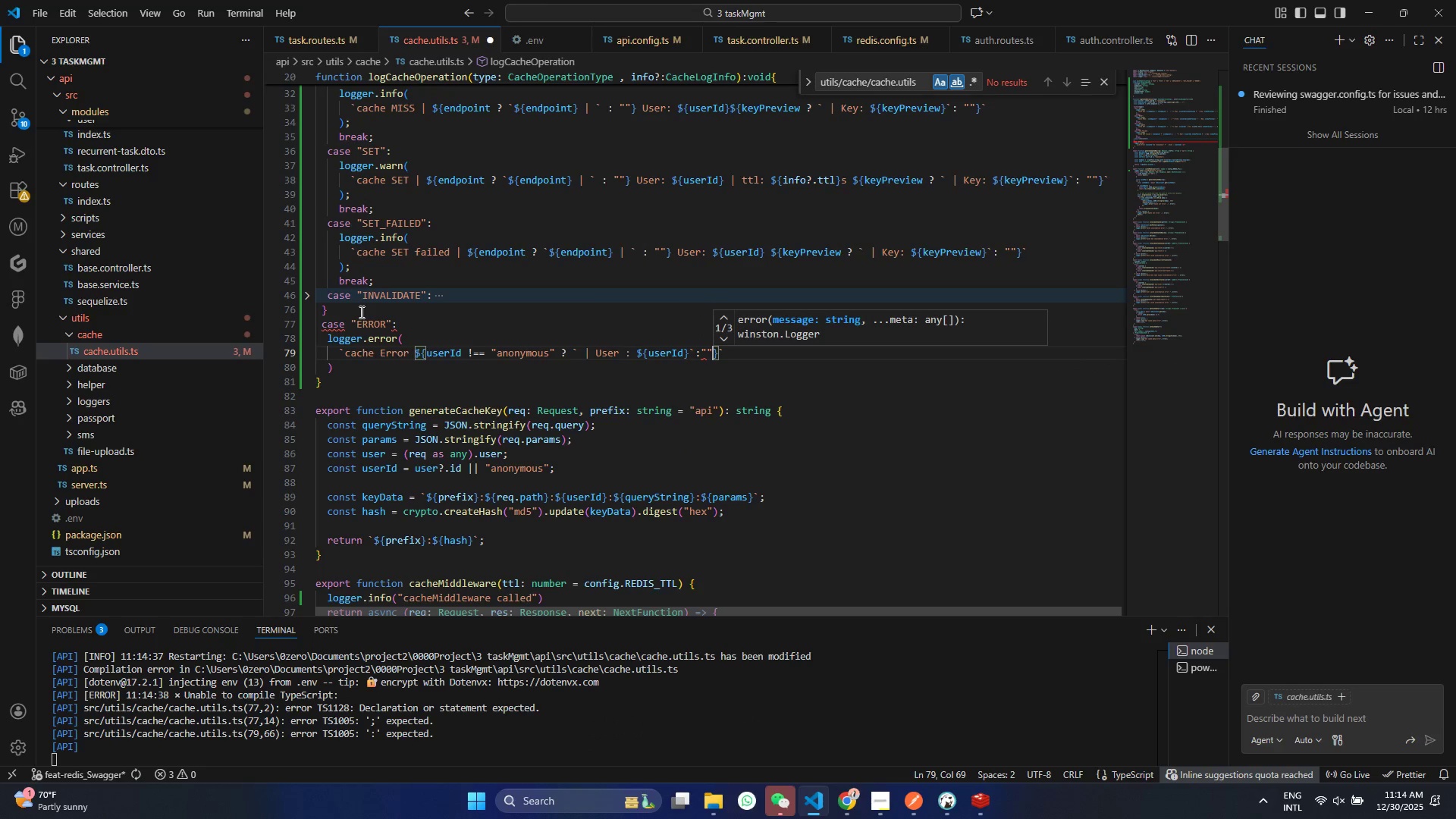 
key(Control+ControlLeft)
 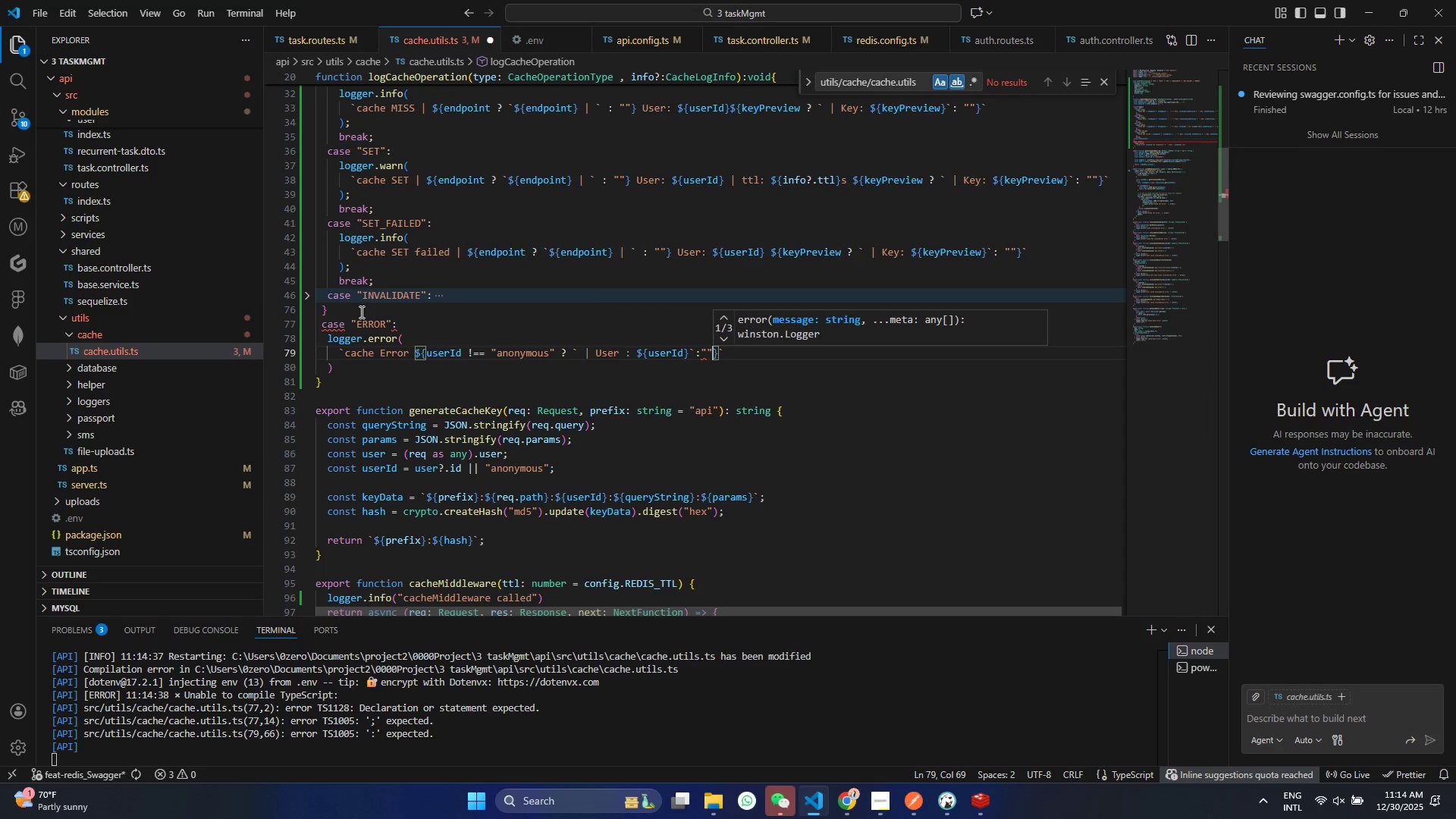 
key(Control+S)
 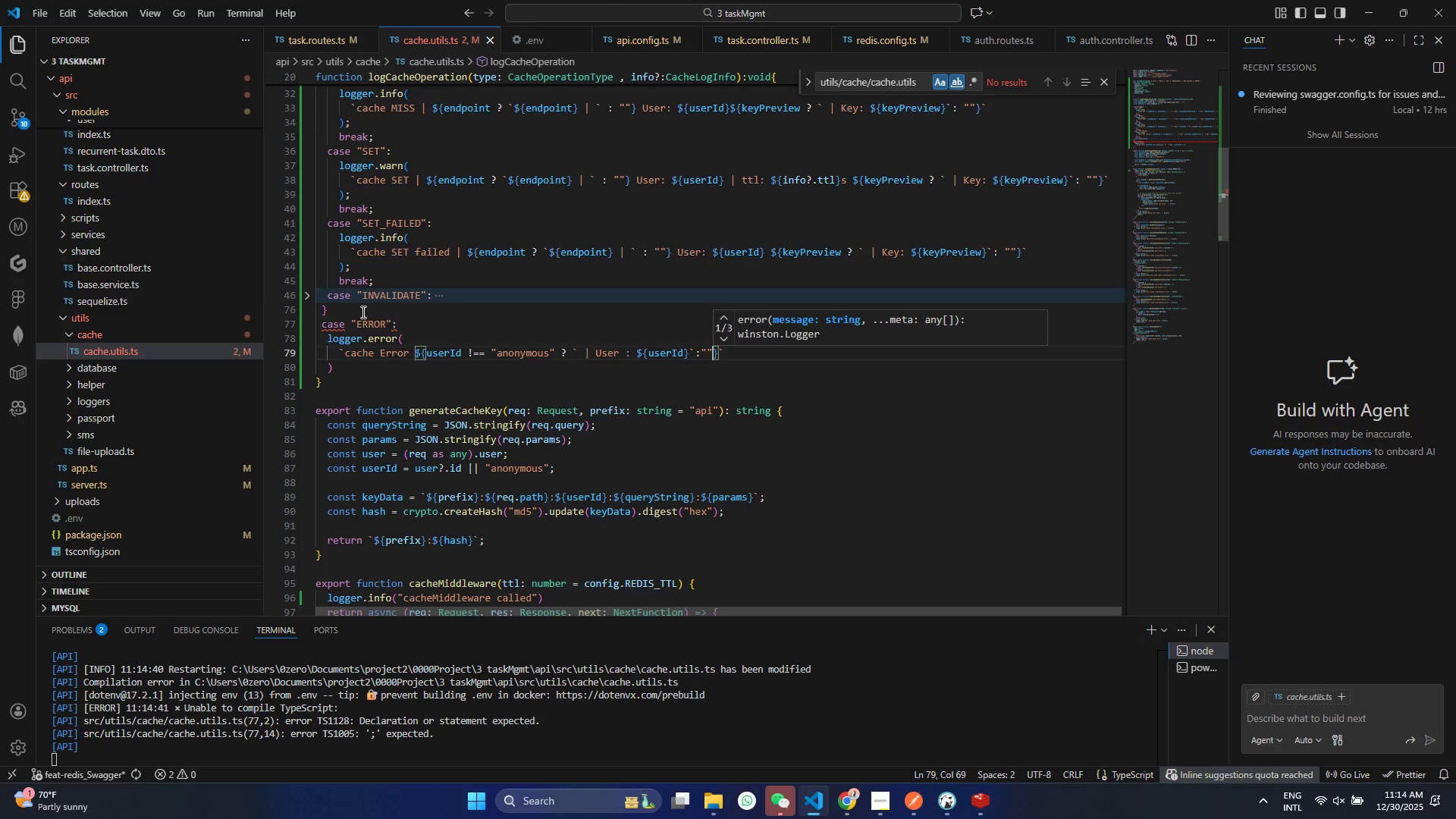 
key(Control+ControlLeft)
 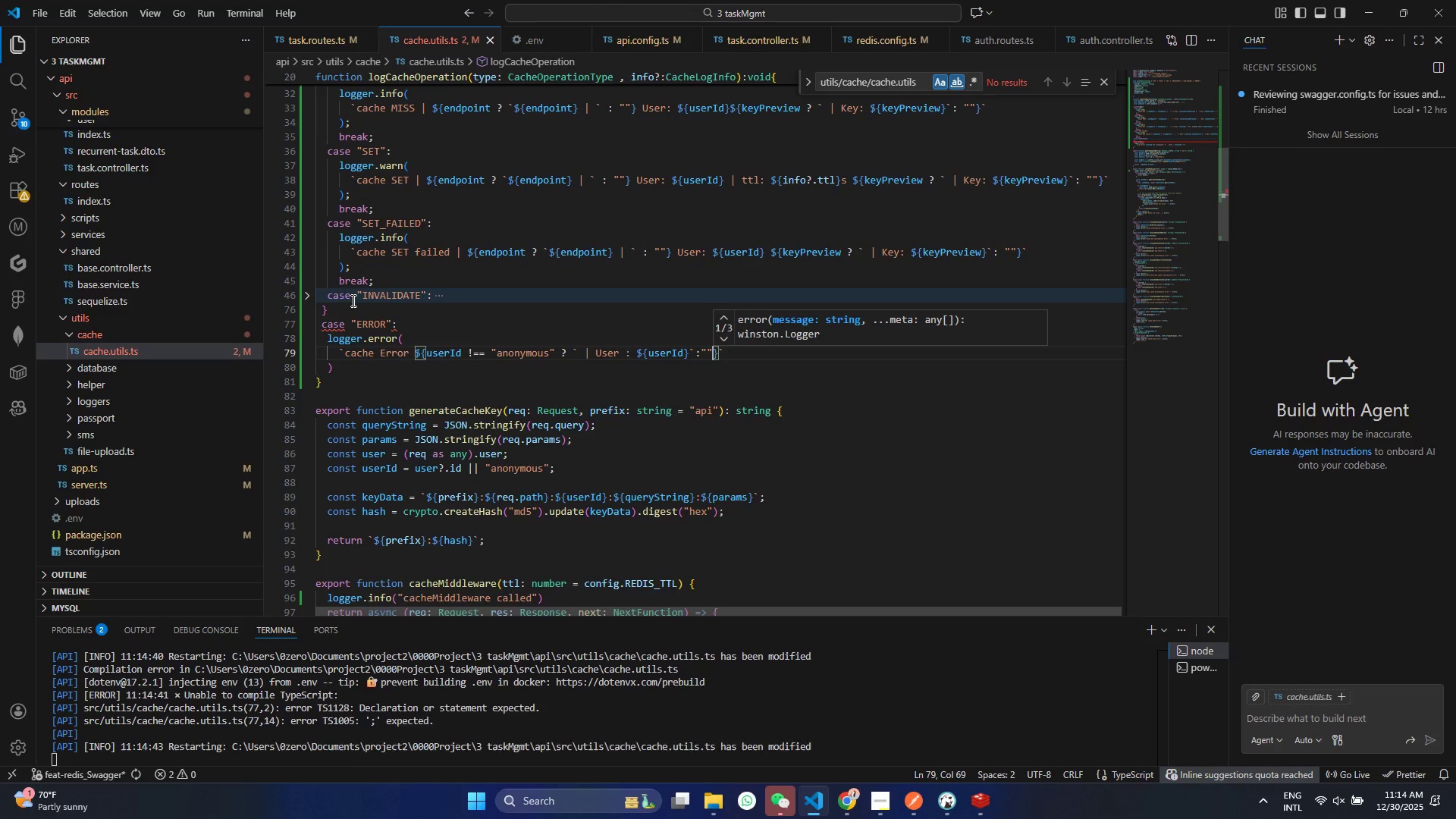 
key(Control+S)
 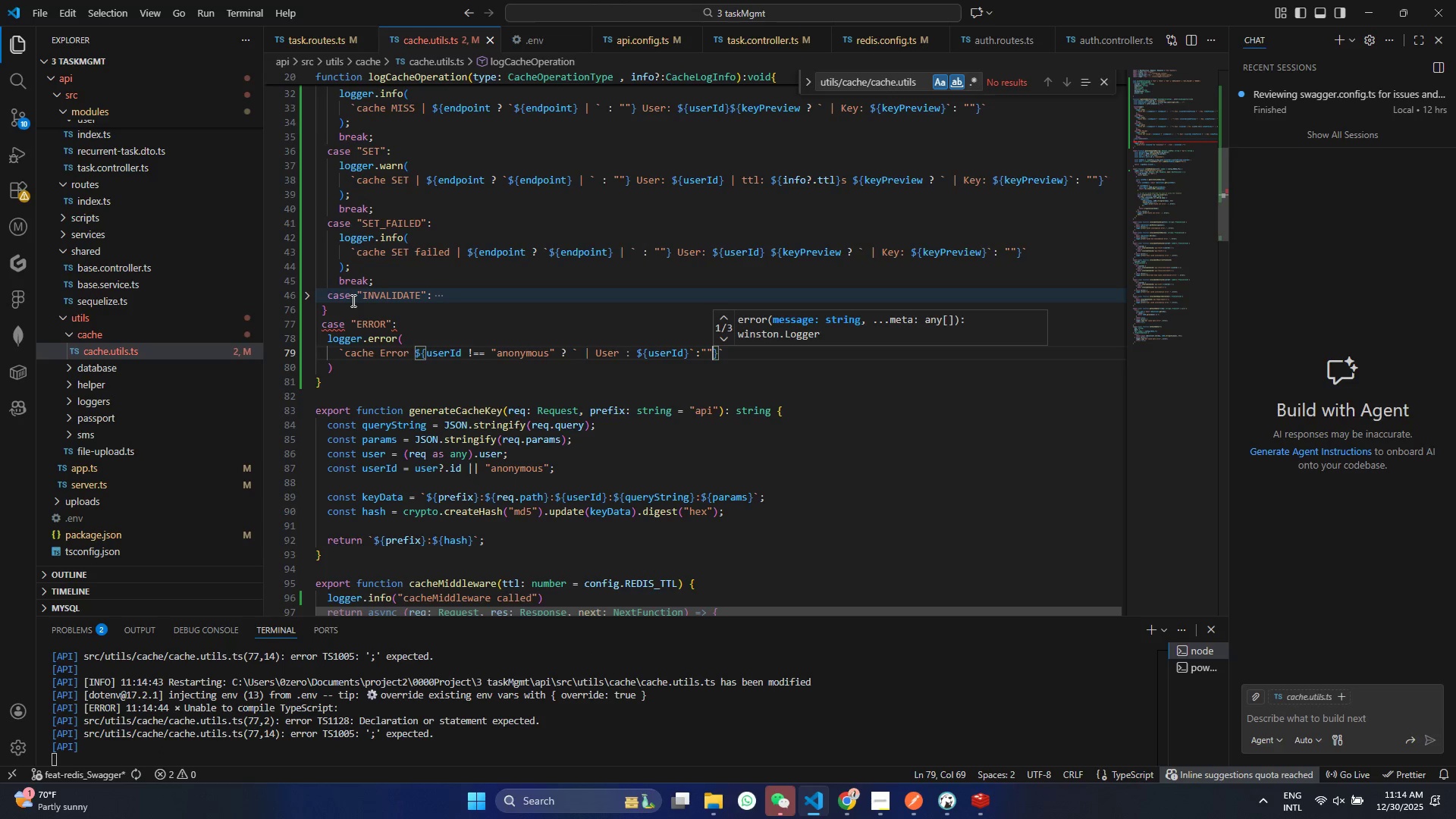 
left_click([400, 346])
 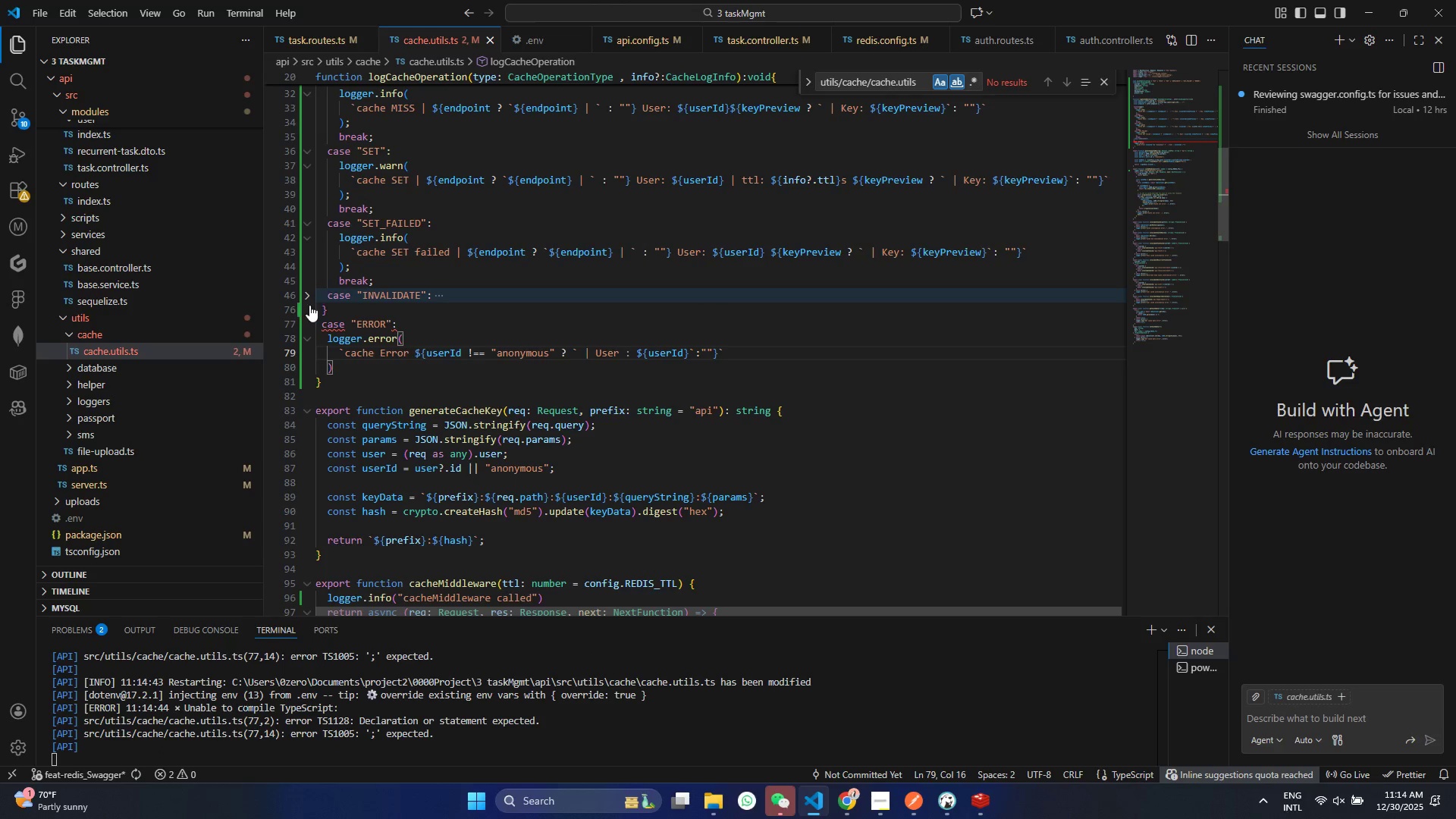 
left_click([321, 306])
 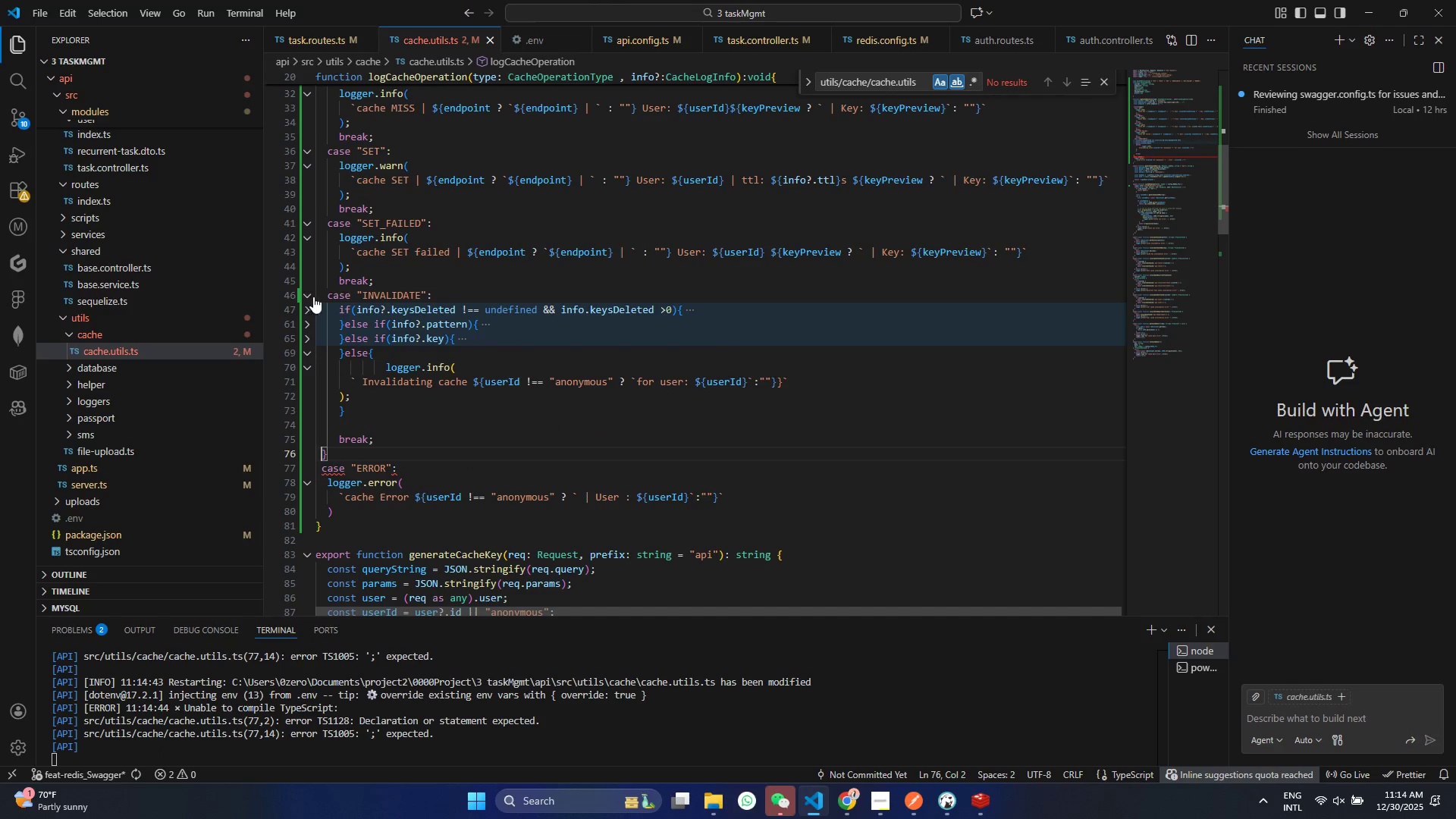 
left_click([366, 344])
 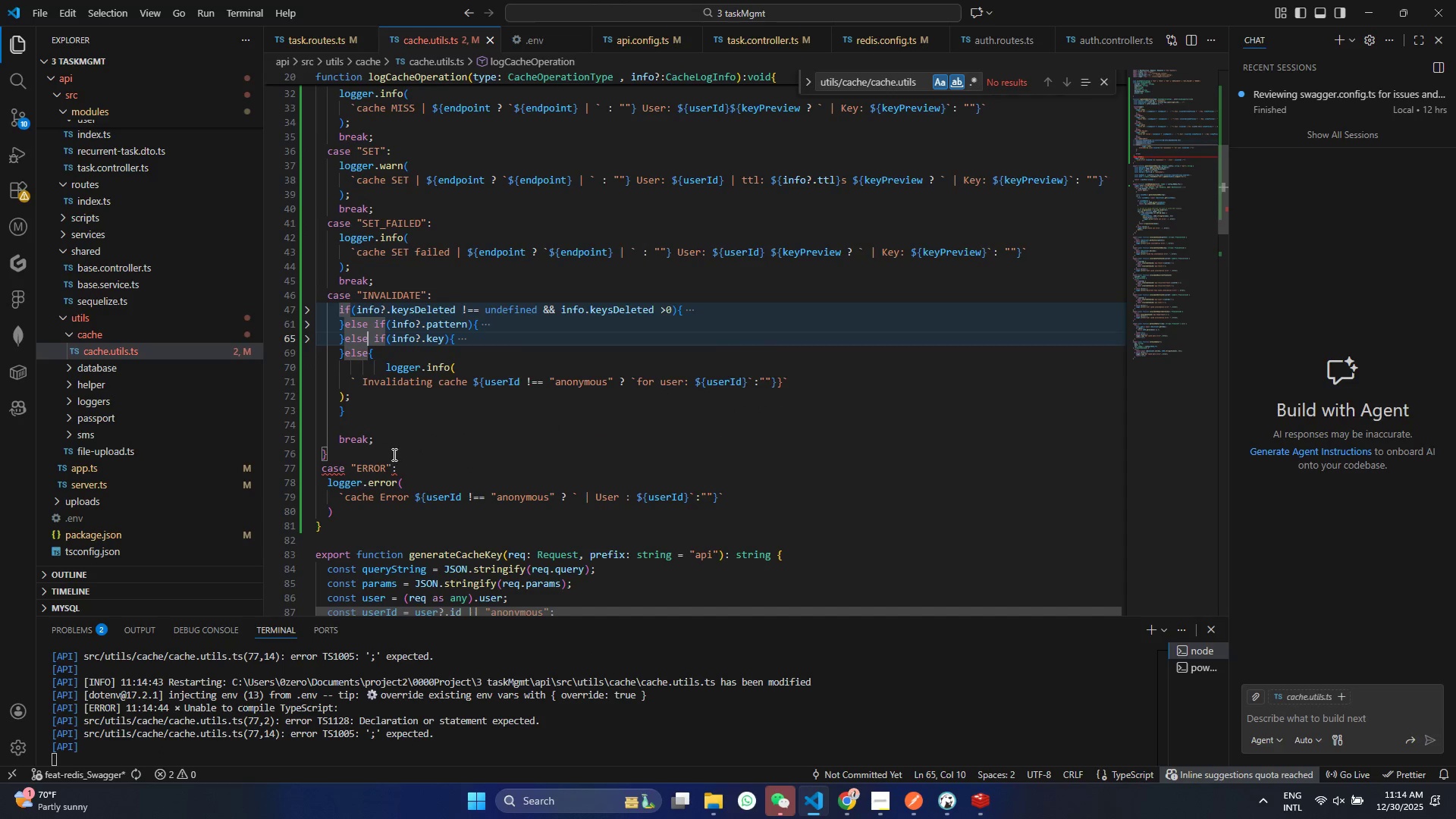 
left_click([389, 457])
 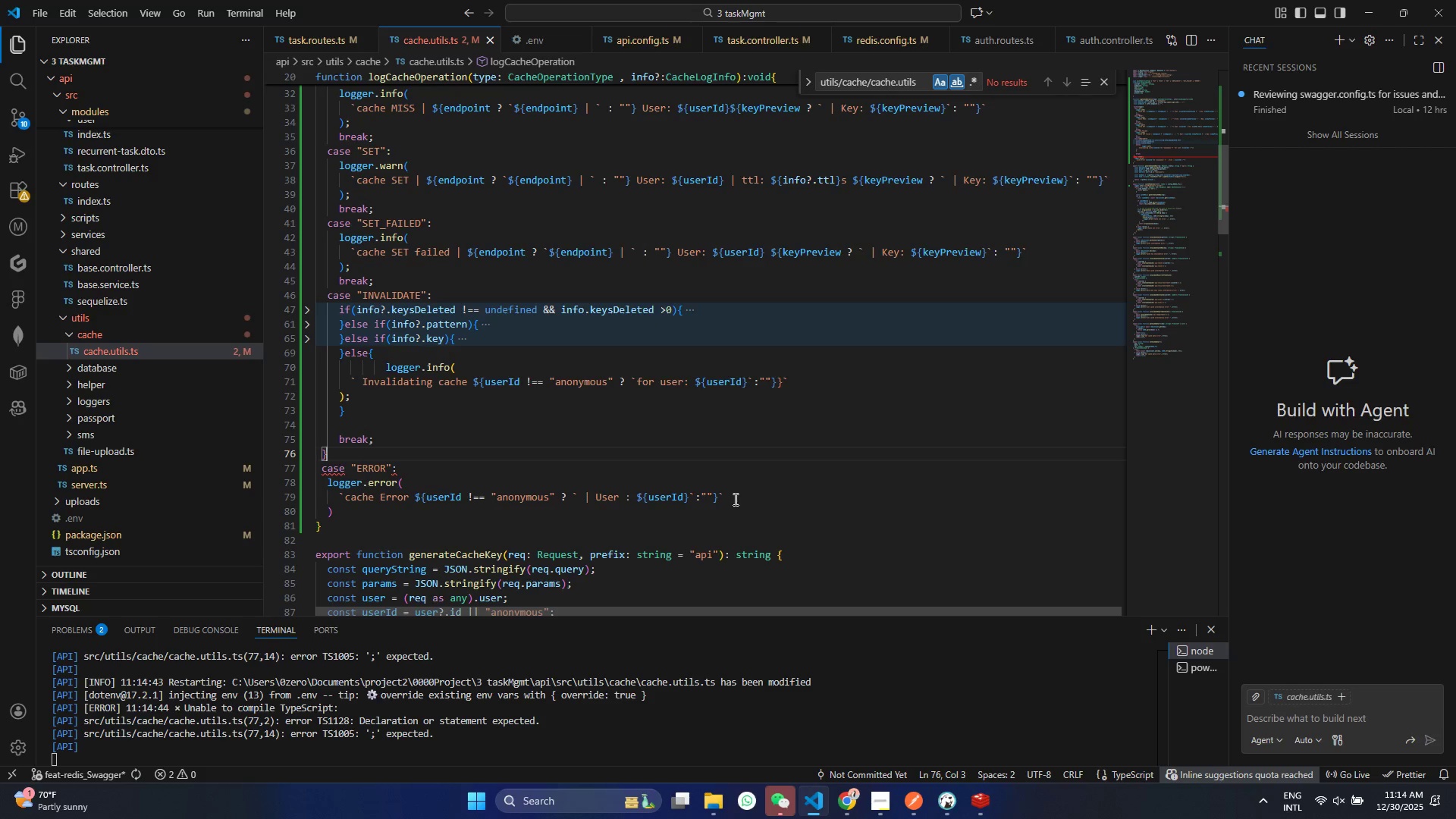 
left_click([357, 516])
 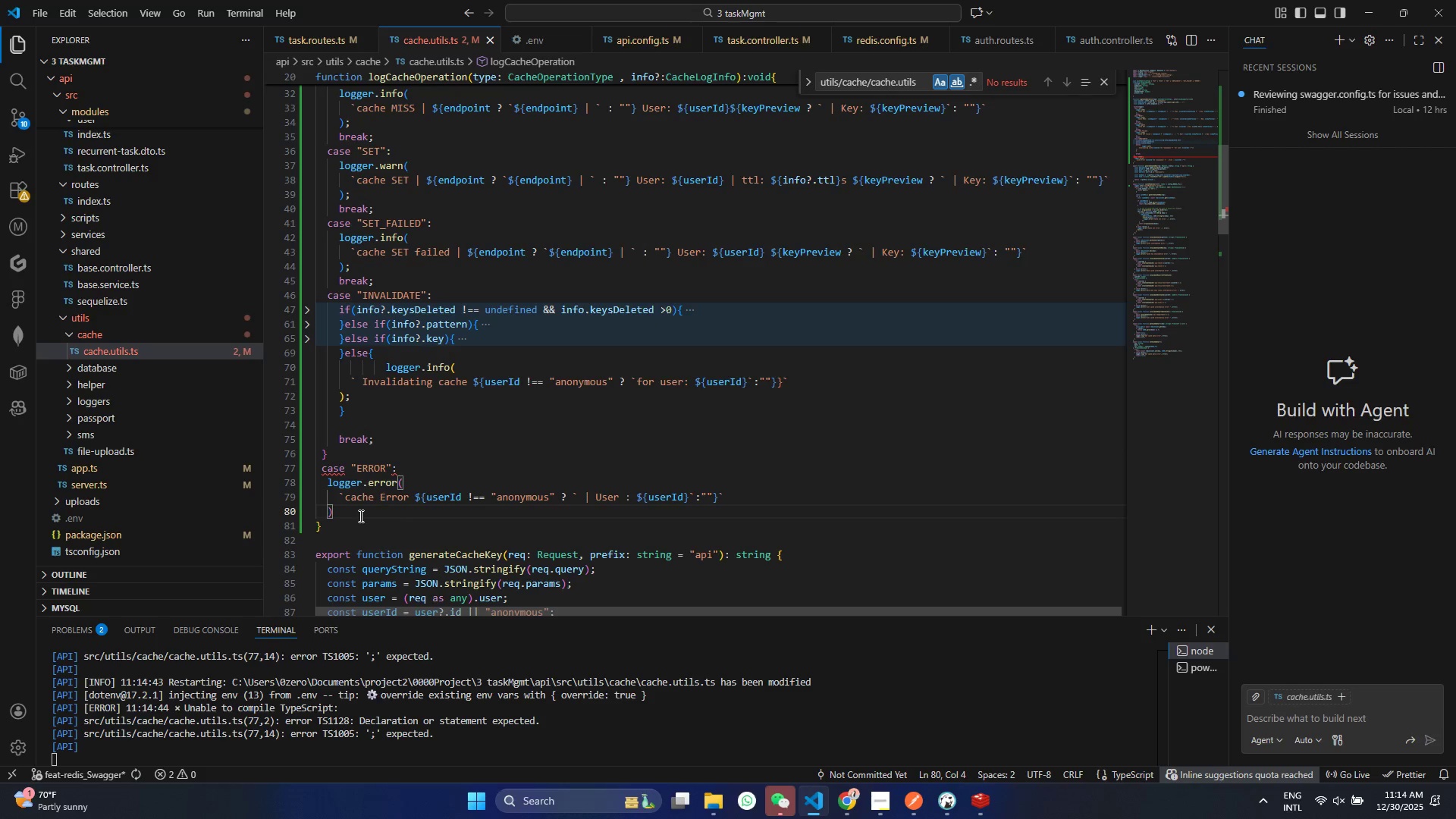 
left_click_drag(start_coordinate=[343, 511], to_coordinate=[296, 479])
 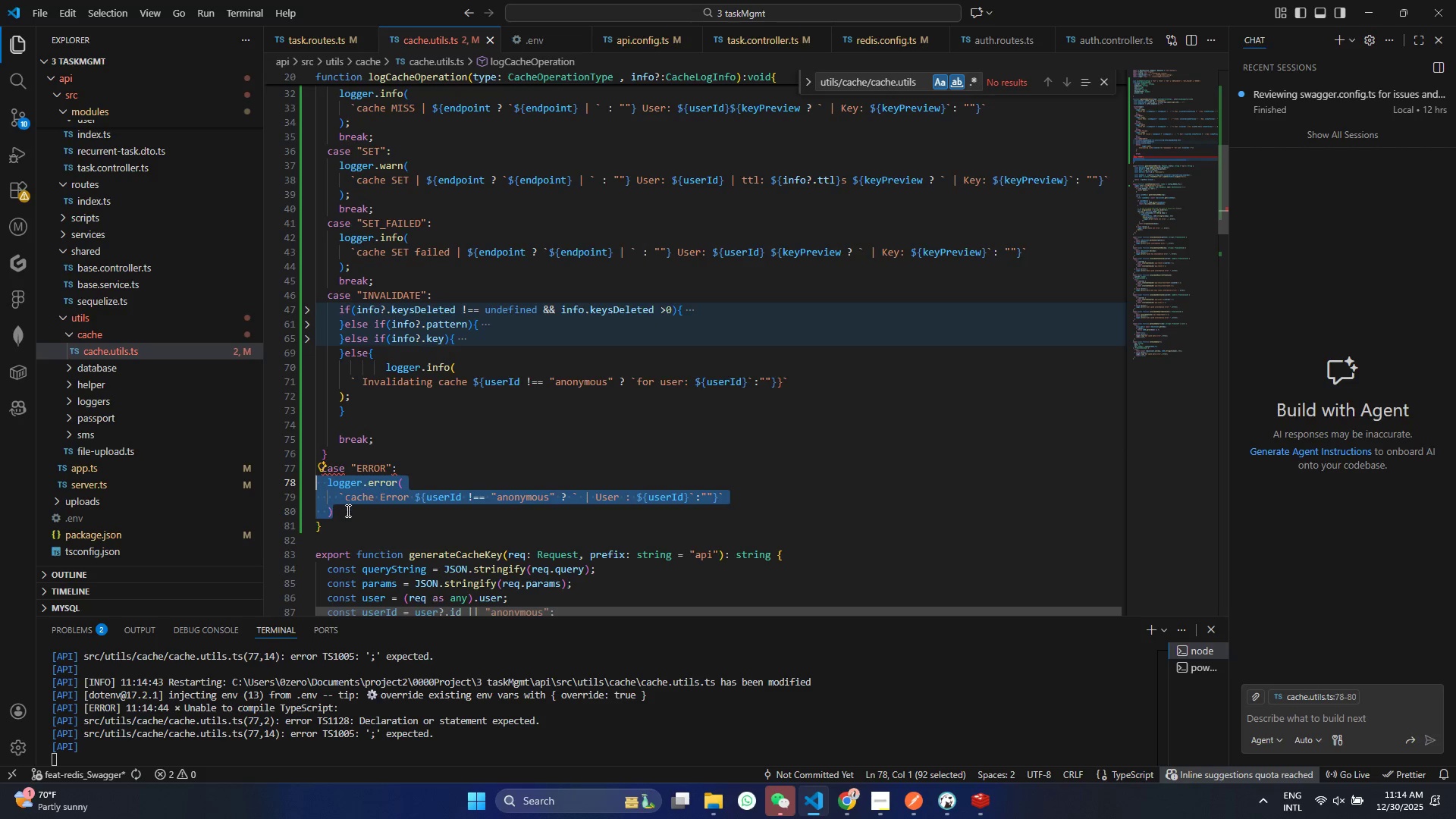 
left_click([347, 513])
 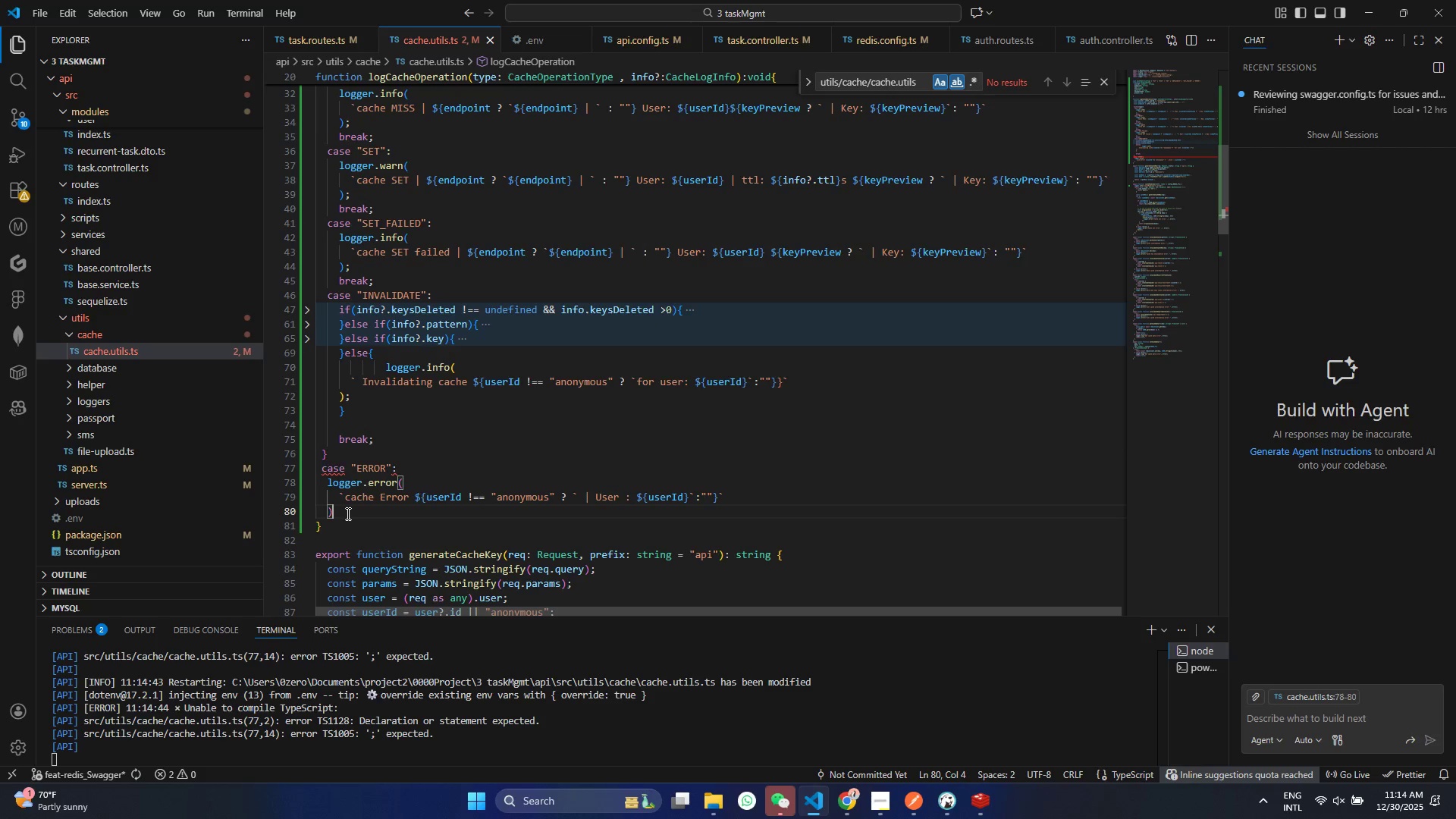 
left_click_drag(start_coordinate=[347, 513], to_coordinate=[291, 464])
 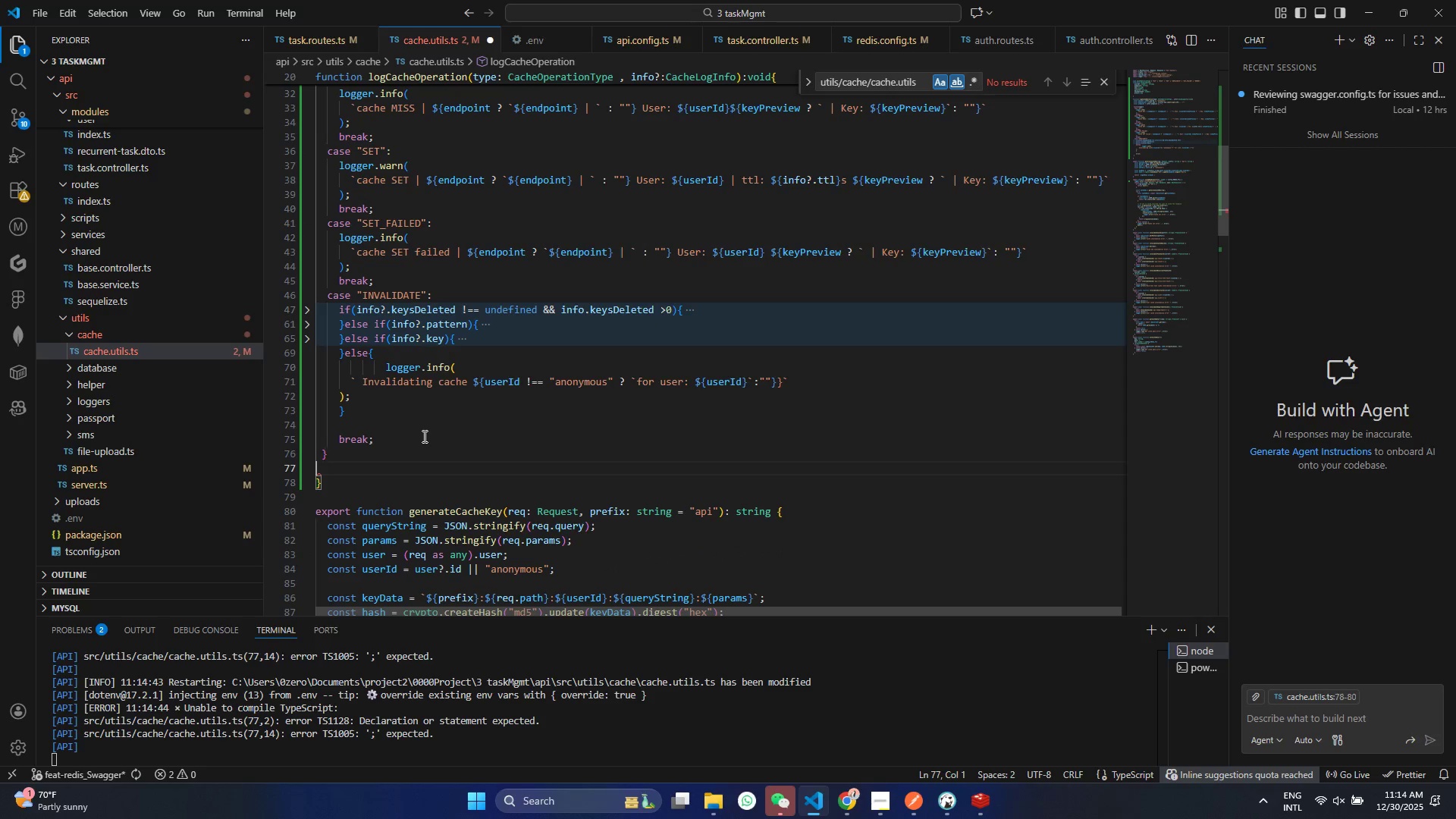 
key(Control+ControlLeft)
 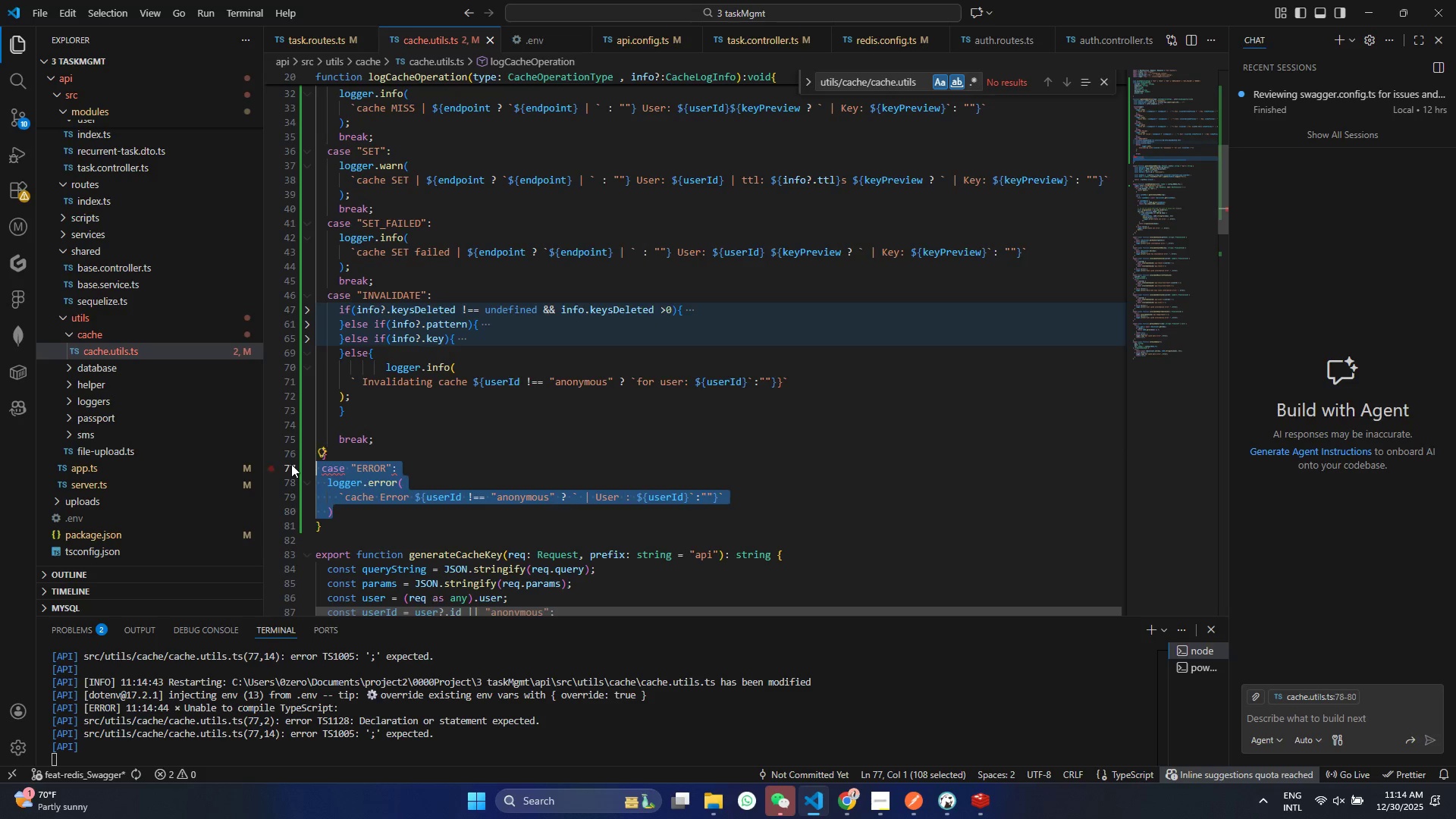 
key(Control+X)
 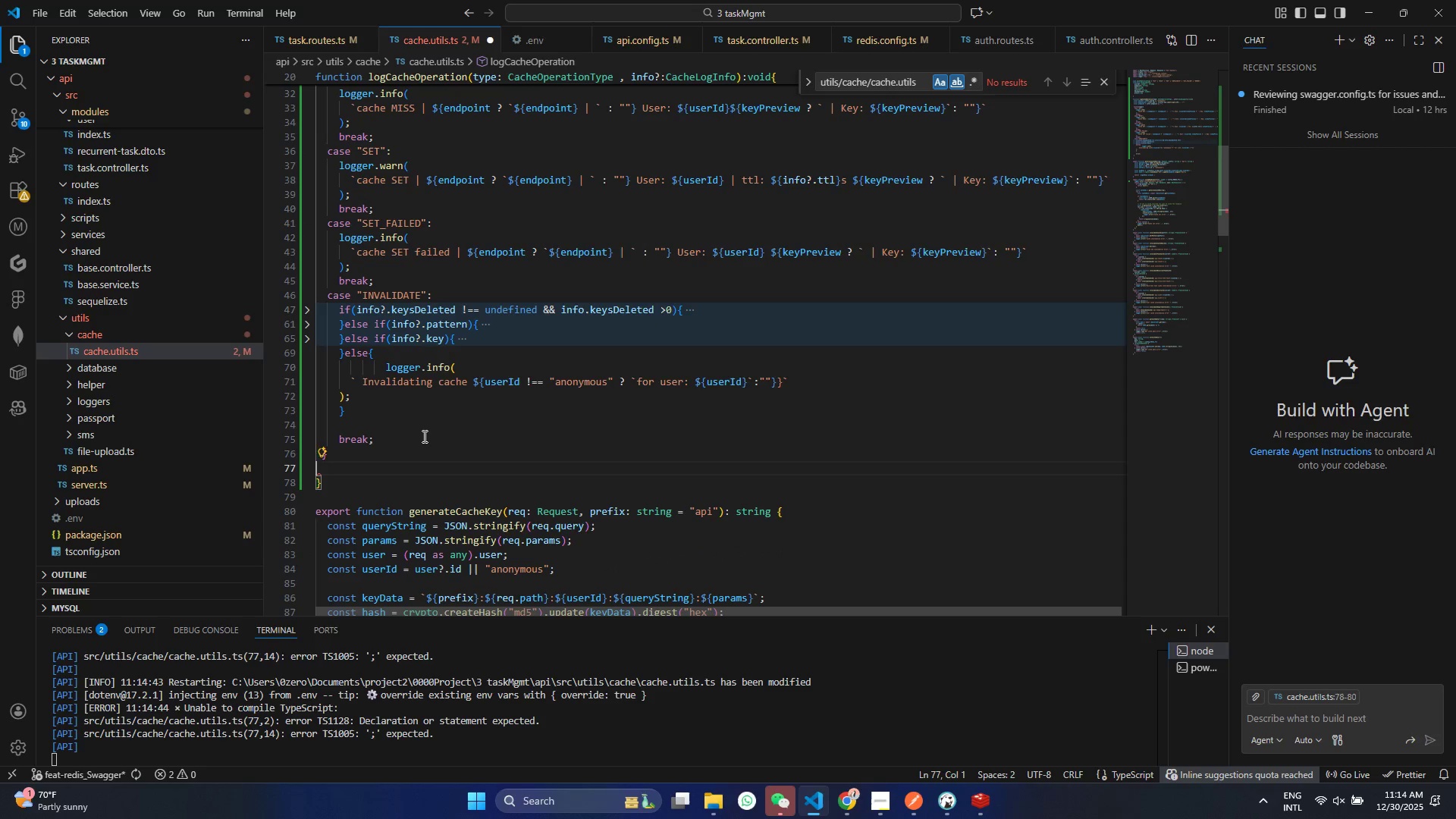 
left_click([423, 436])
 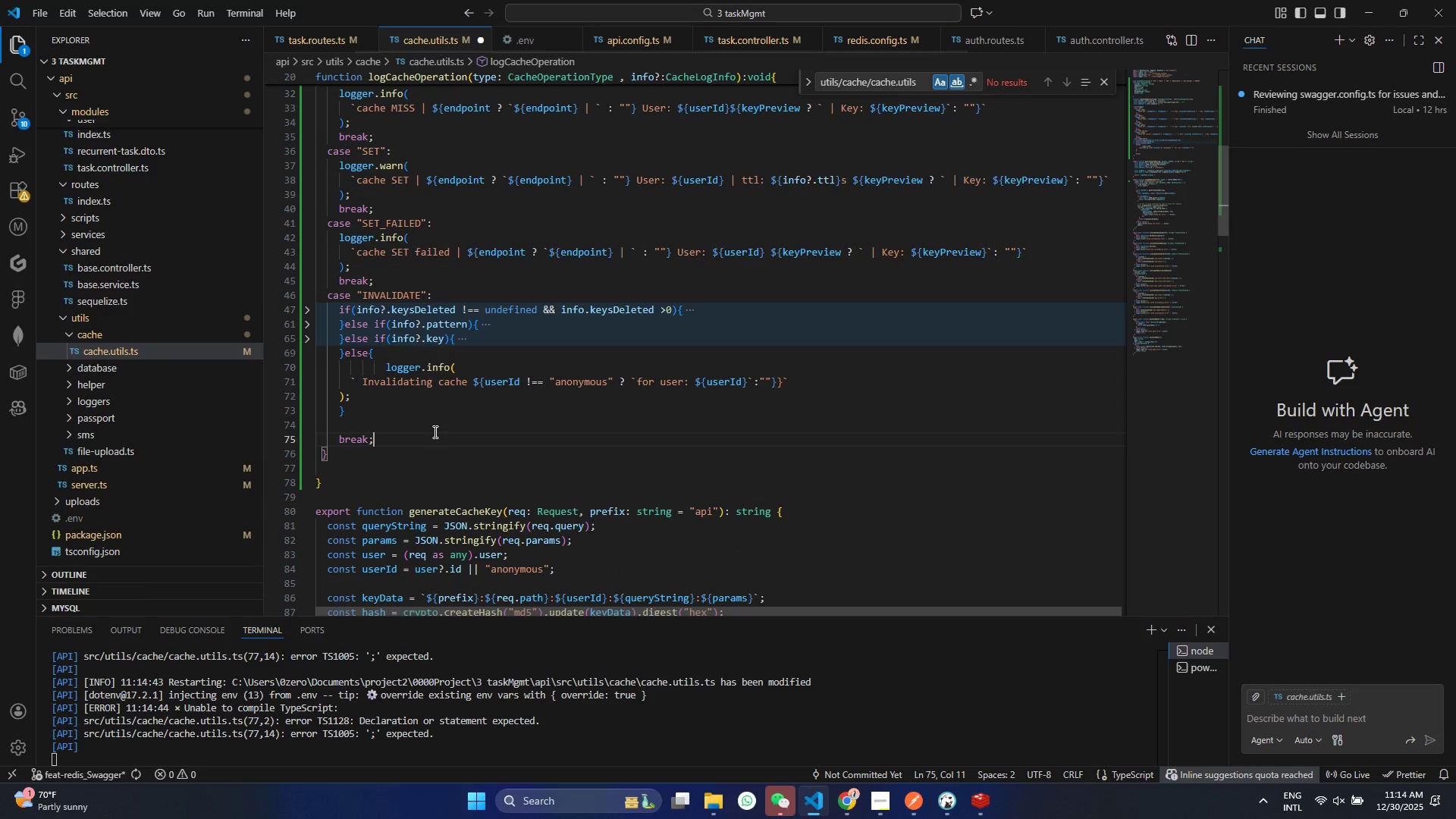 
key(Control+ArrowUp)
 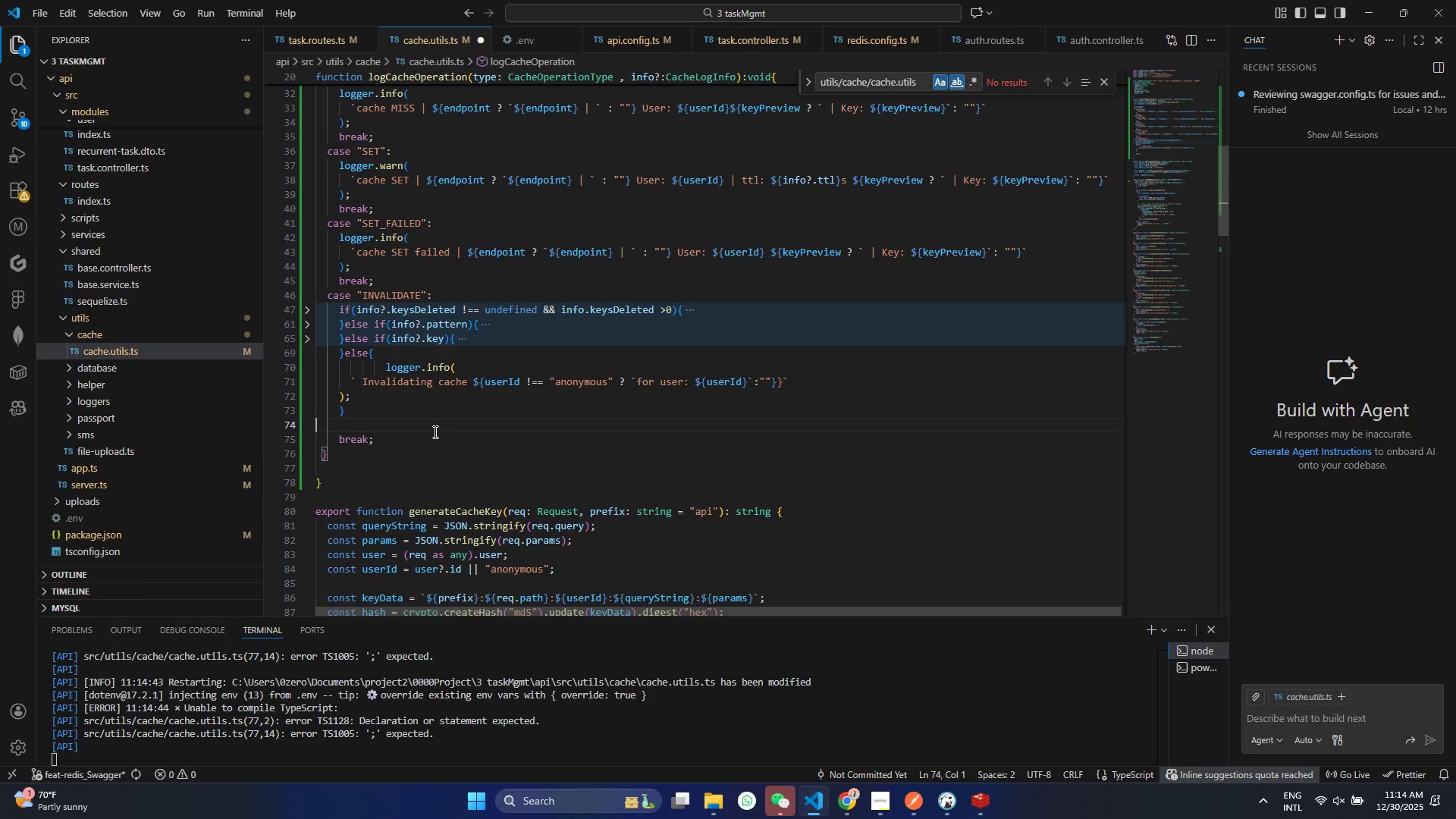 
key(Backspace)
 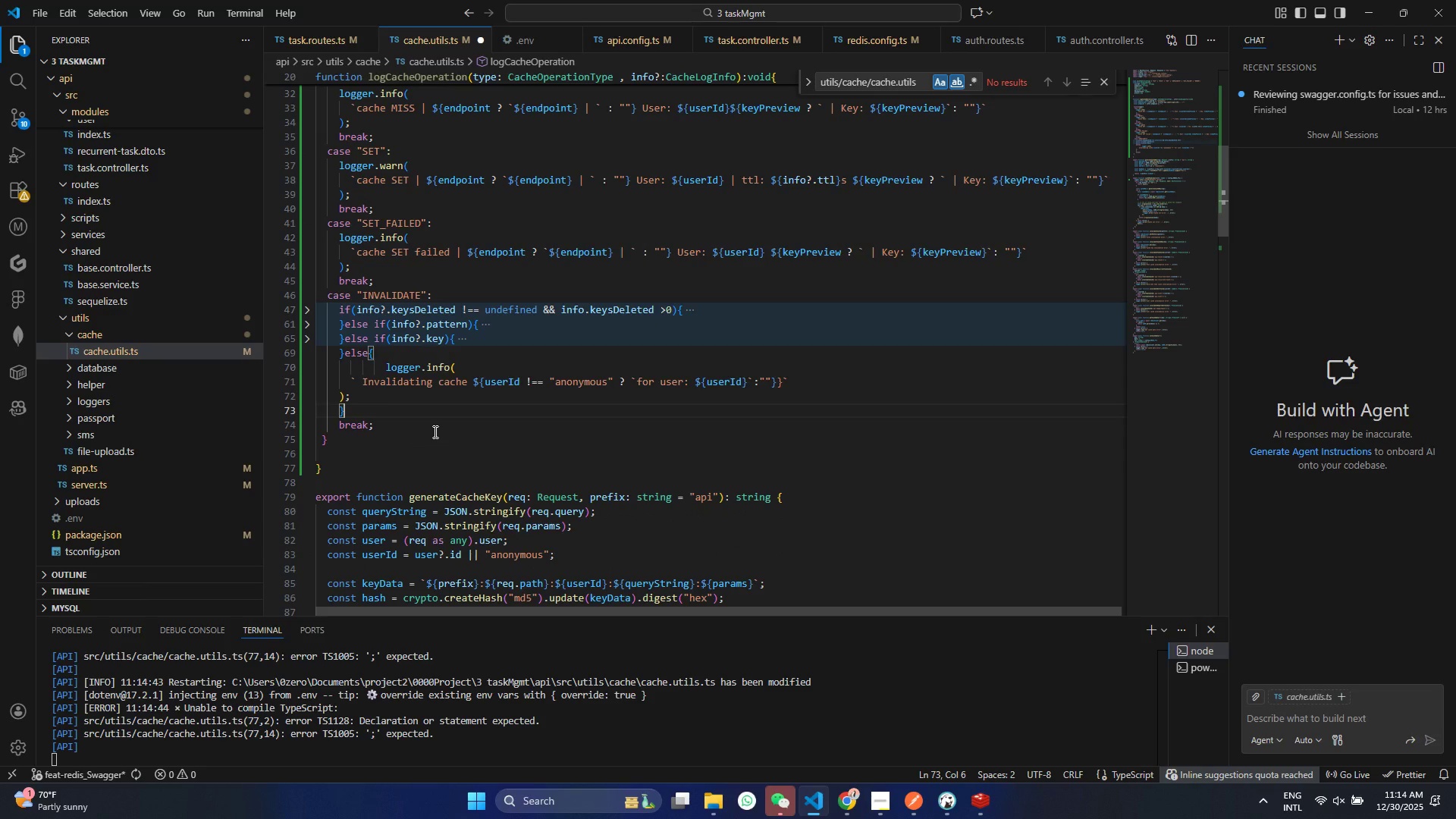 
left_click([434, 431])
 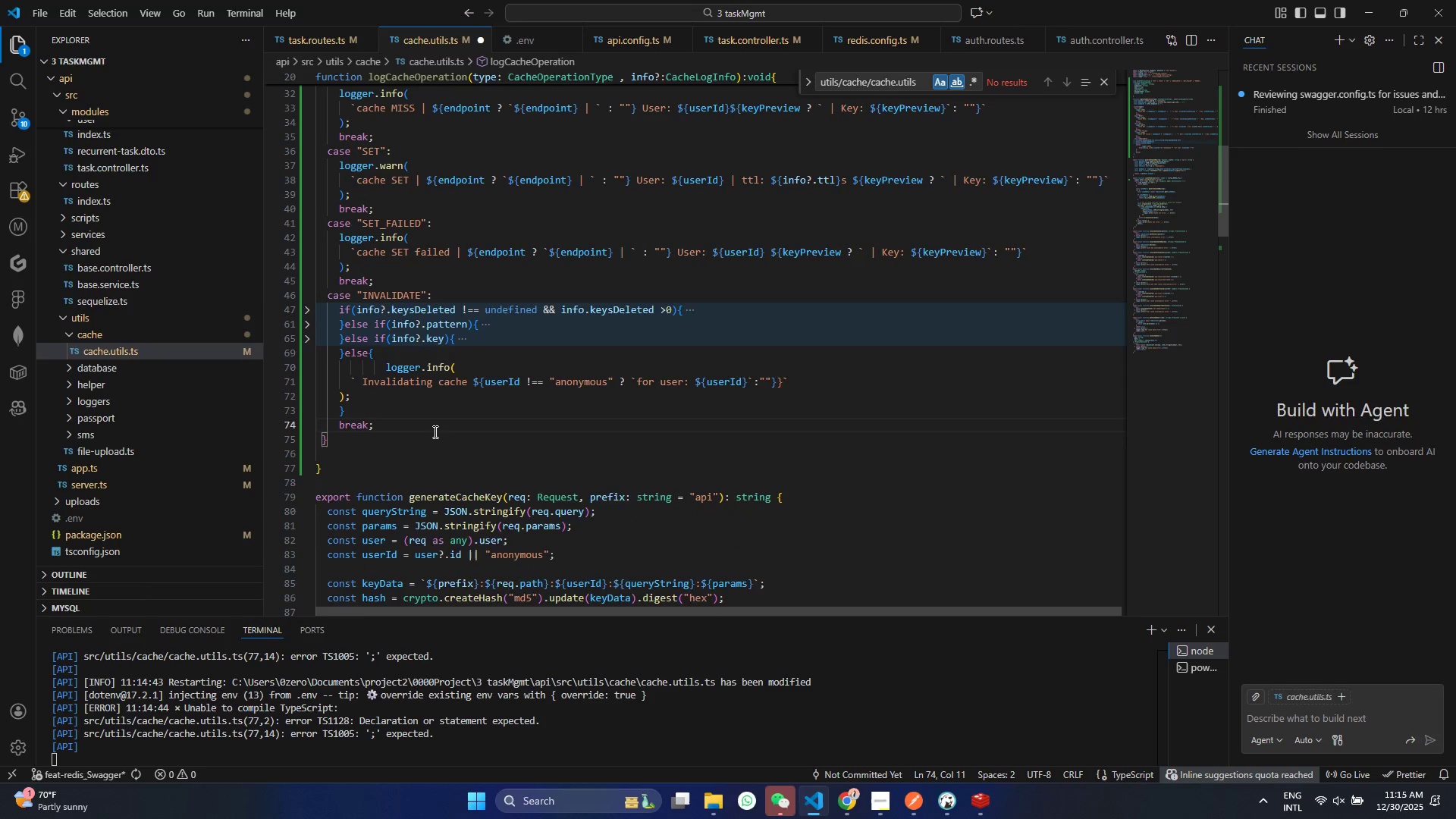 
key(Enter)
 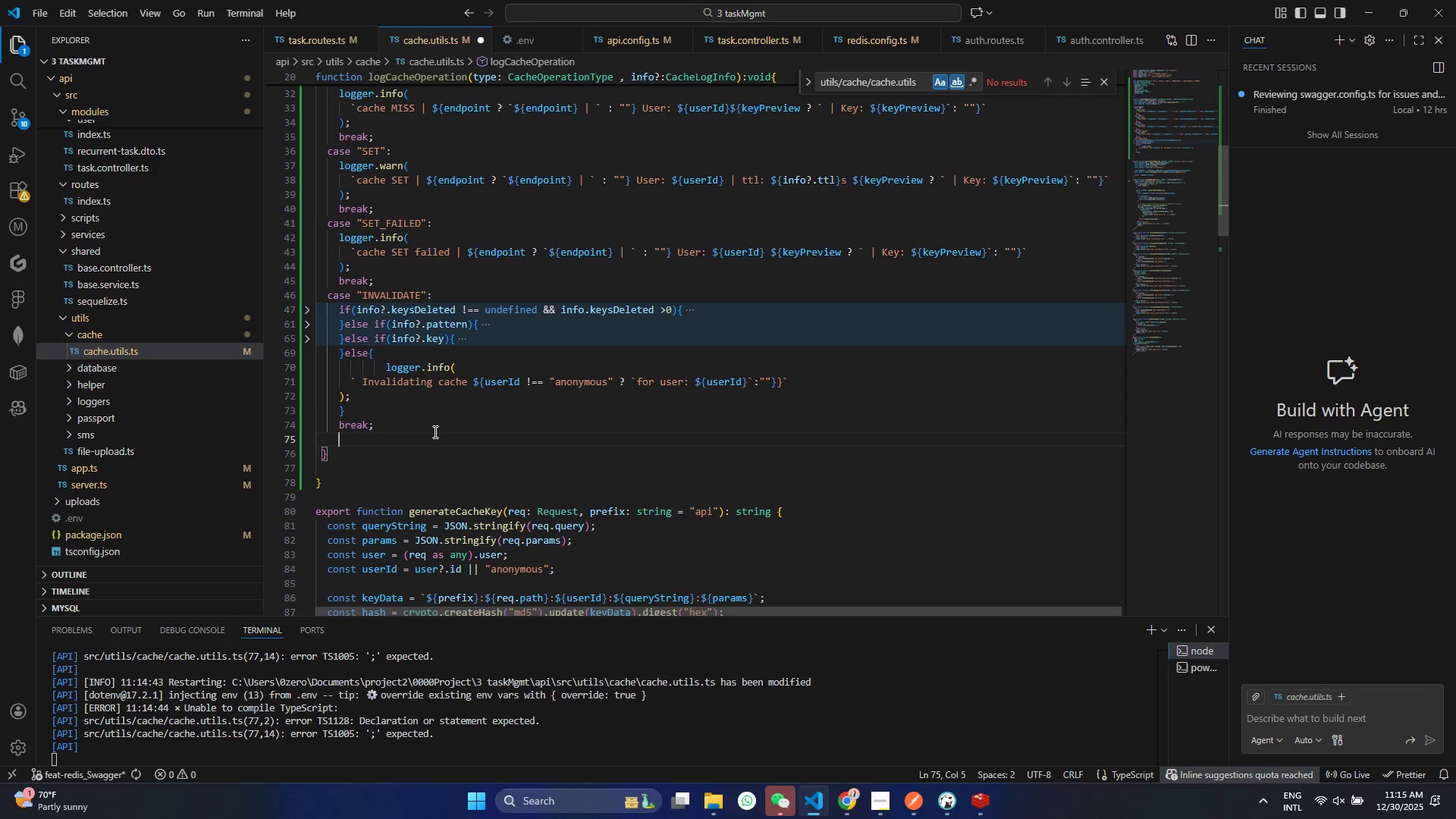 
hold_key(key=ControlLeft, duration=0.67)
 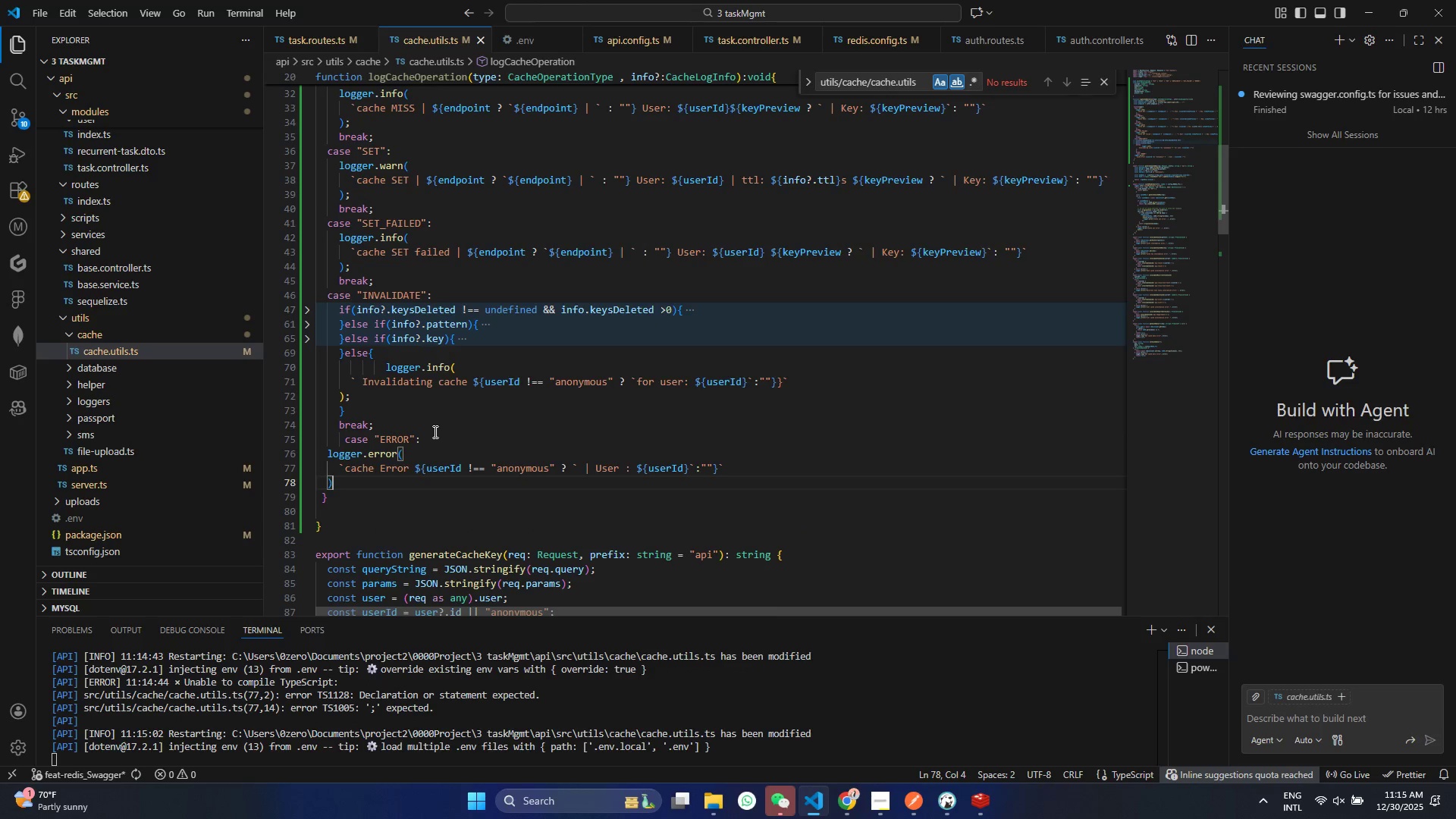 
type(vs)
 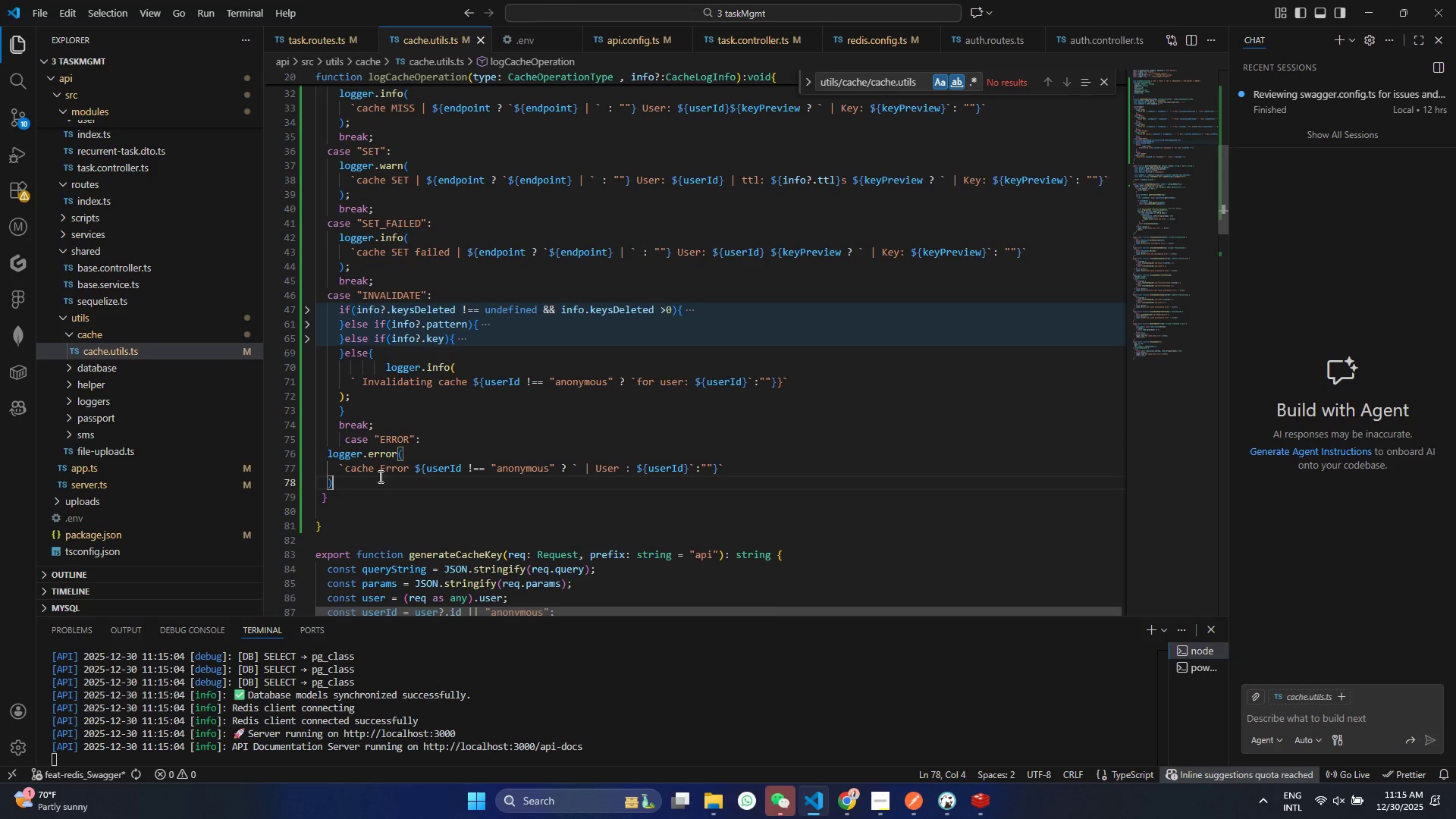 
wait(6.56)
 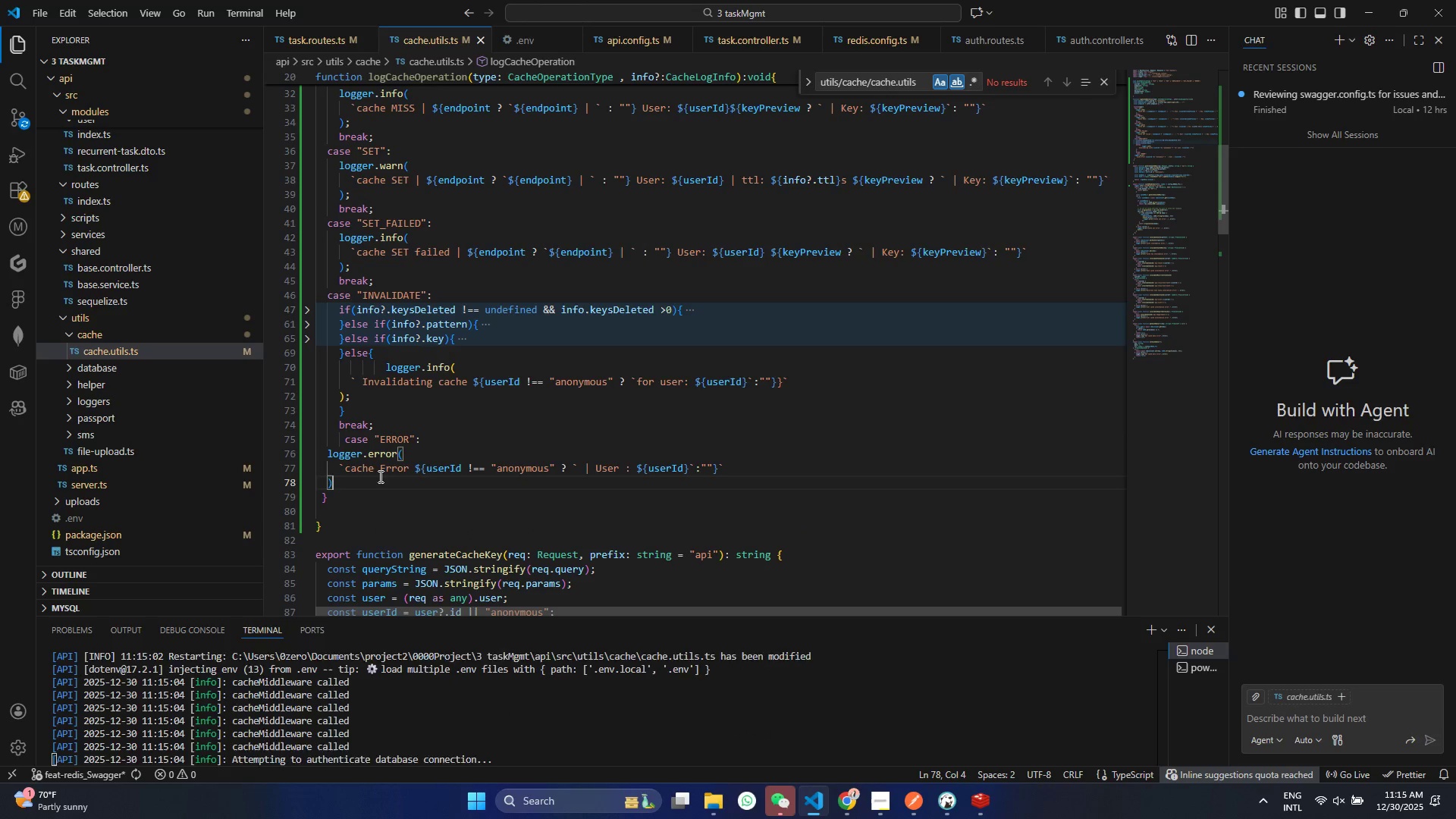 
key(Enter)
 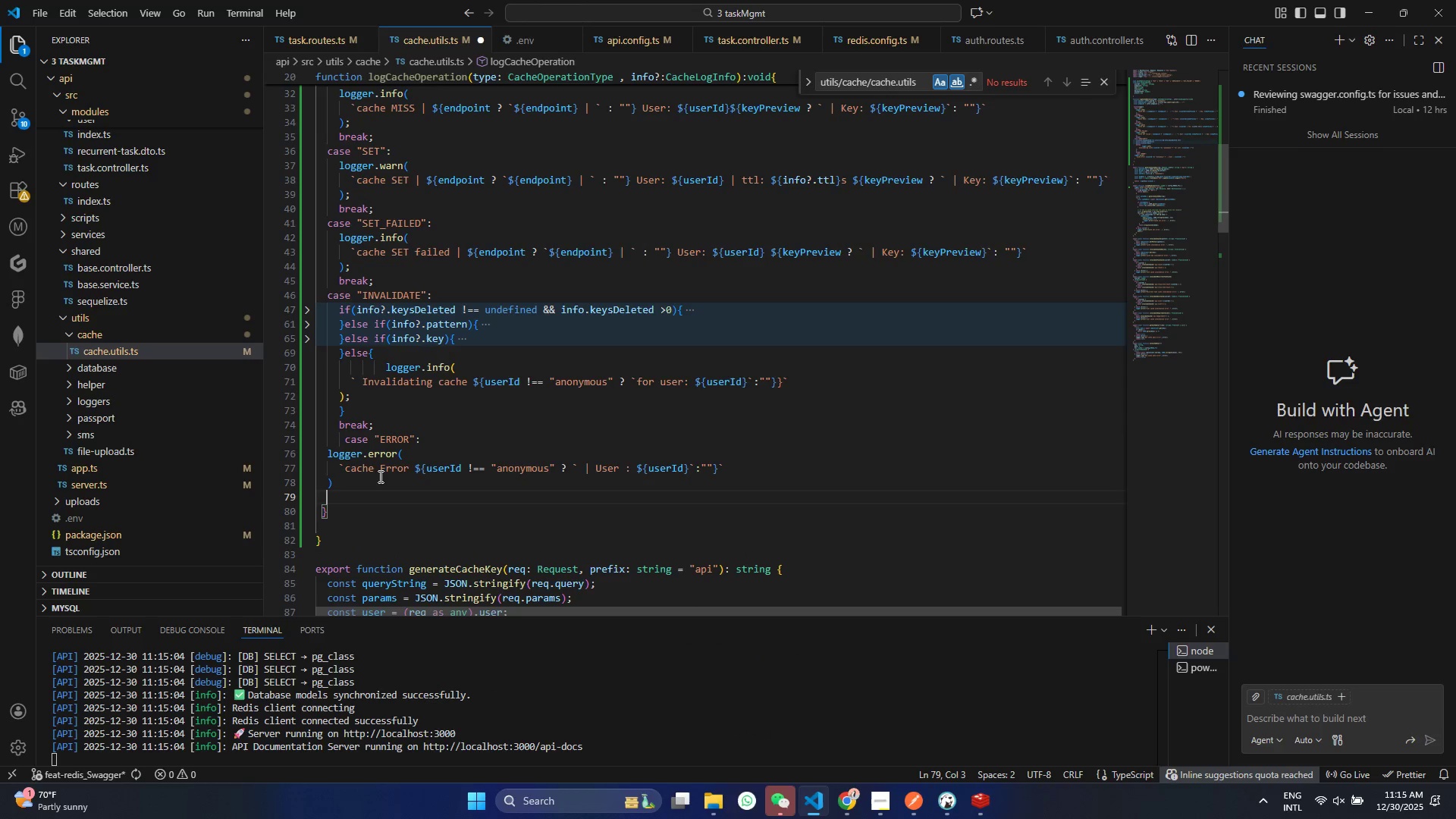 
type(def)
 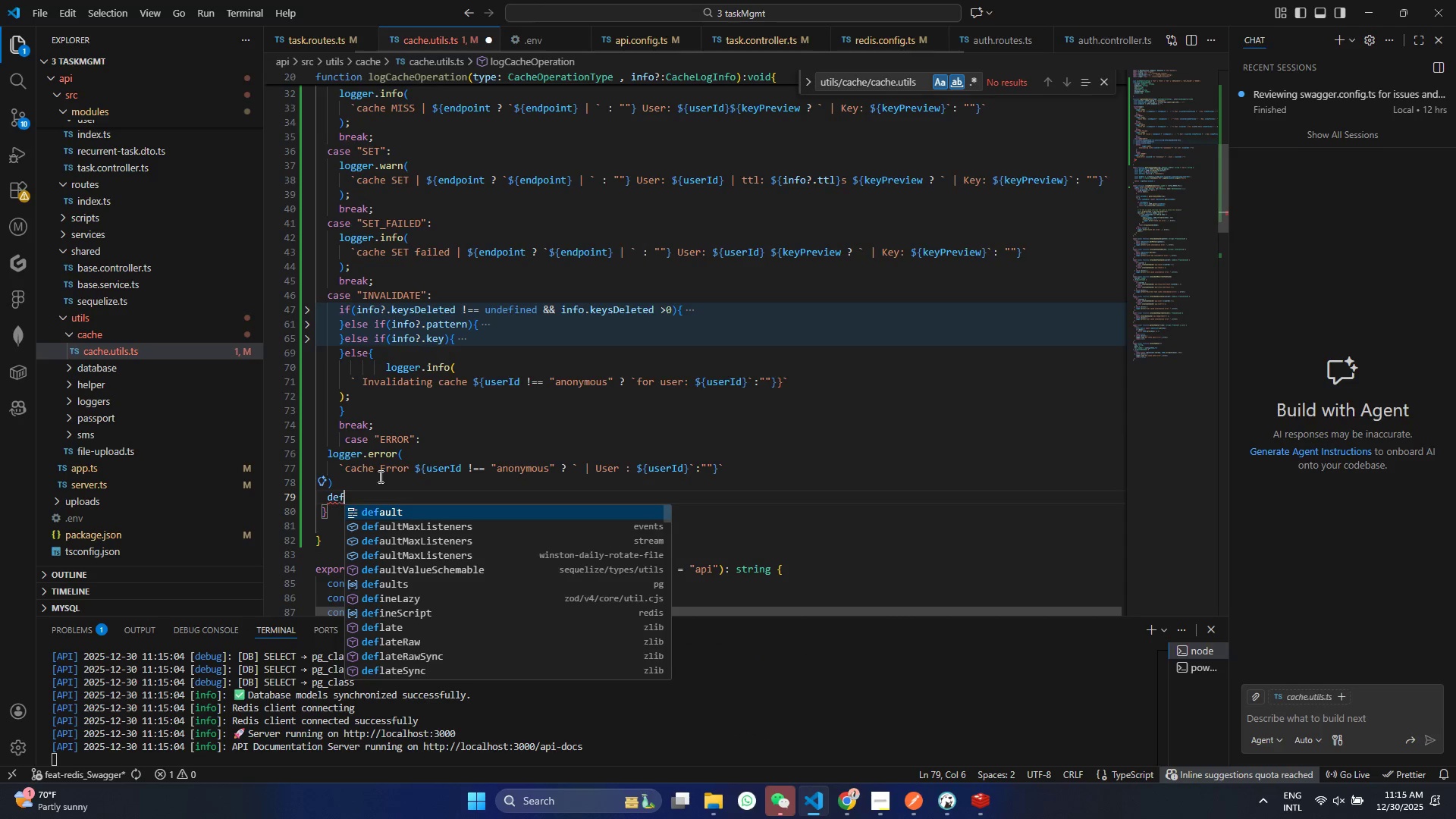 
key(Enter)
 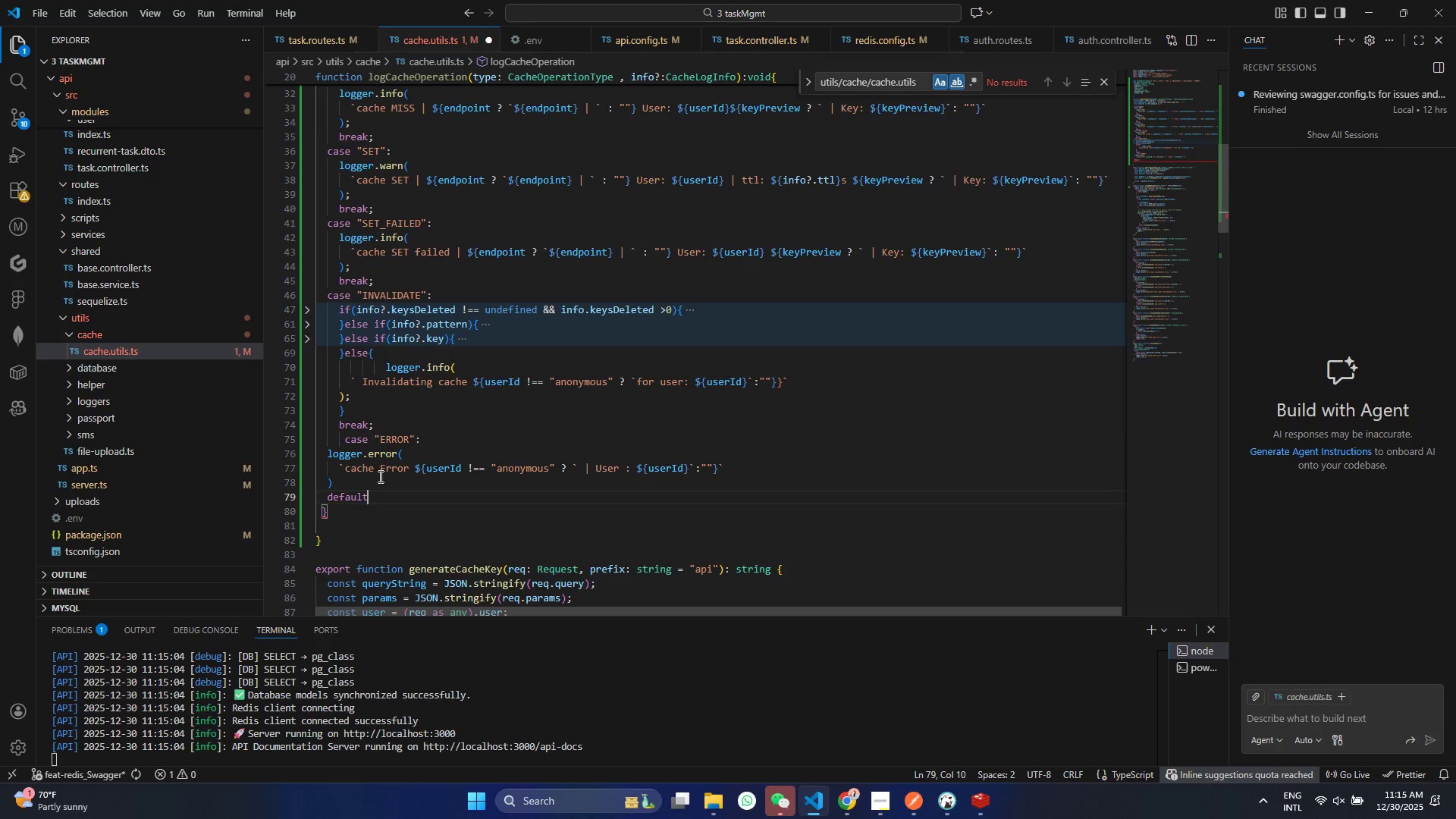 
key(Shift+Semicolon)
 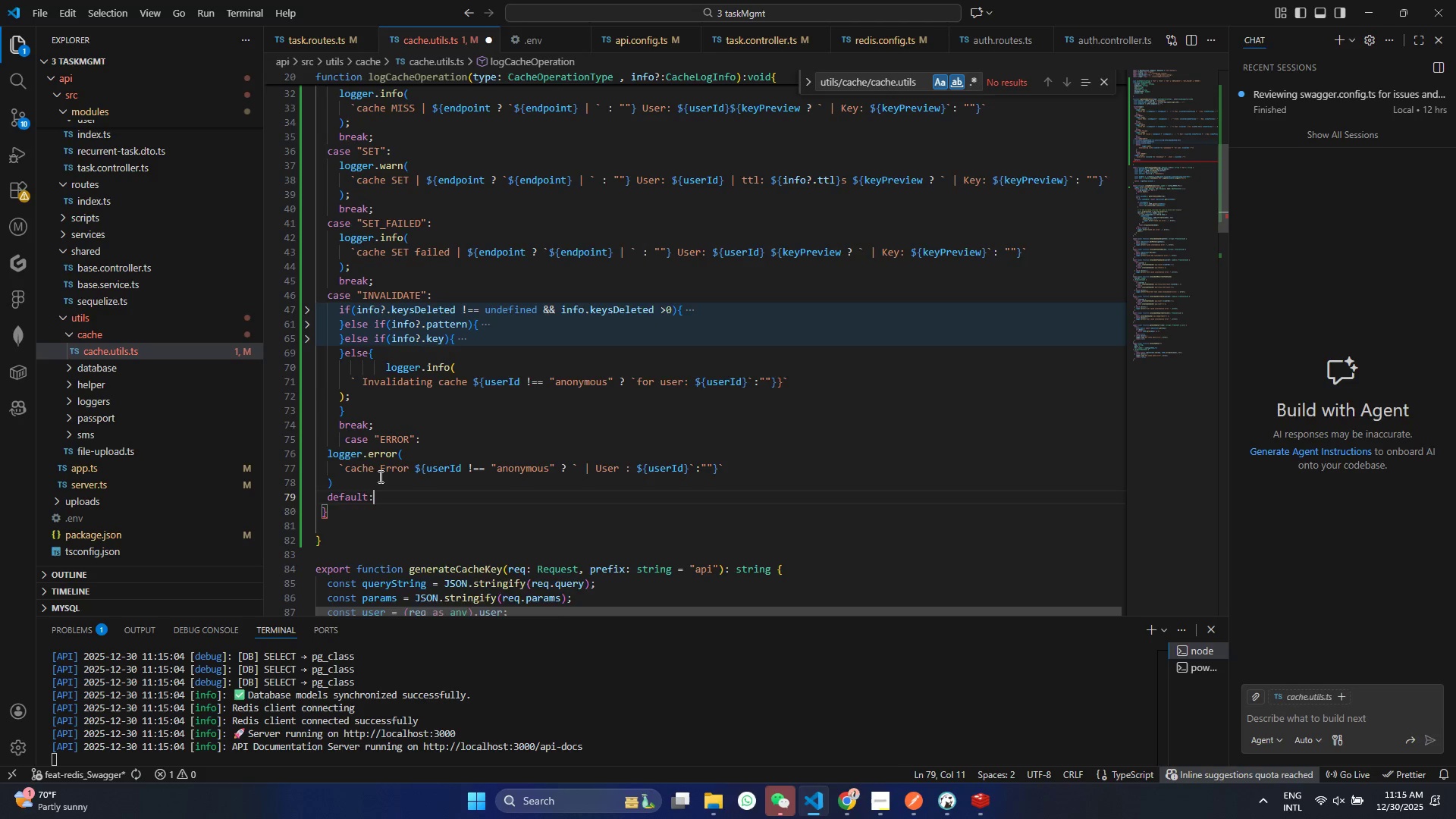 
key(Enter)
 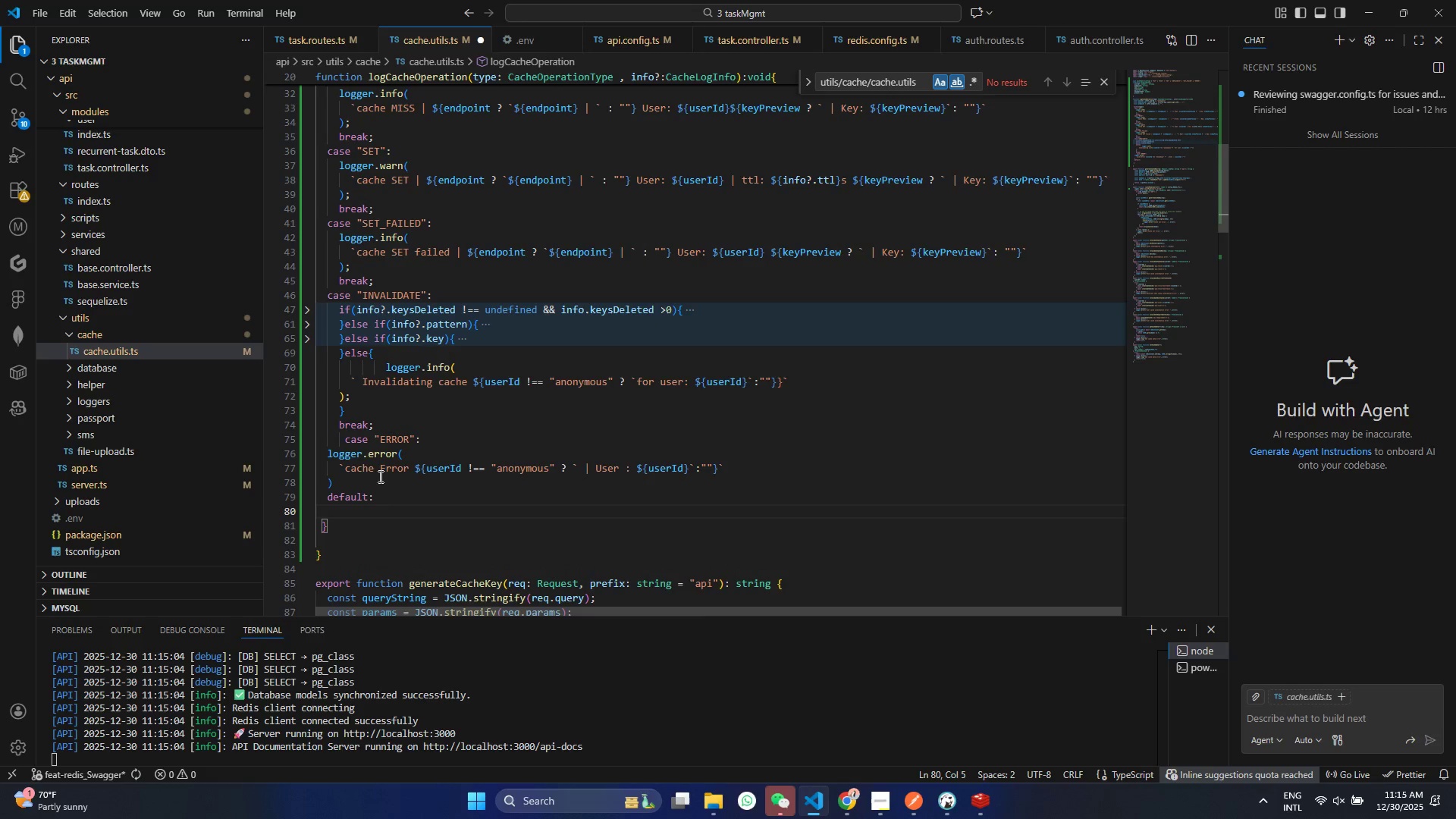 
type(k)
key(Backspace)
type(lo)
 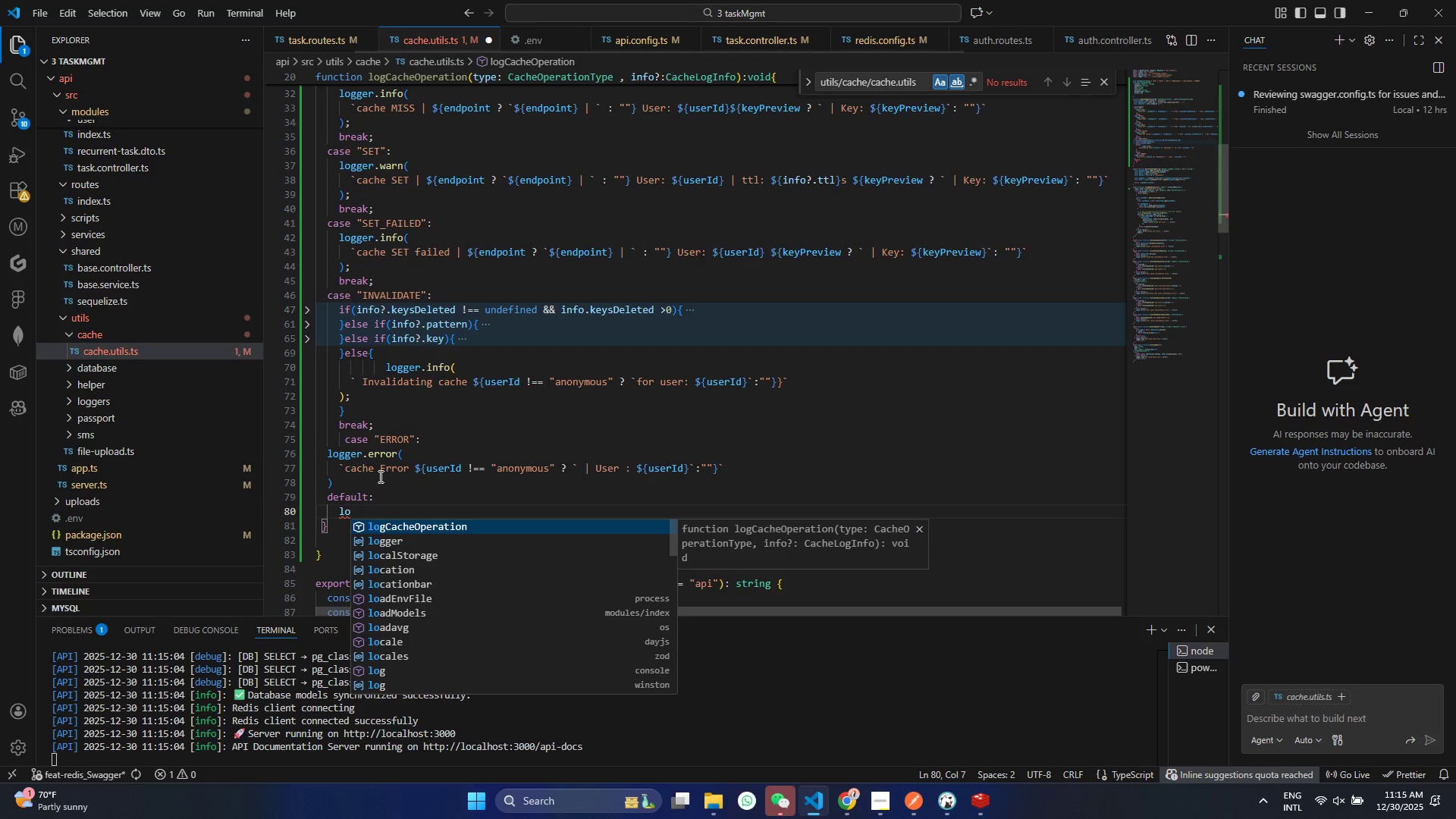 
key(ArrowUp)
 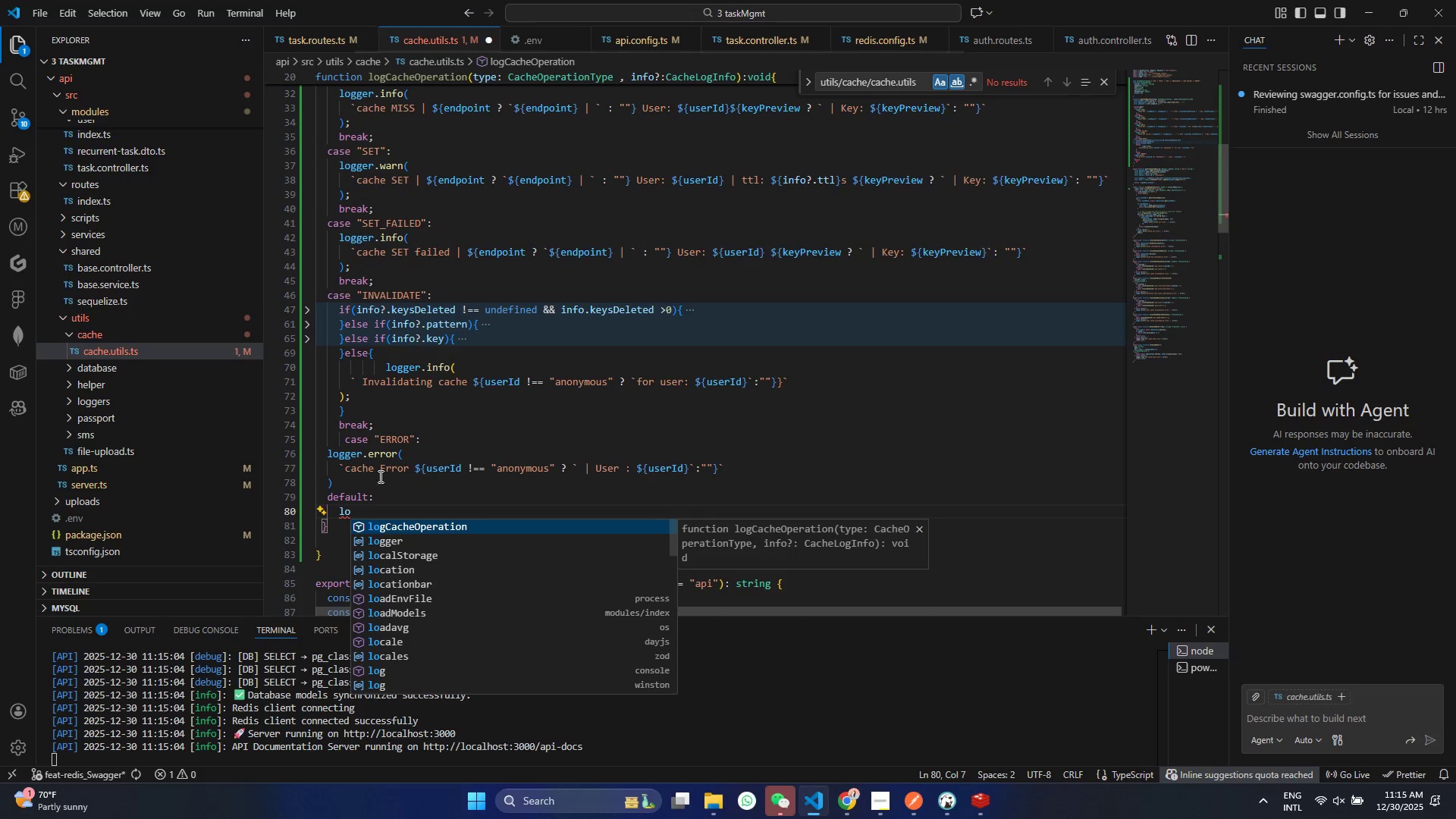 
key(ArrowDown)
 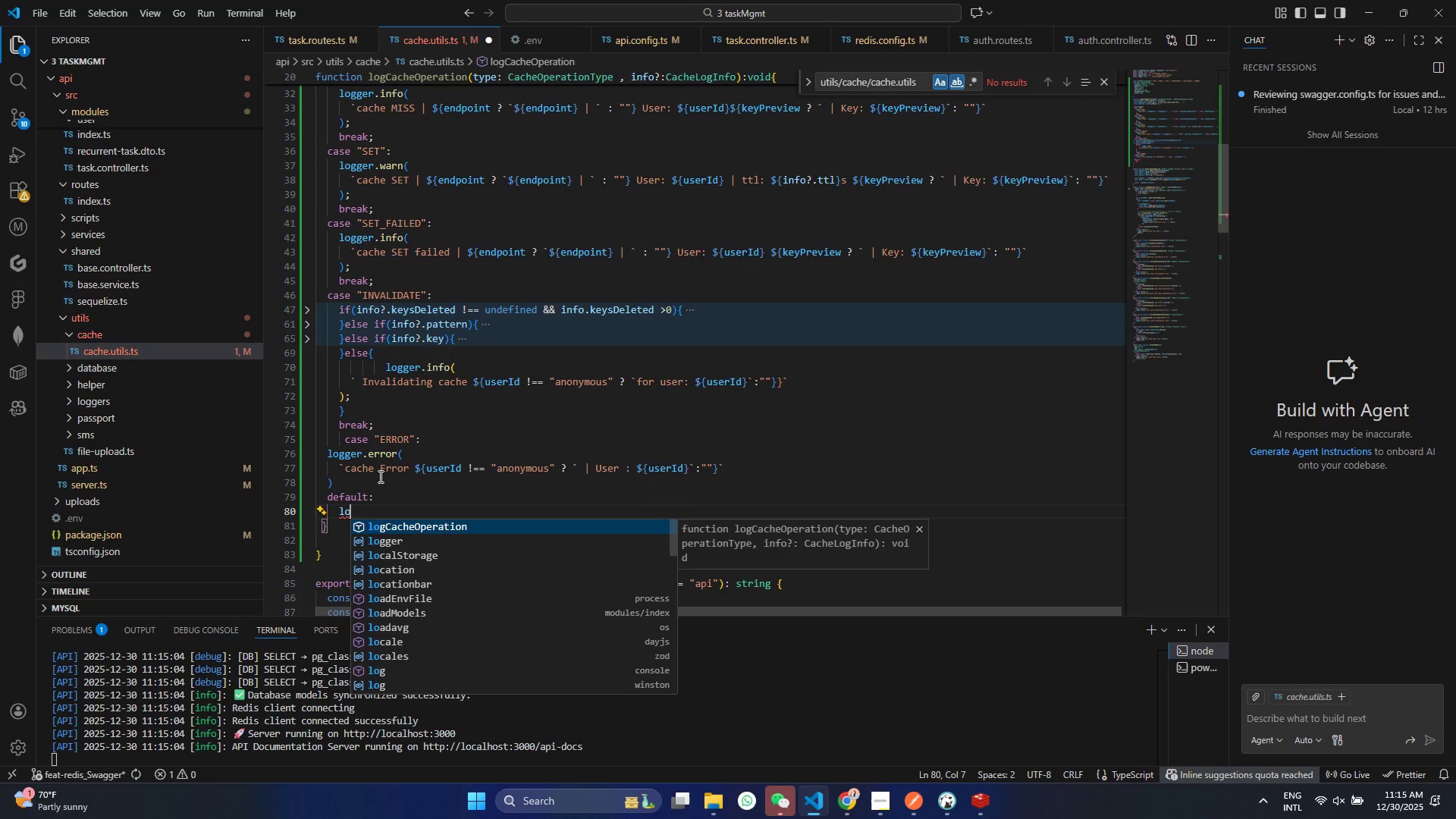 
key(ArrowDown)
 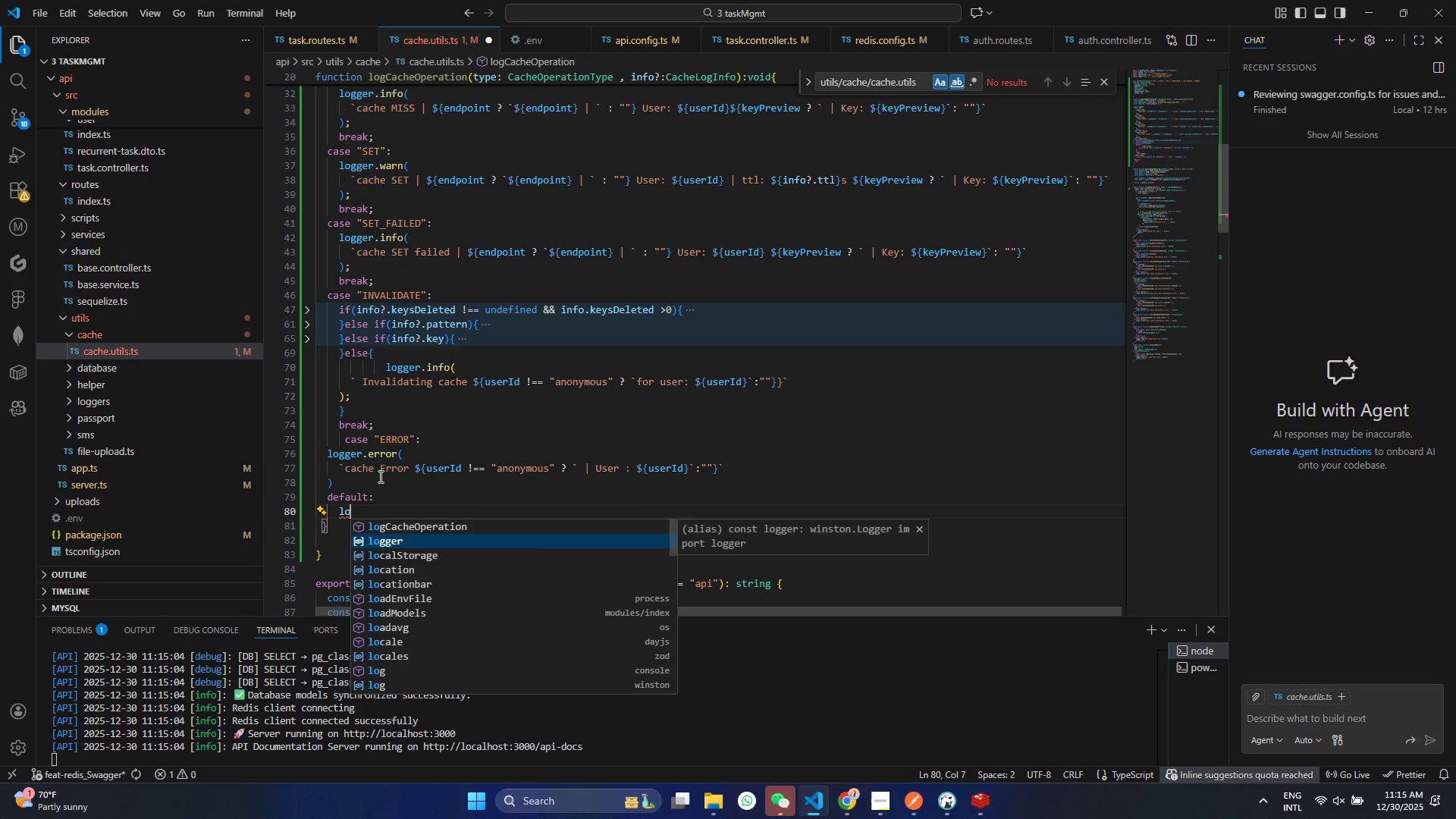 
key(Enter)
 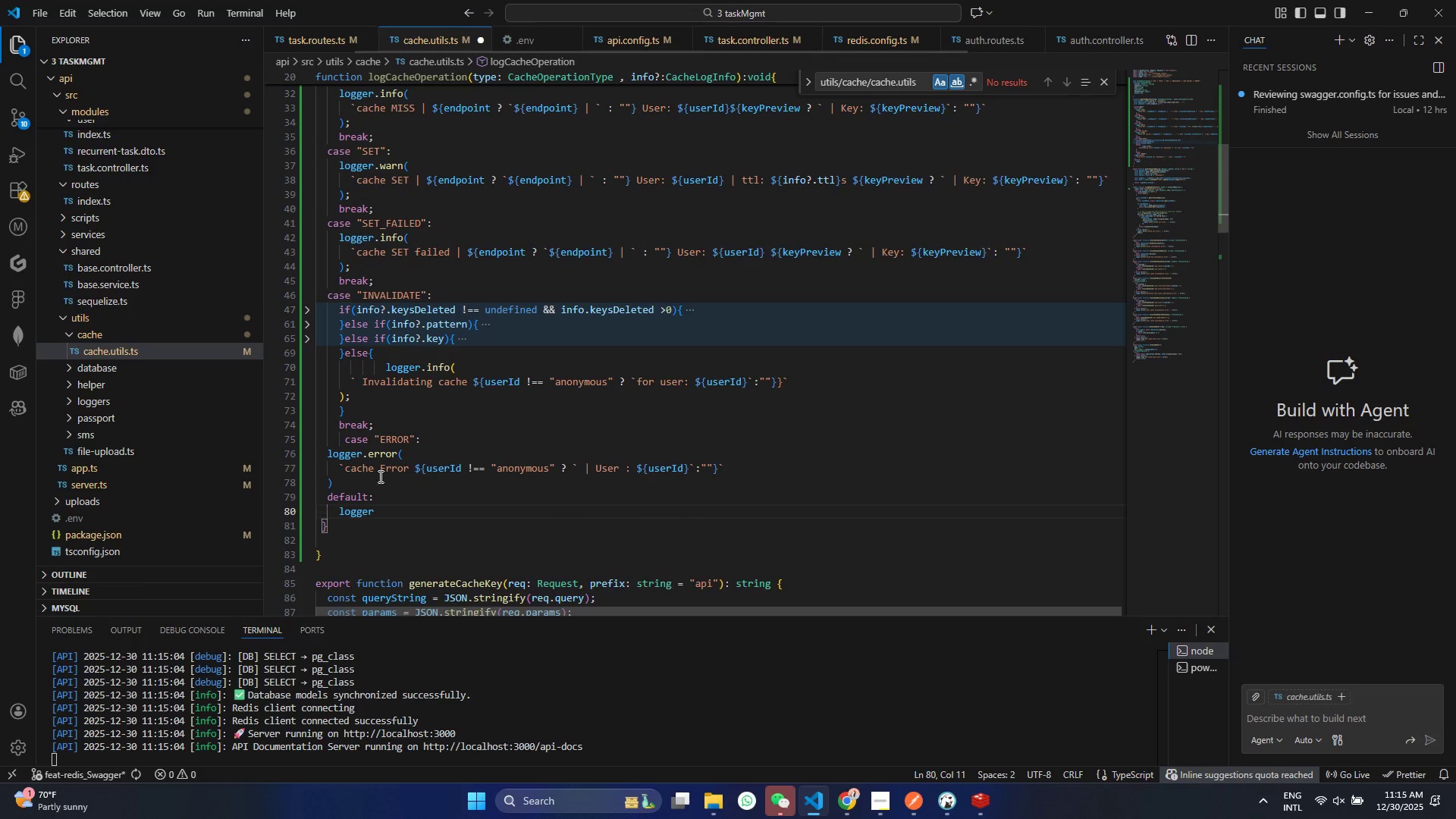 
type(.de)
 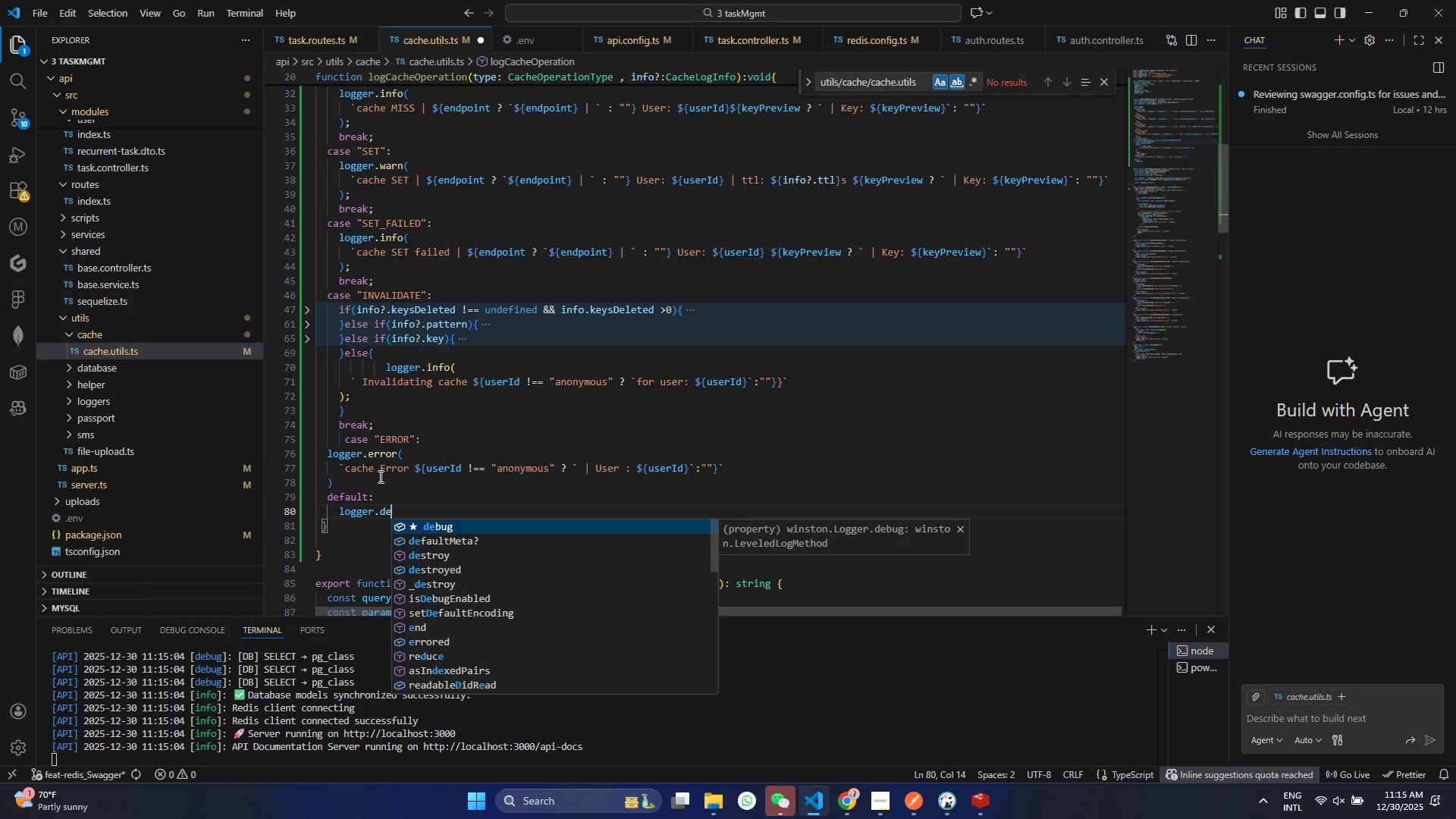 
key(Enter)
 